 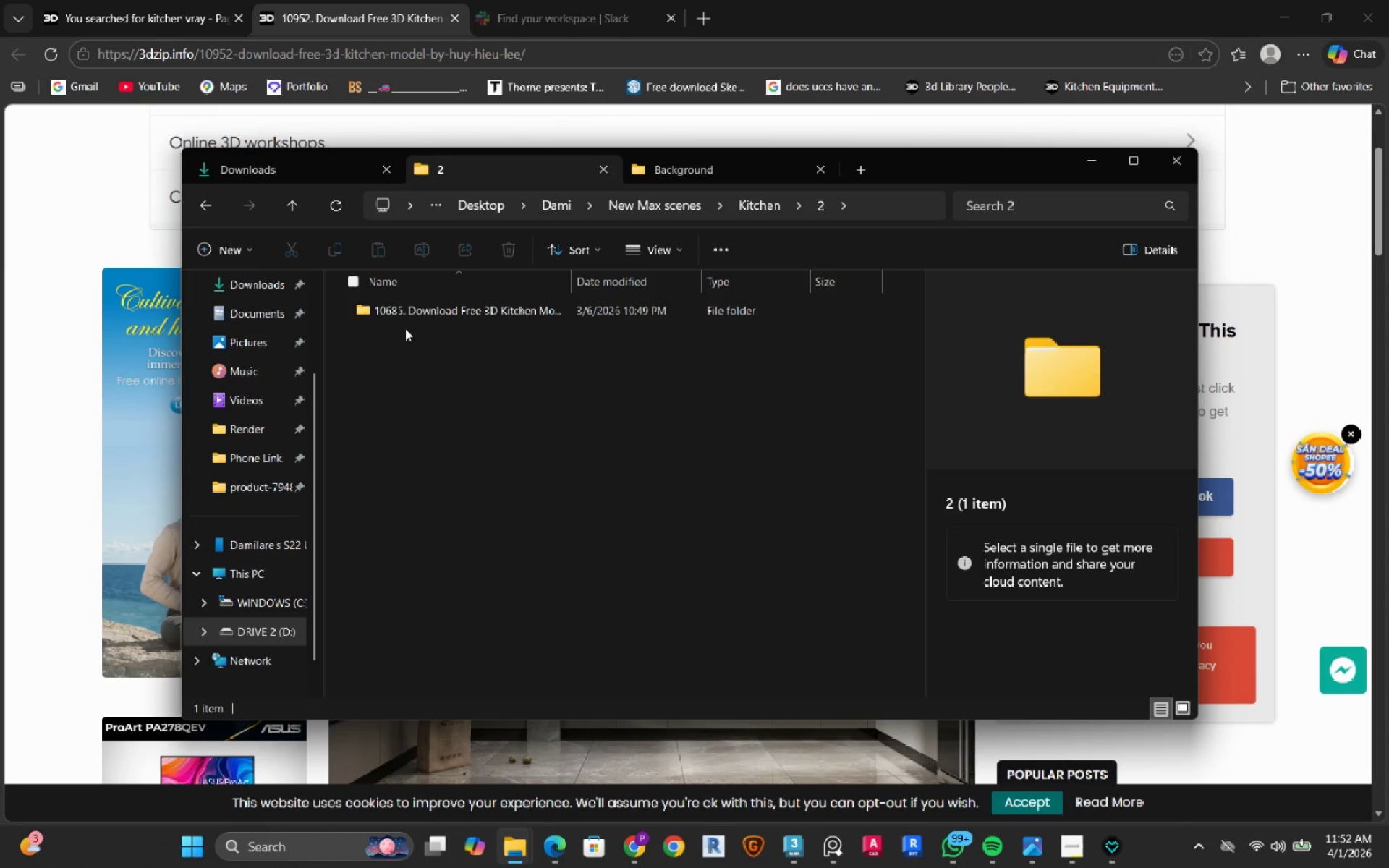 
double_click([408, 315])
 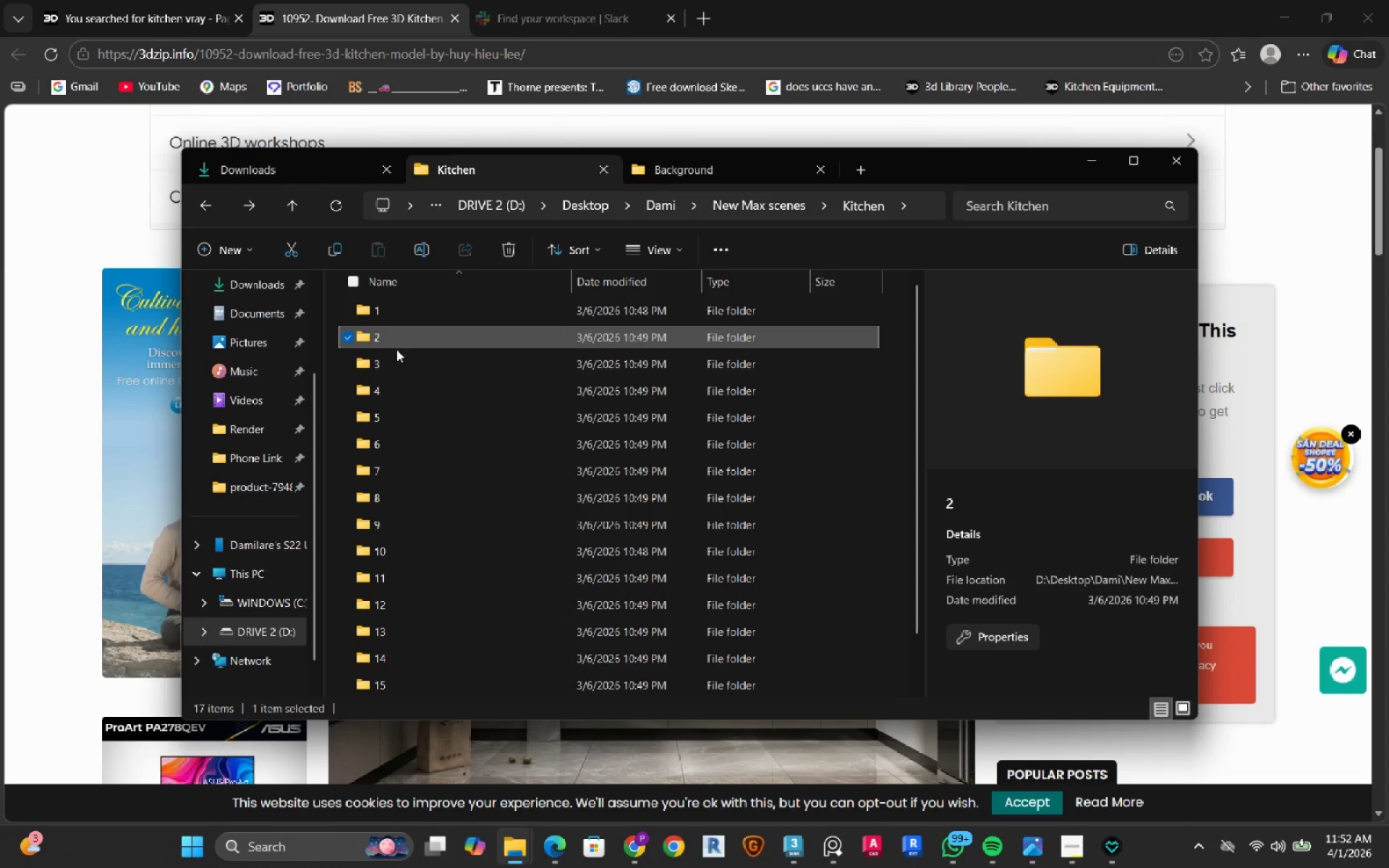 
double_click([404, 364])
 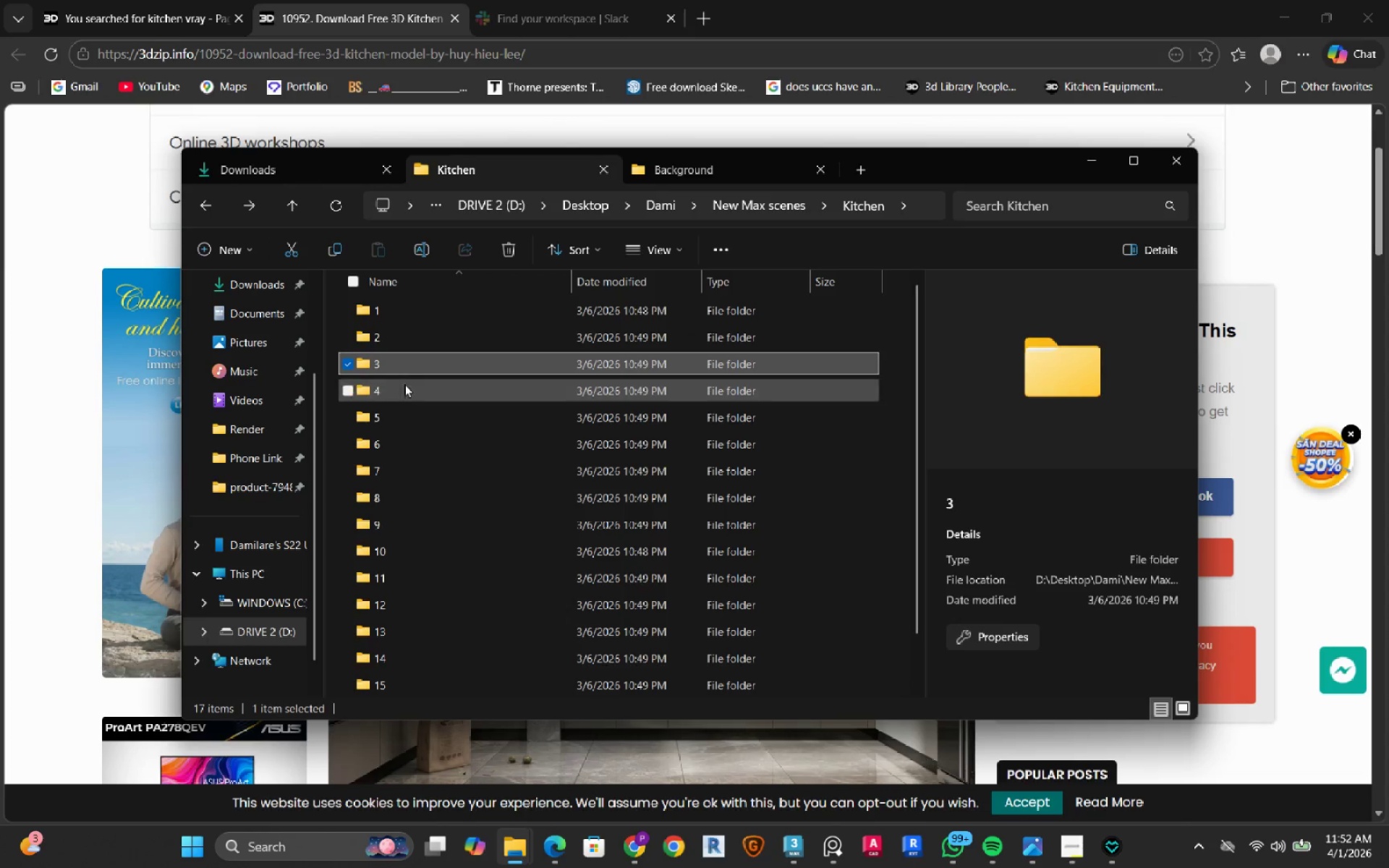 
double_click([407, 391])
 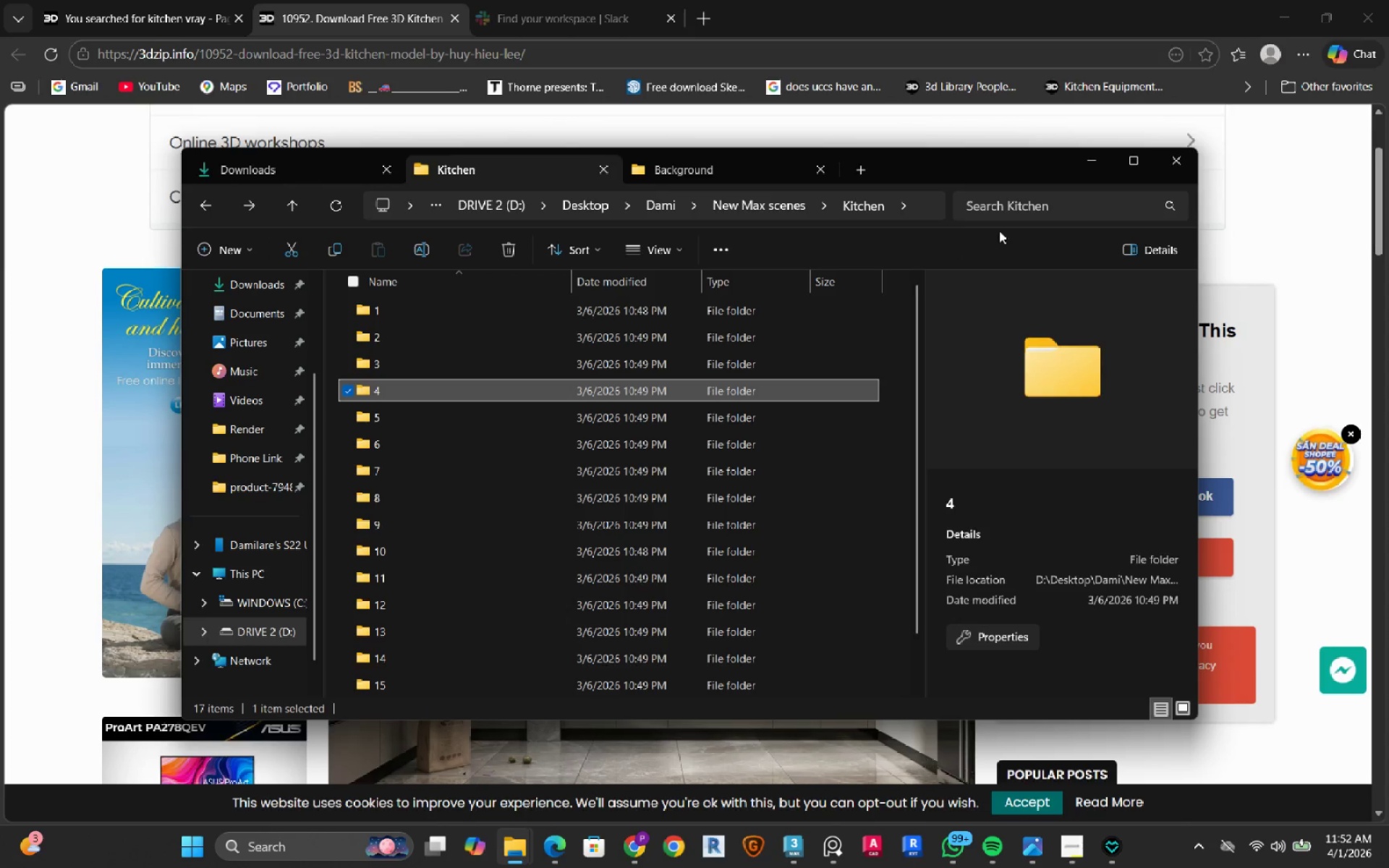 
left_click([1020, 206])
 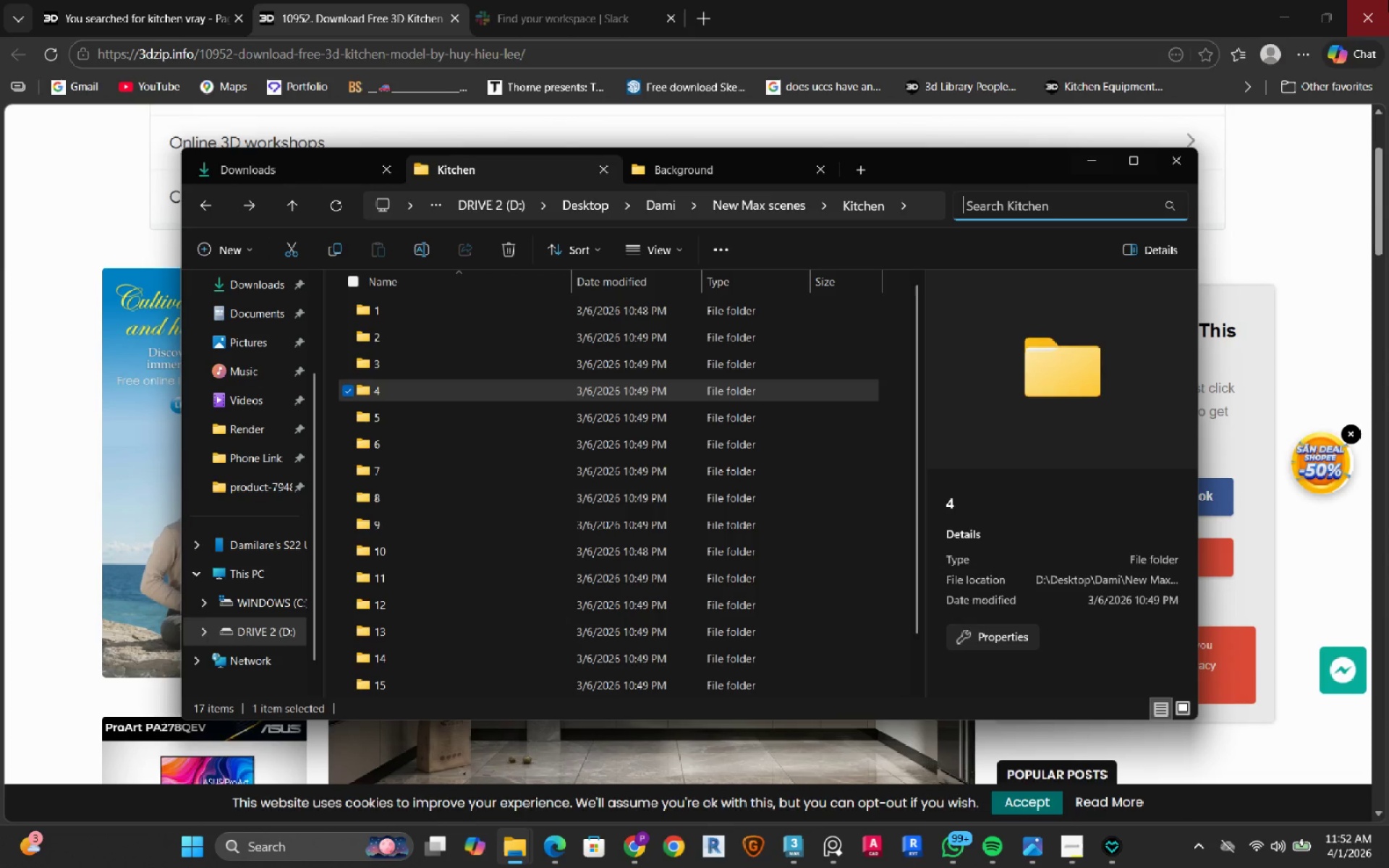 
key(Numpad1)
 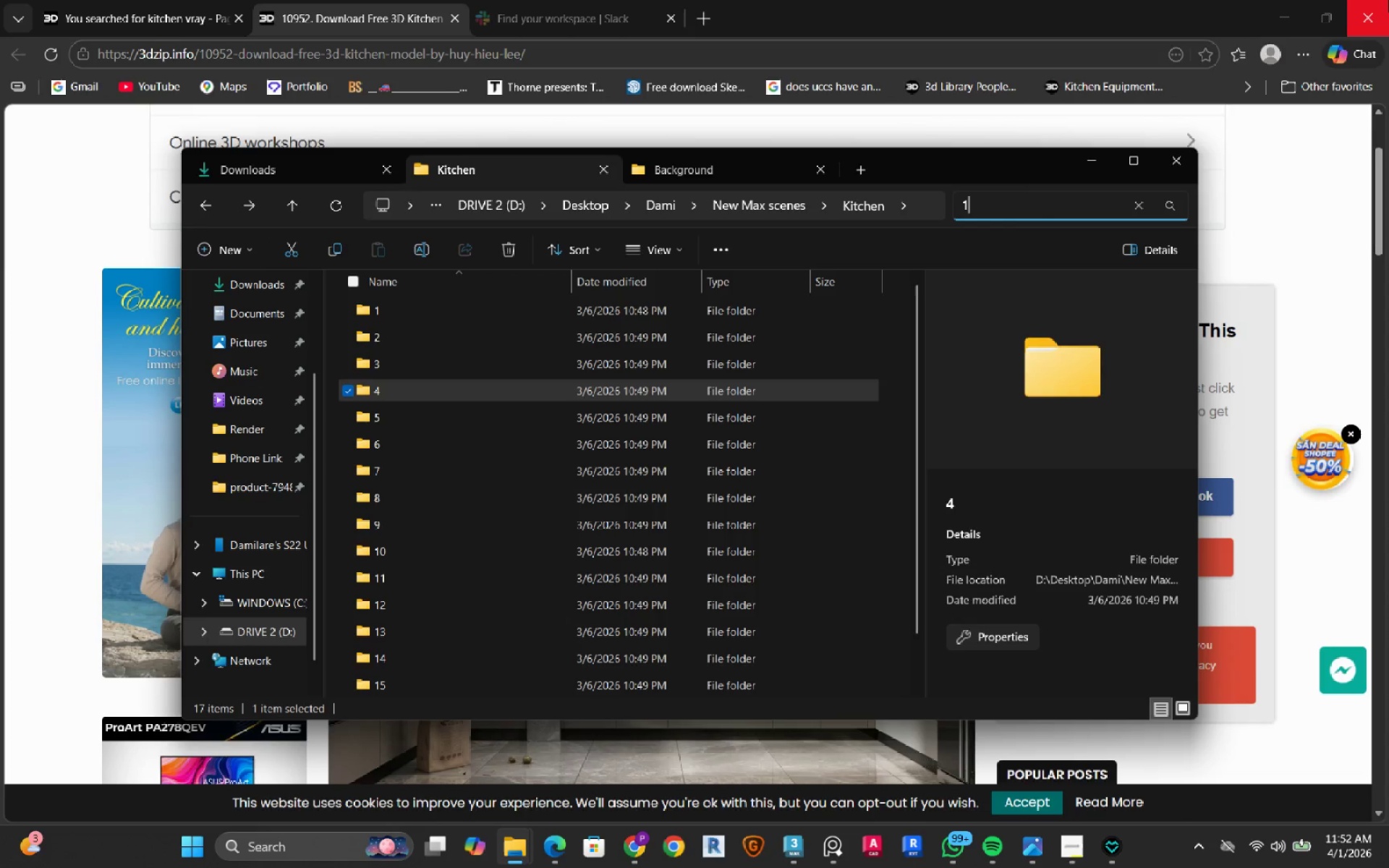 
key(Numpad0)
 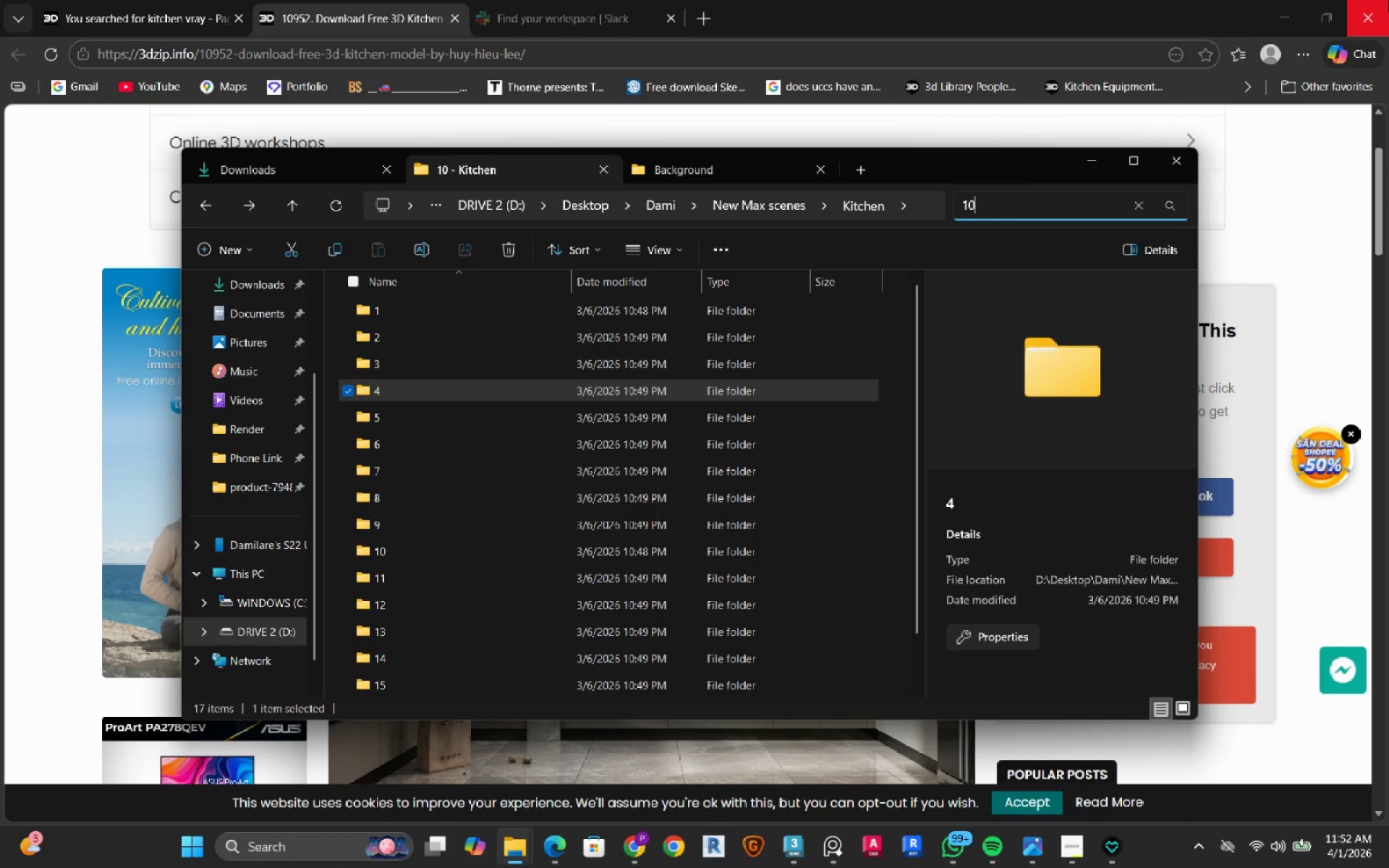 
key(Numpad9)
 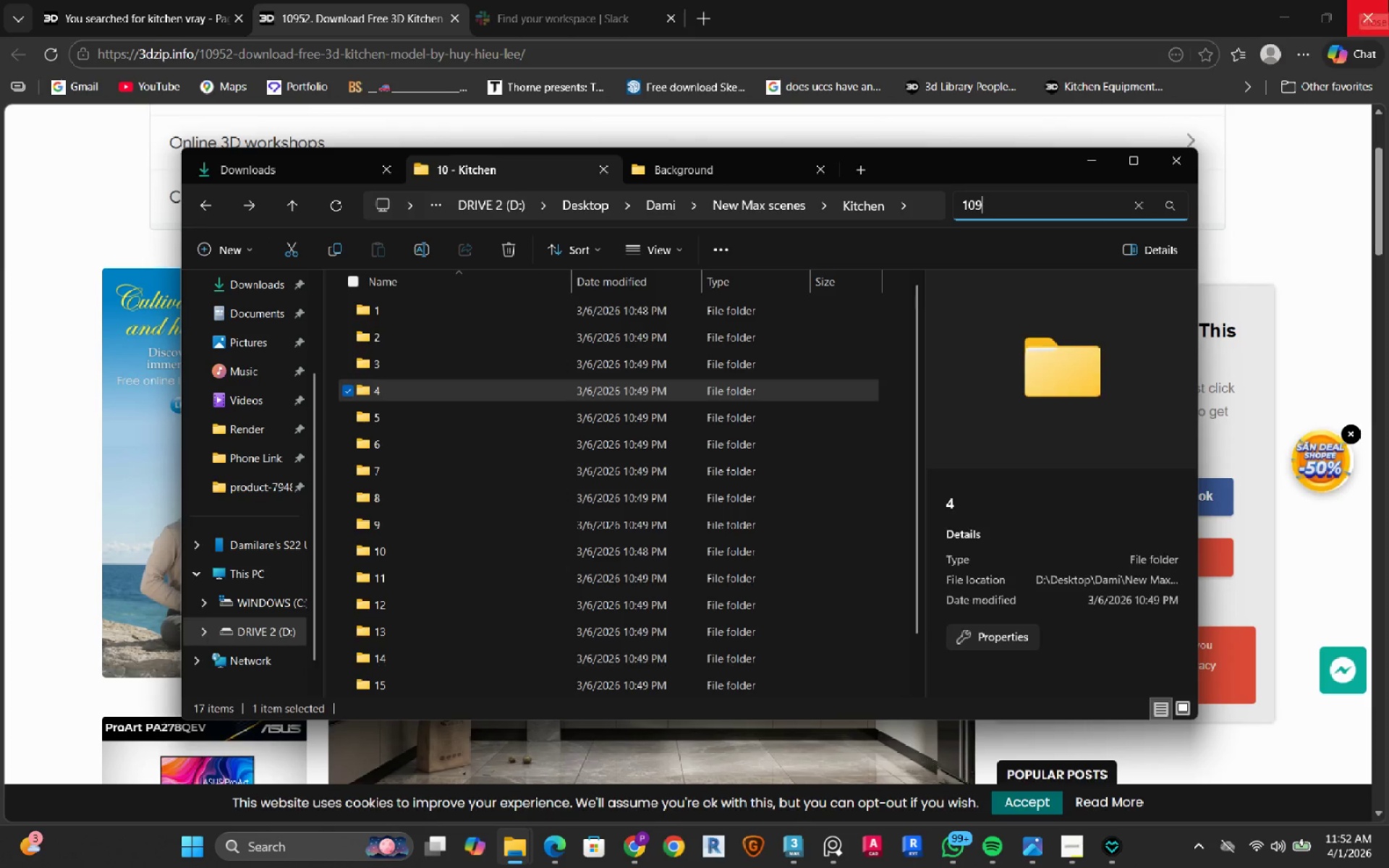 
key(Numpad5)
 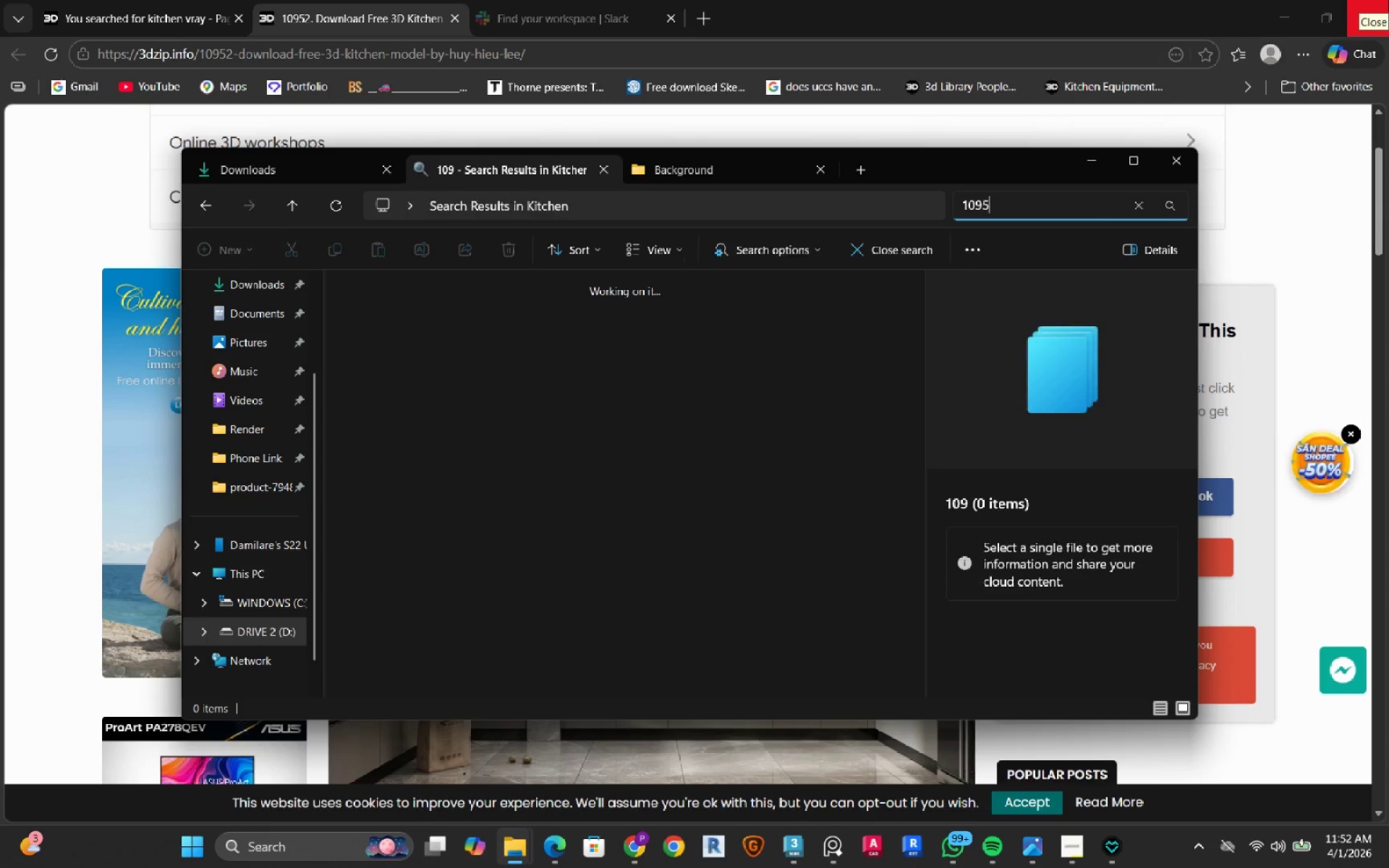 
key(Numpad2)
 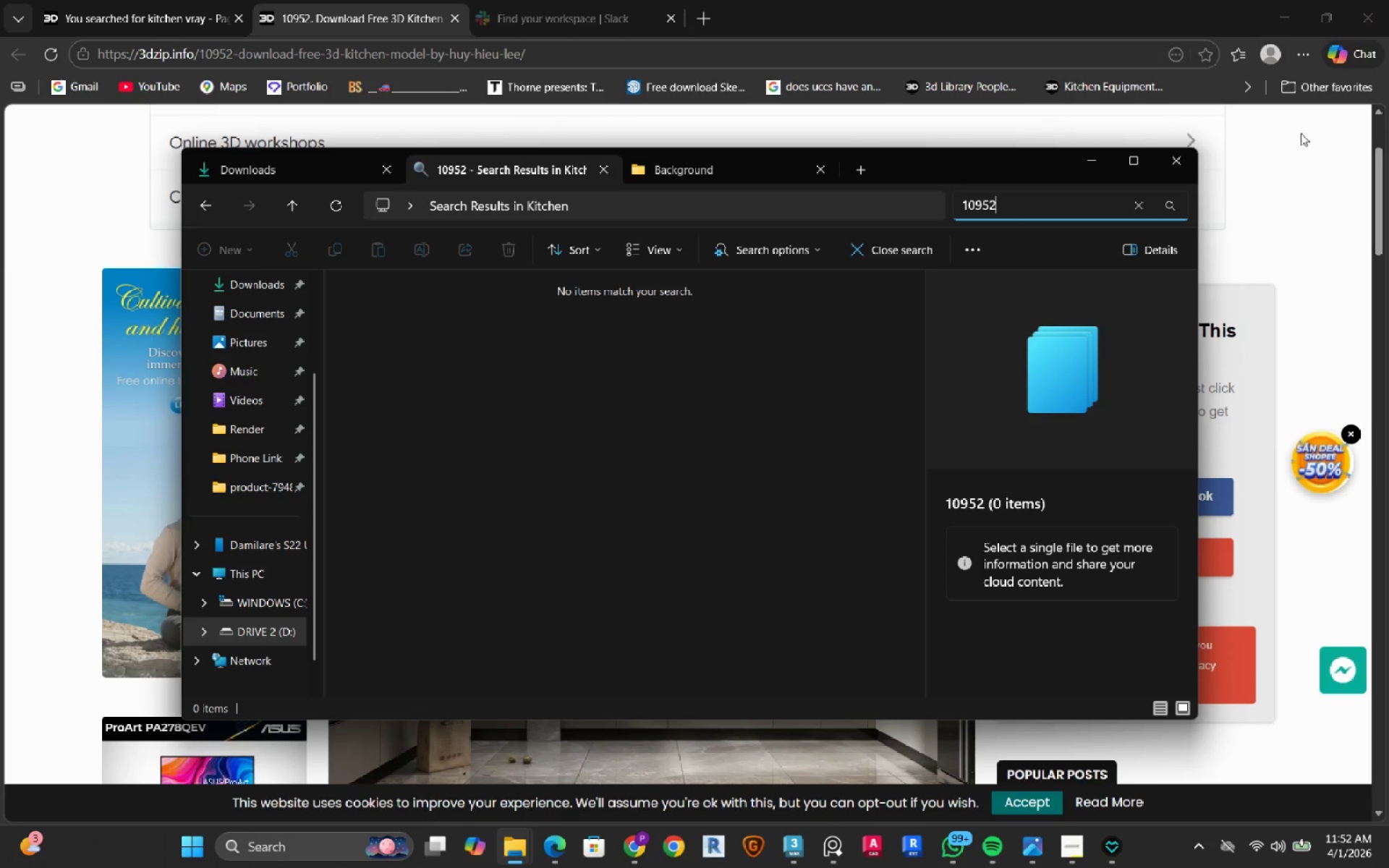 
left_click([1095, 161])
 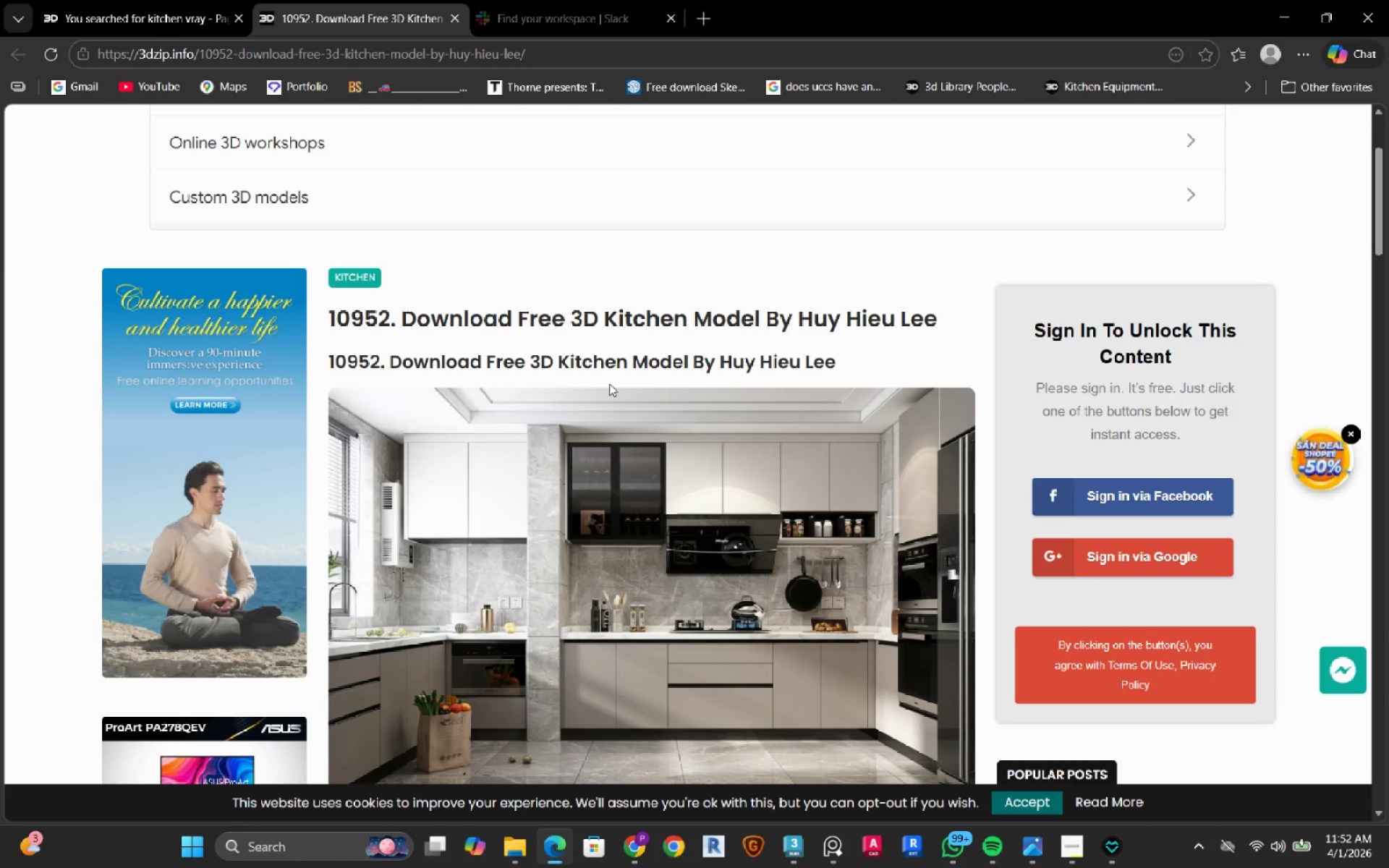 
left_click([122, 17])
 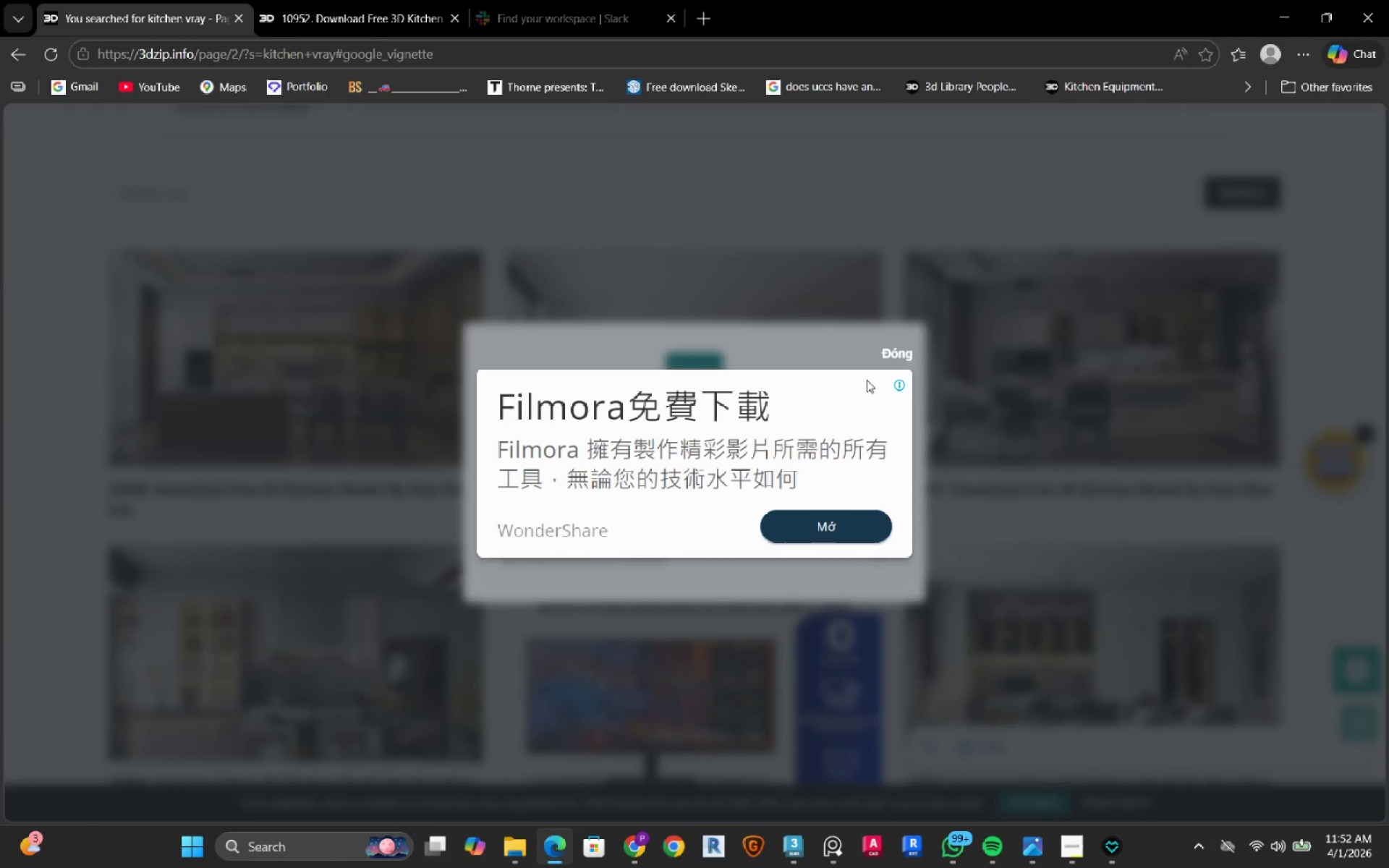 
 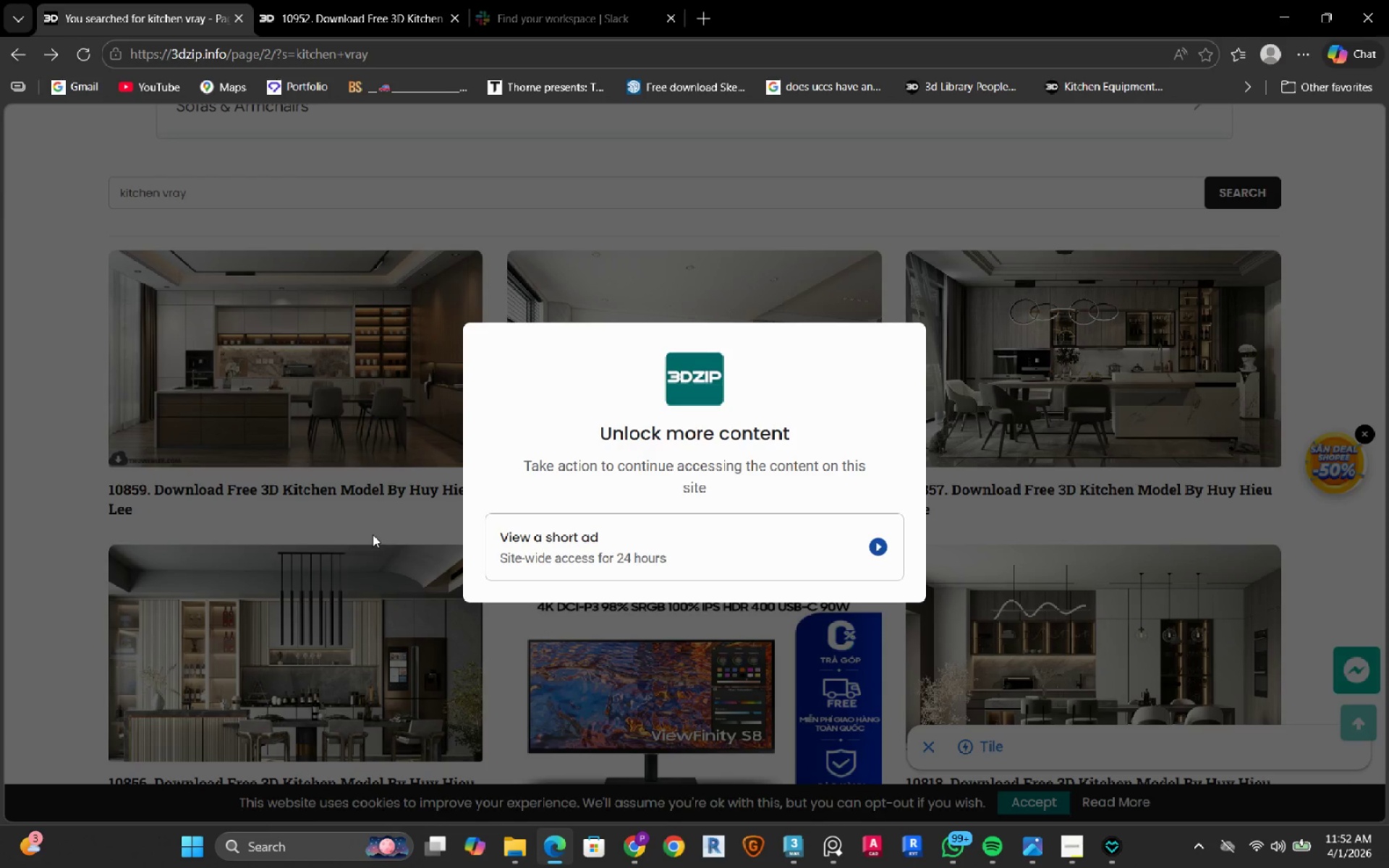 
 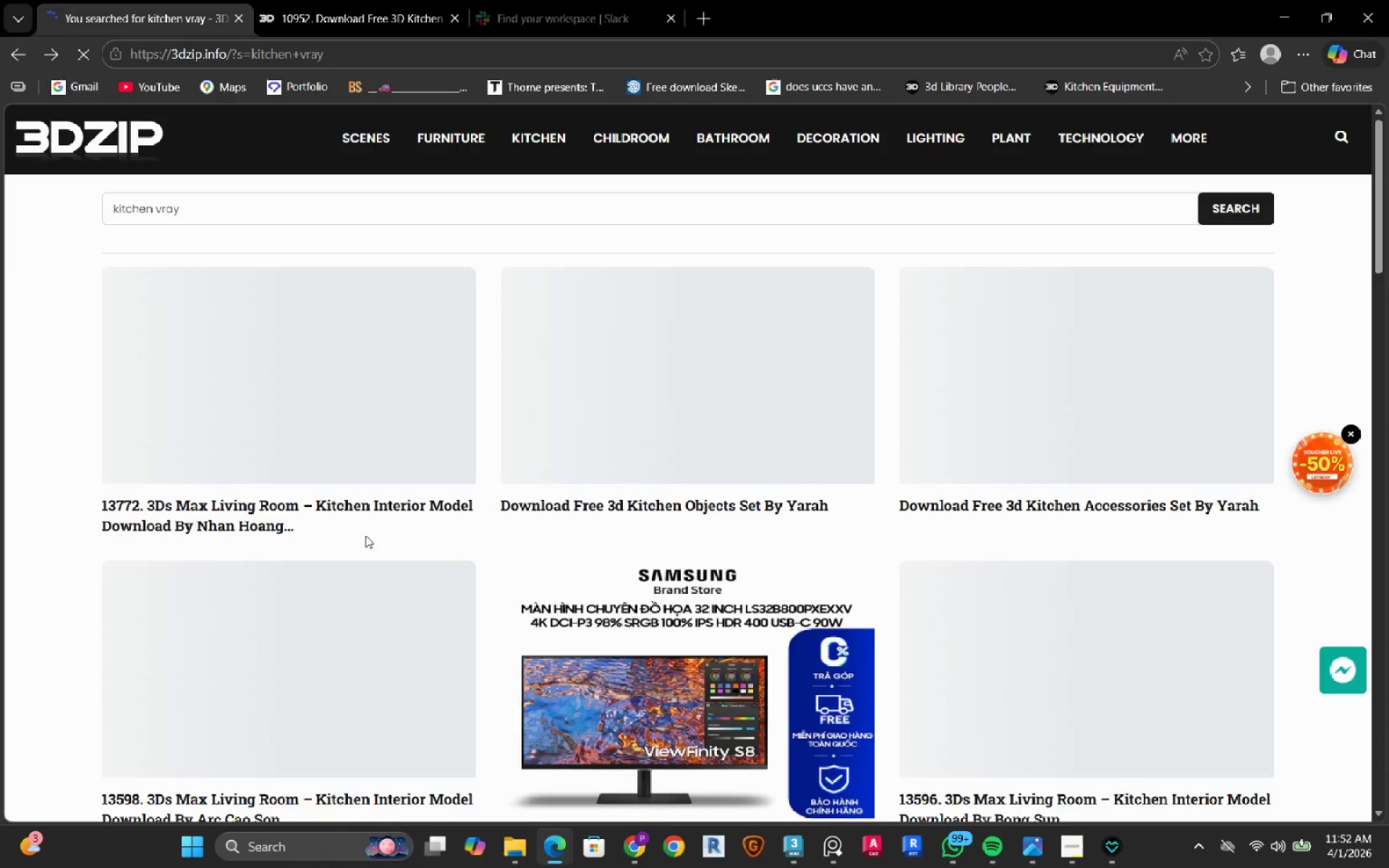 
scroll: coordinate [909, 505], scroll_direction: down, amount: 3.0
 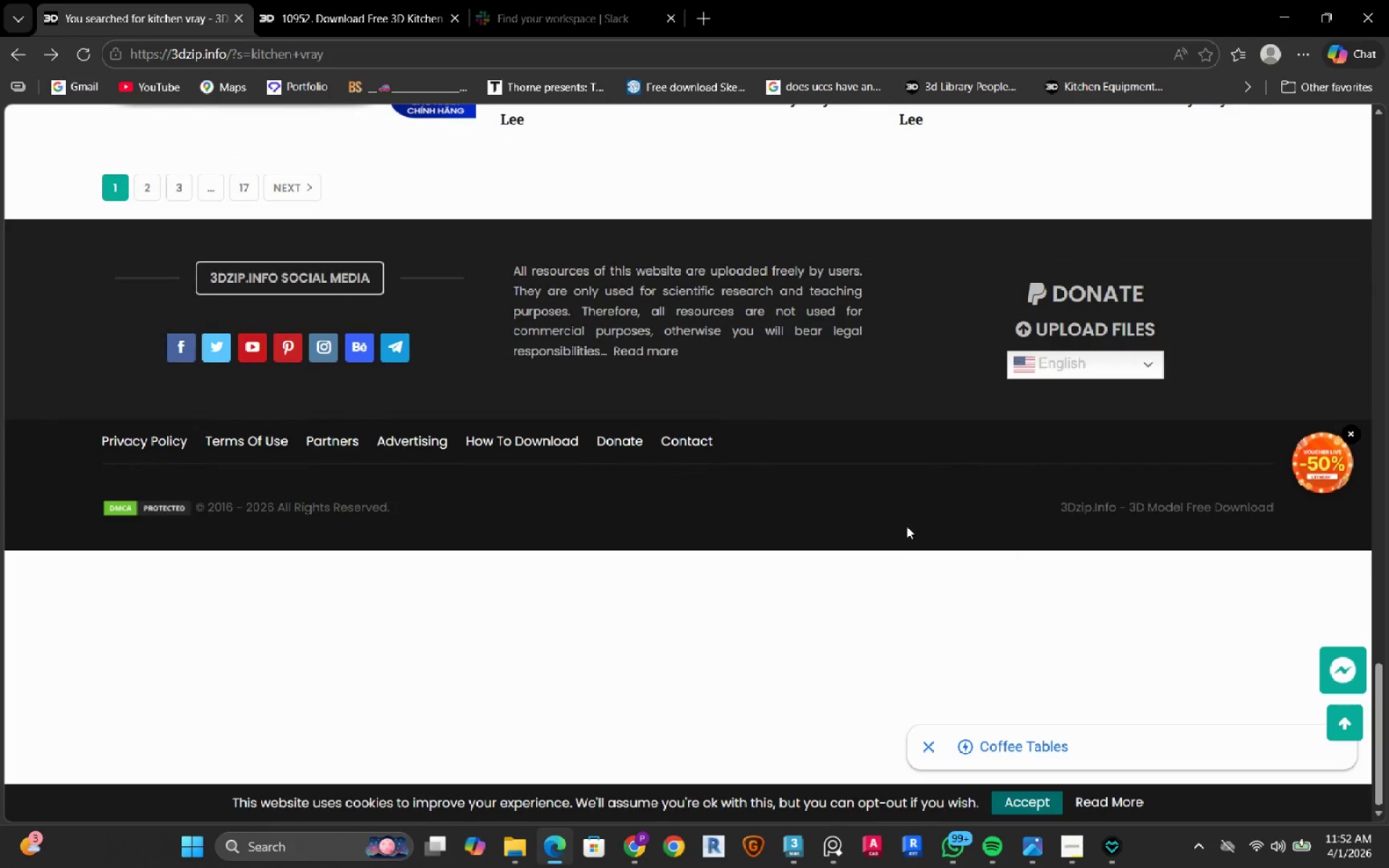 
scroll: coordinate [906, 529], scroll_direction: up, amount: 5.0
 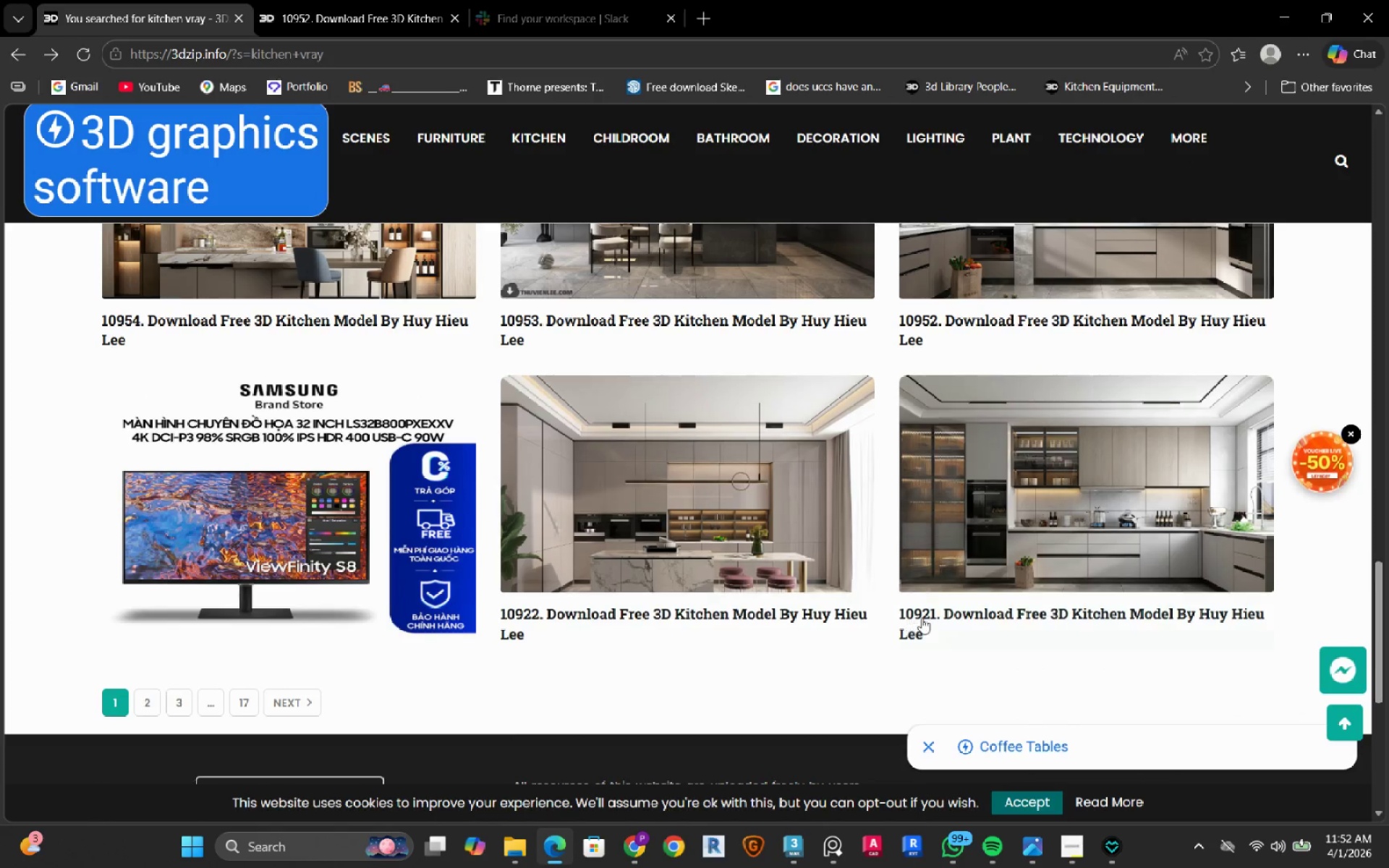 
left_click([1284, 19])
 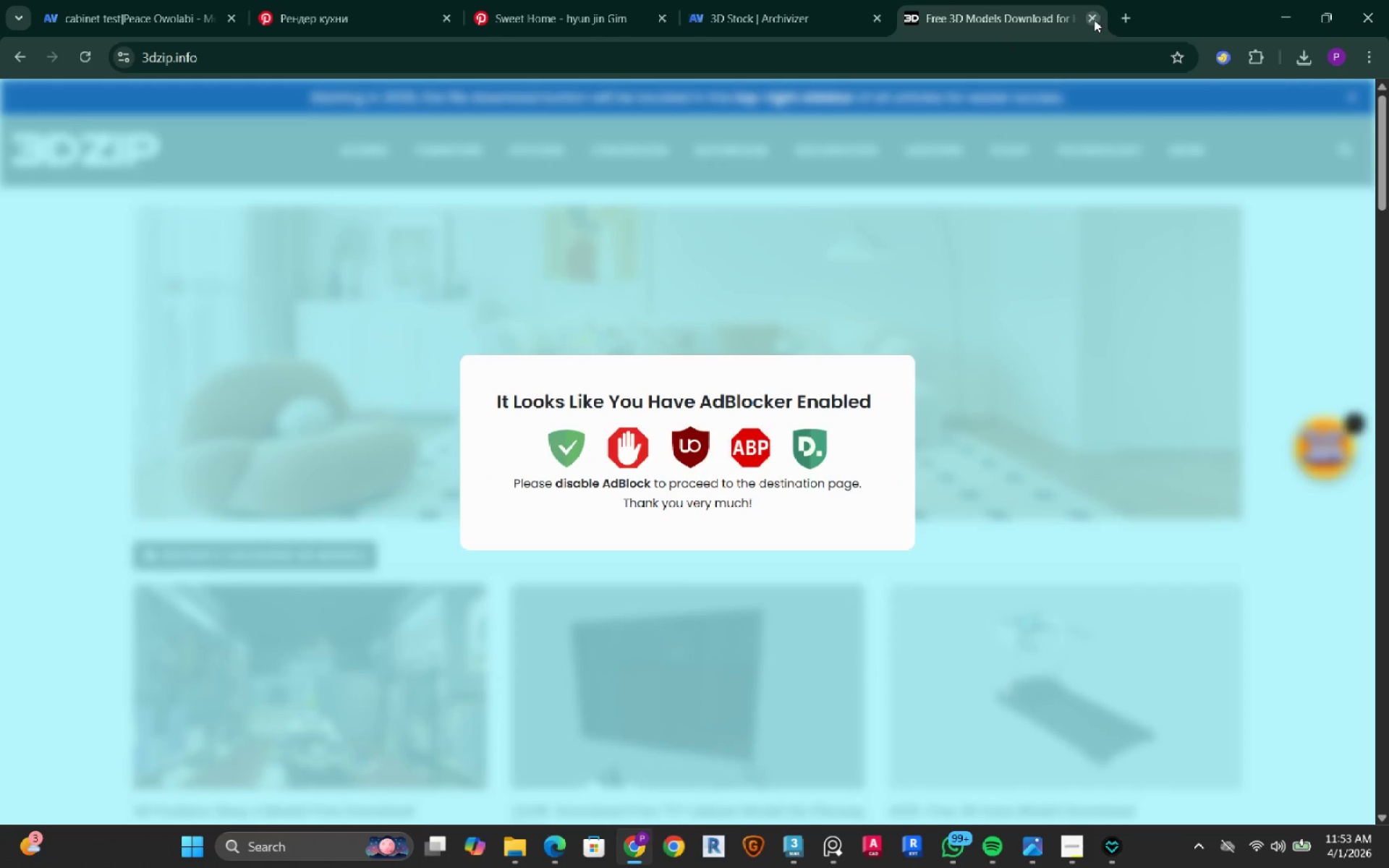 
left_click([1273, 1])
 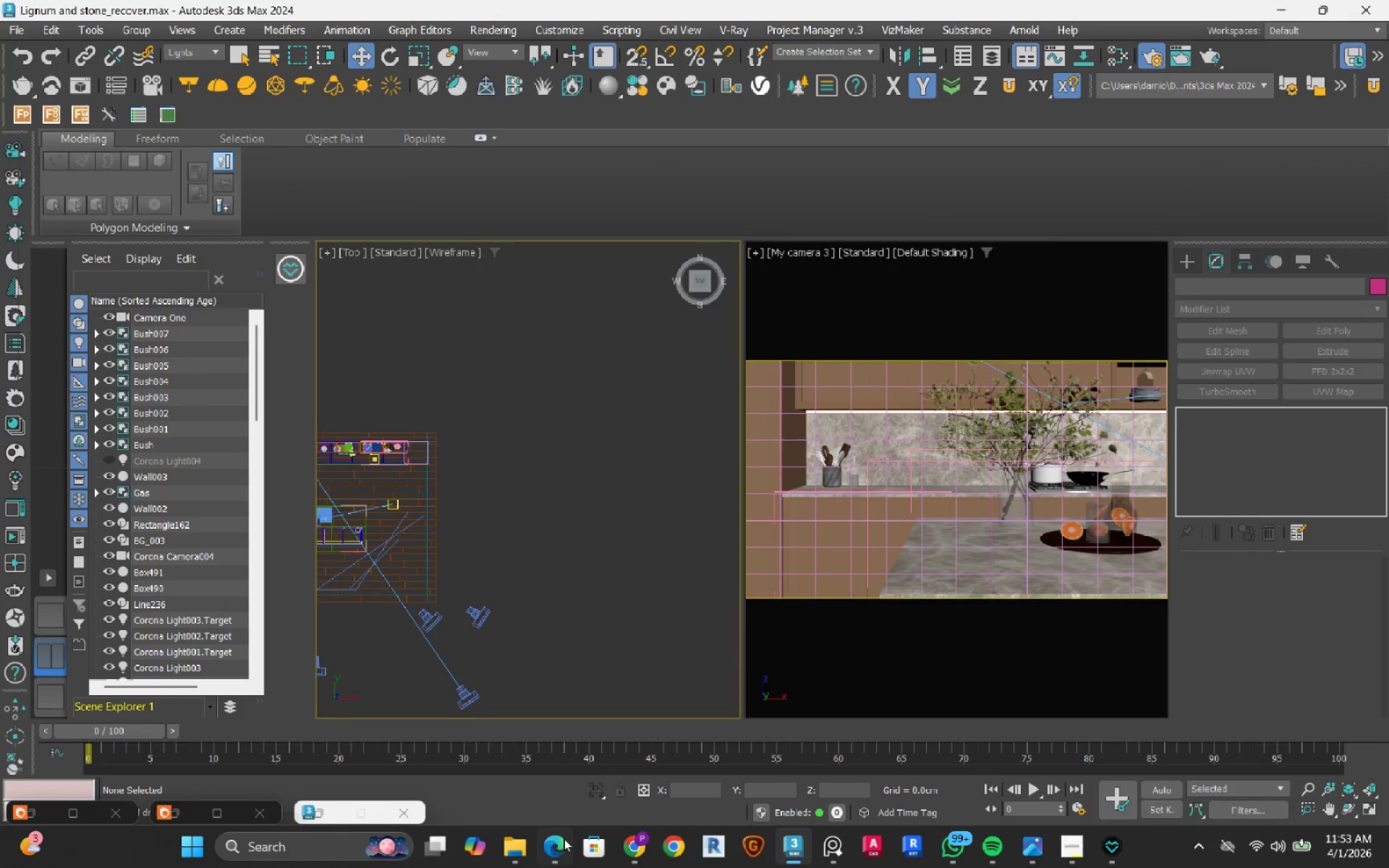 
left_click([519, 856])
 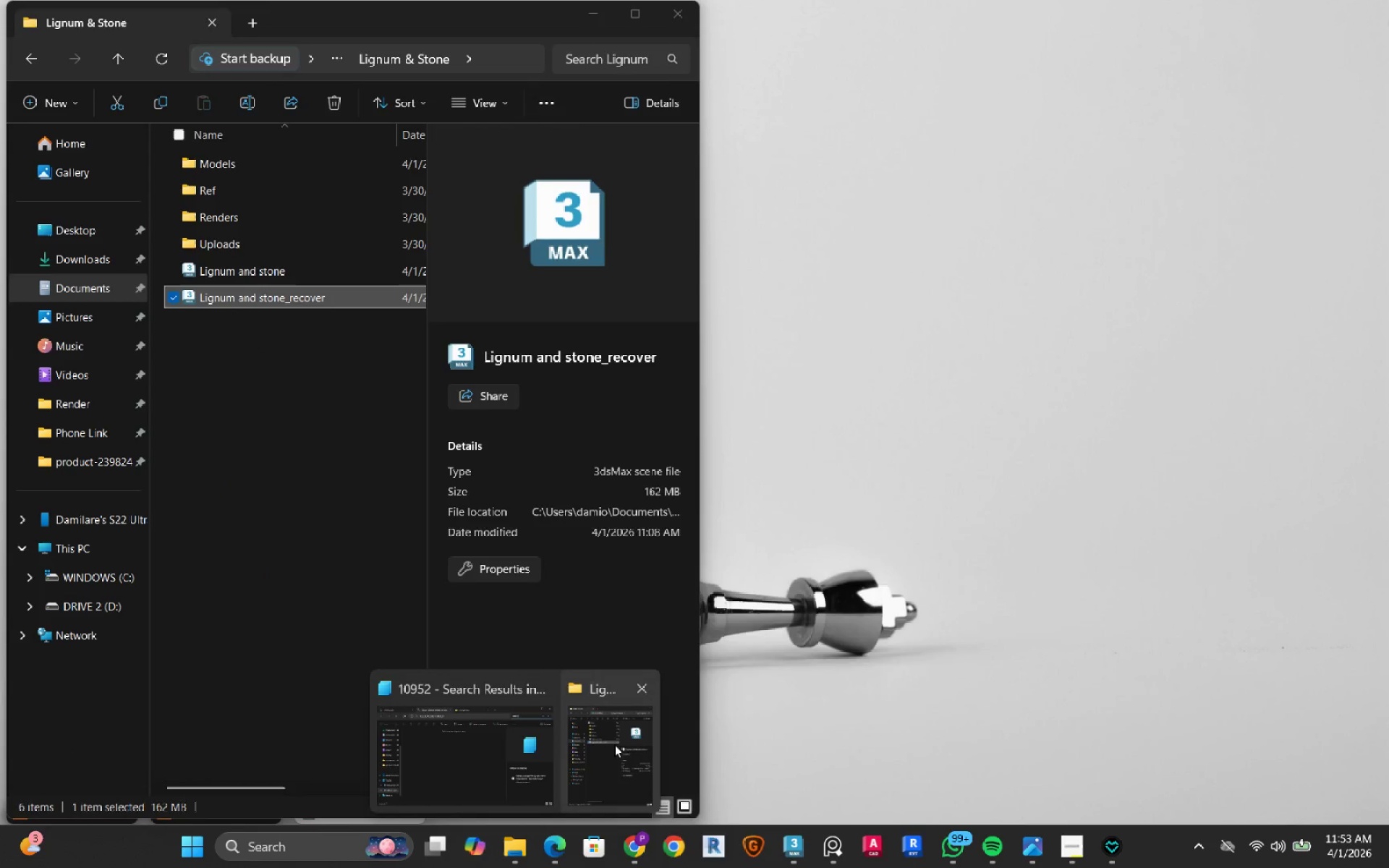 
left_click([496, 751])
 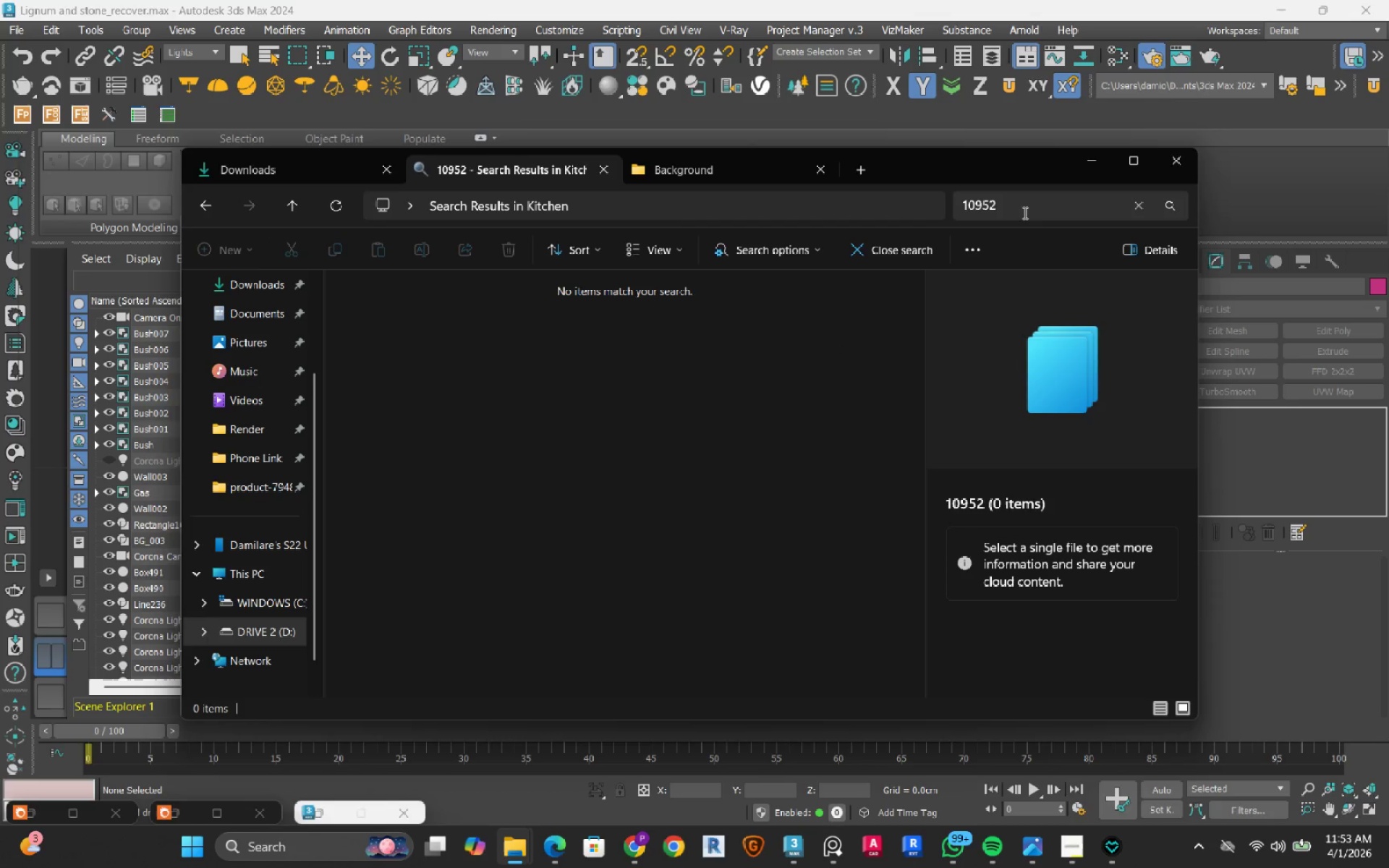 
left_click([1024, 208])
 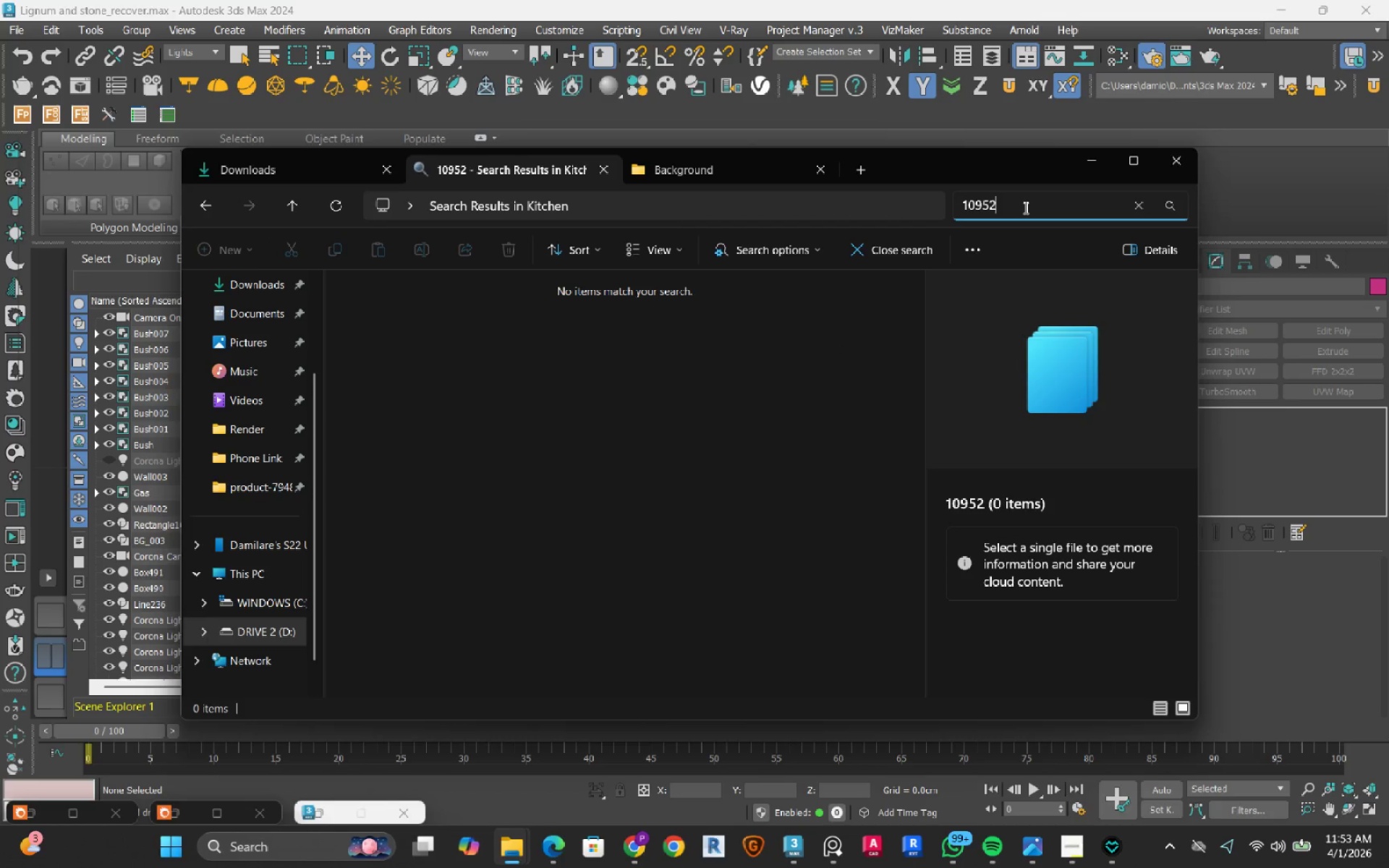 
key(Backspace)
 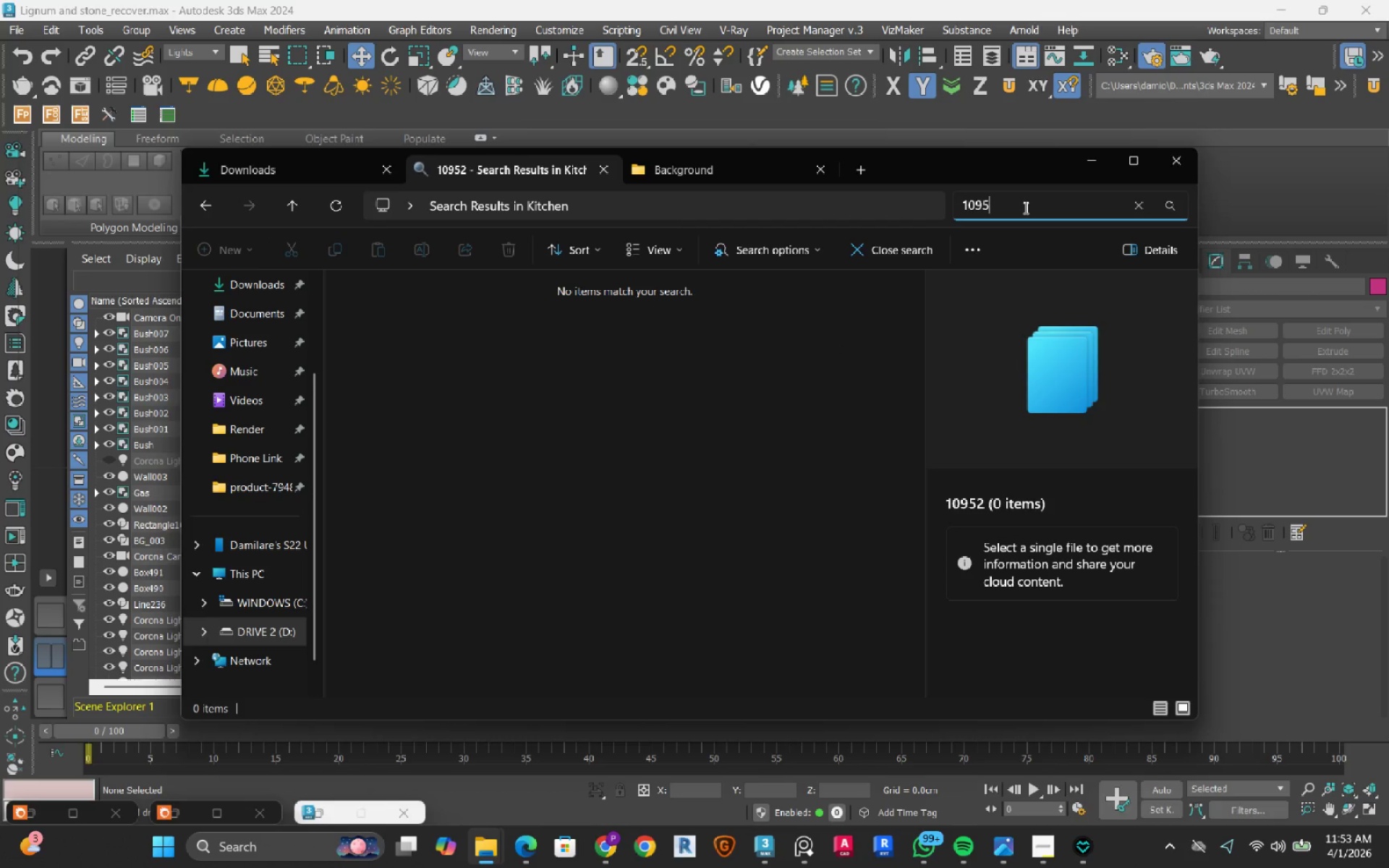 
key(Backspace)
 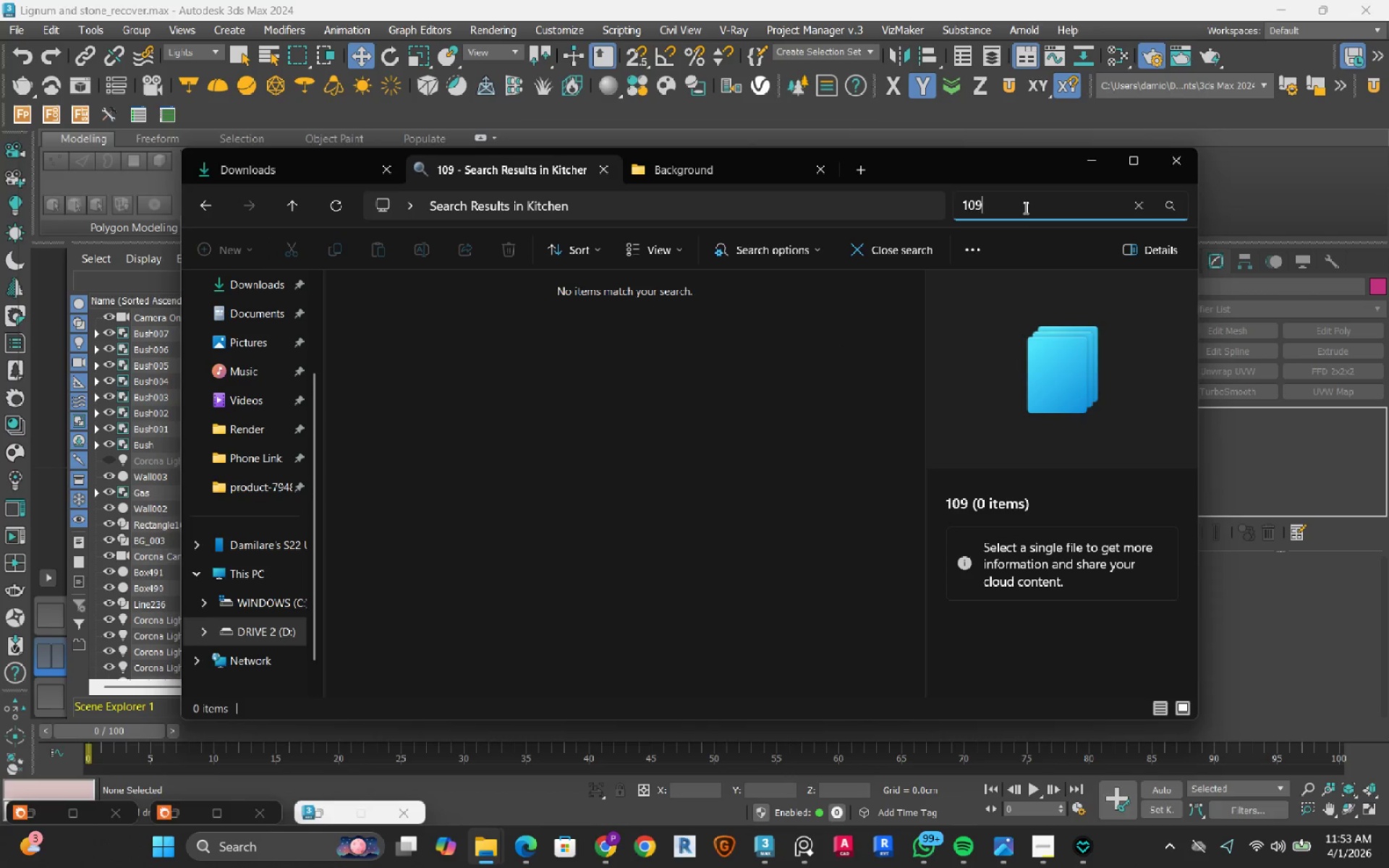 
key(Numpad2)
 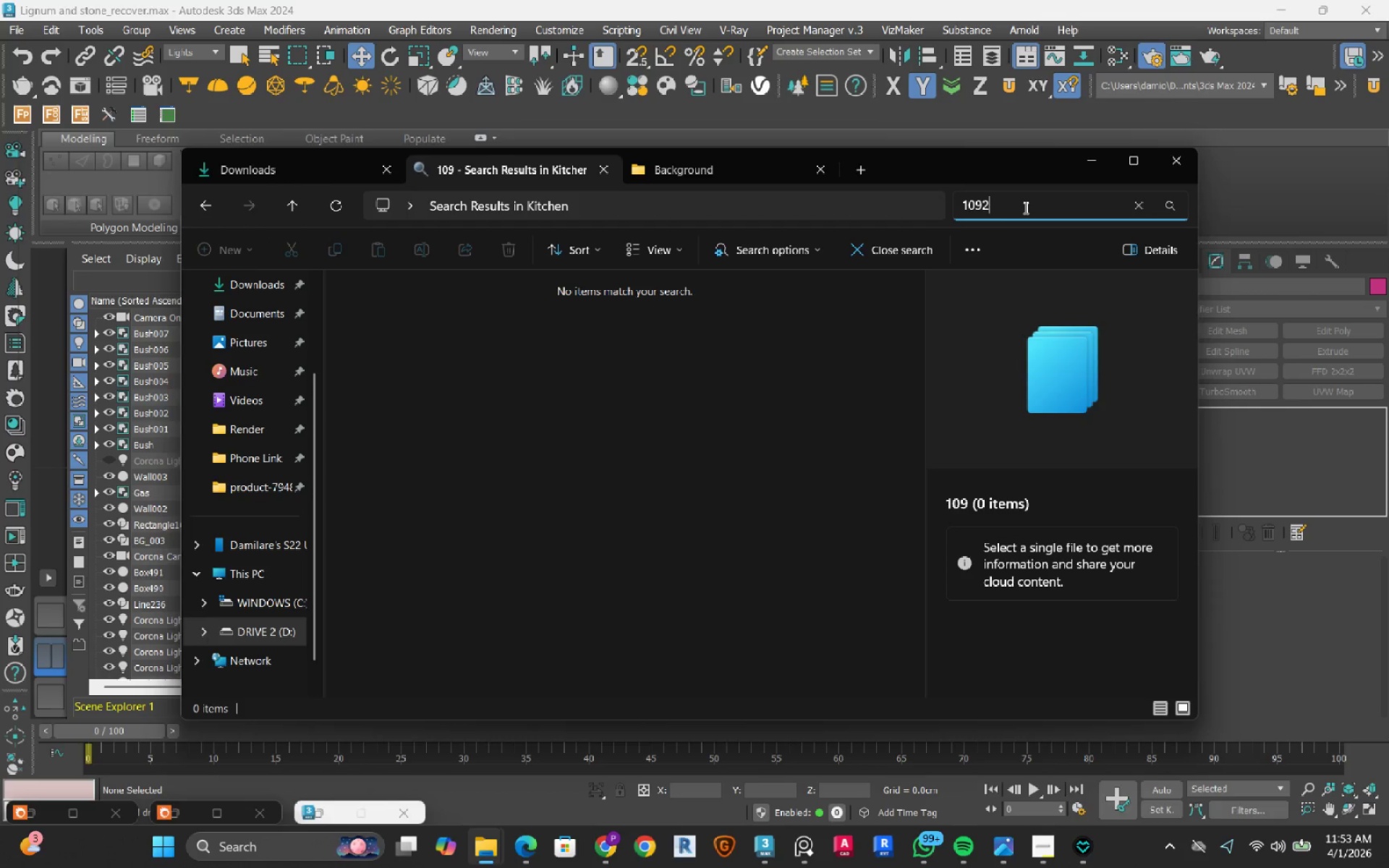 
key(Numpad1)
 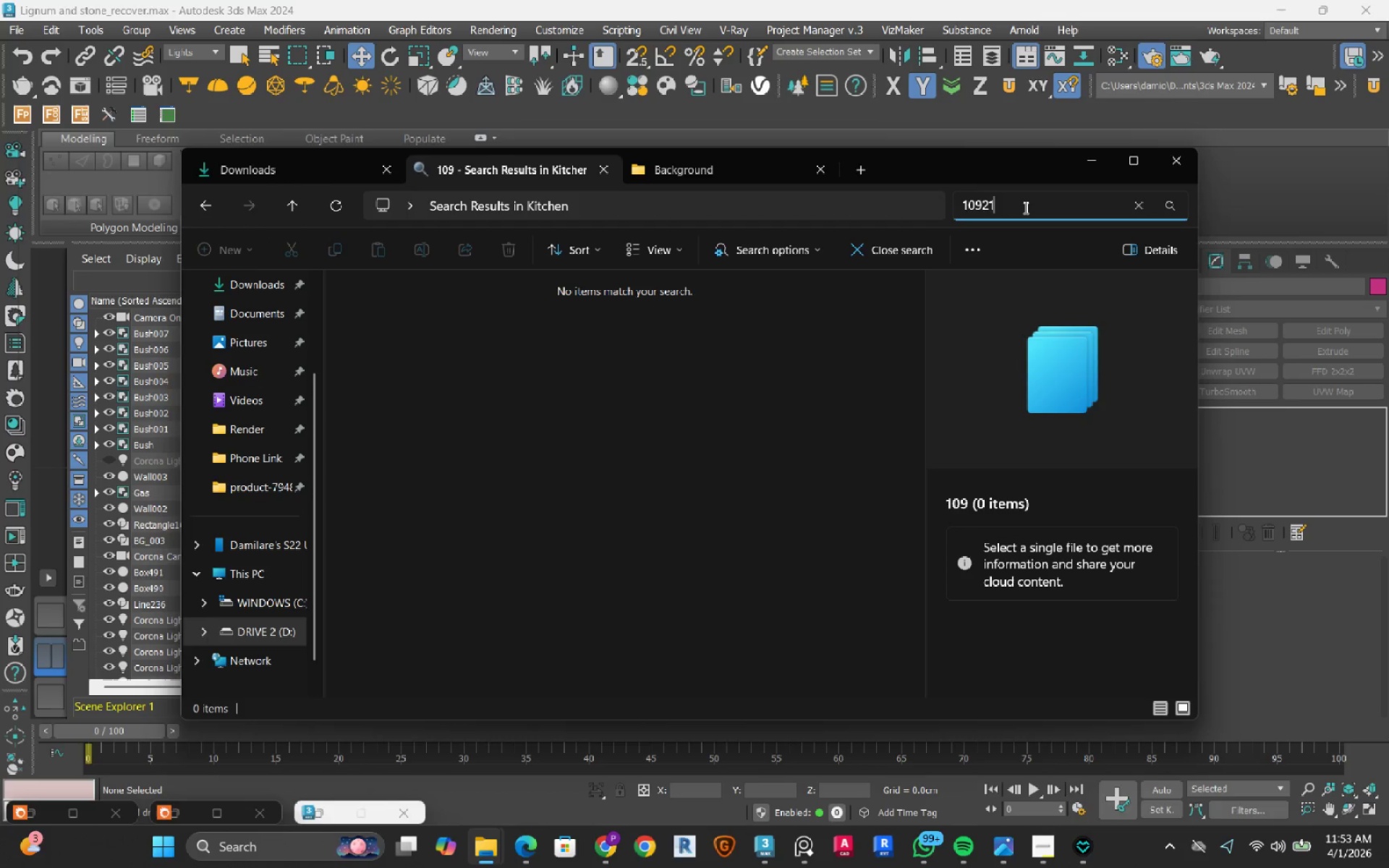 
key(NumpadEnter)
 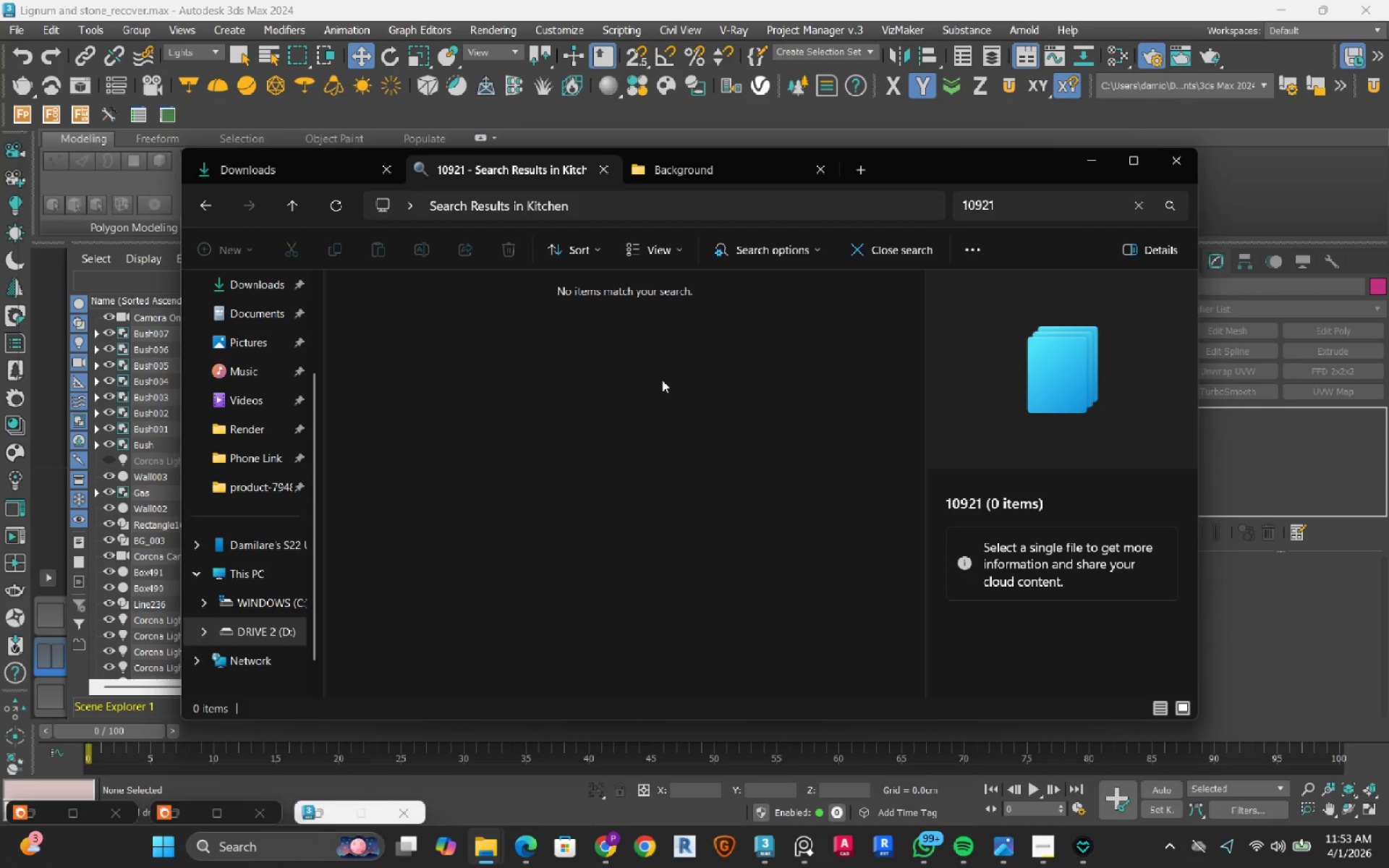 
 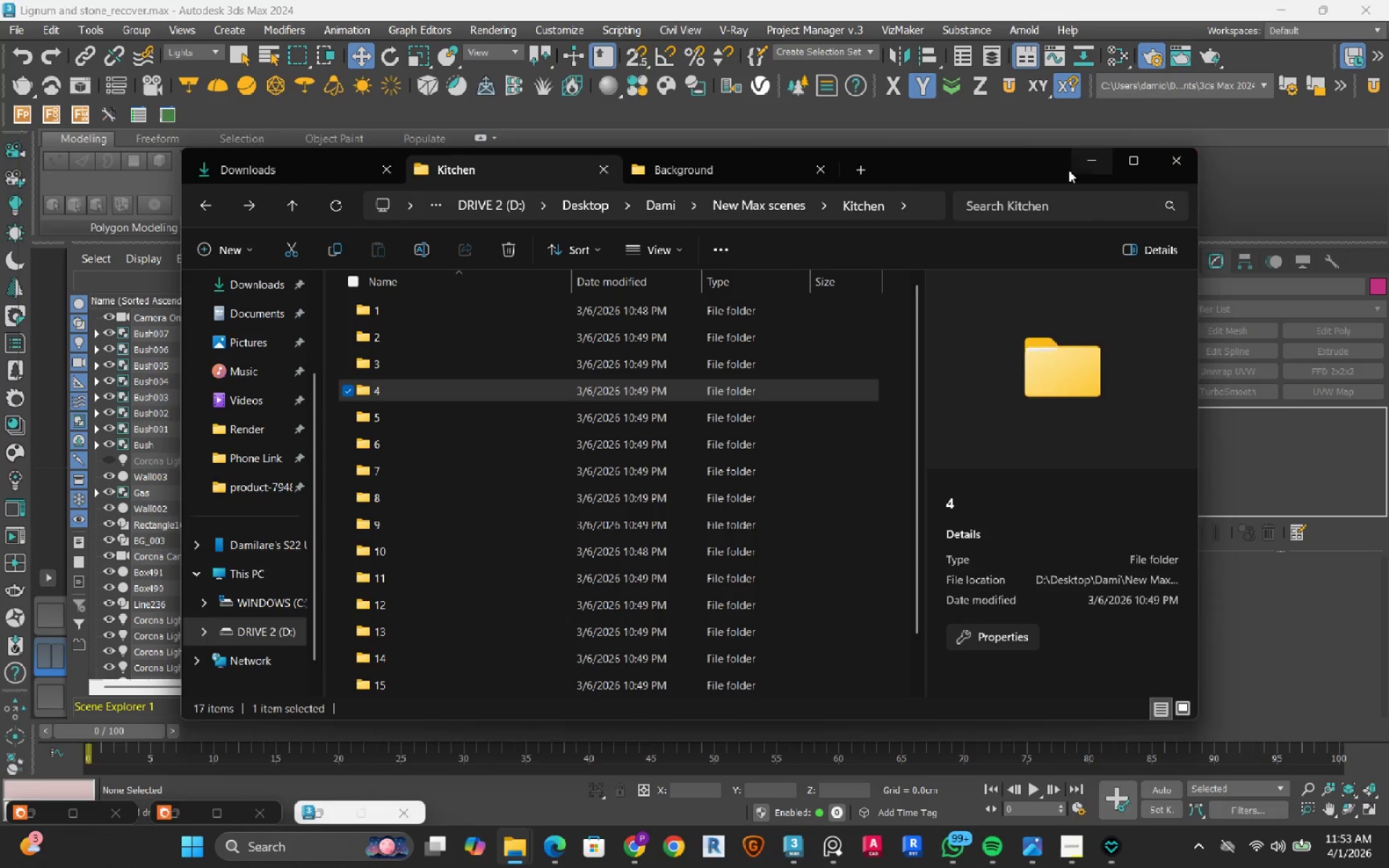 
left_click([1087, 161])
 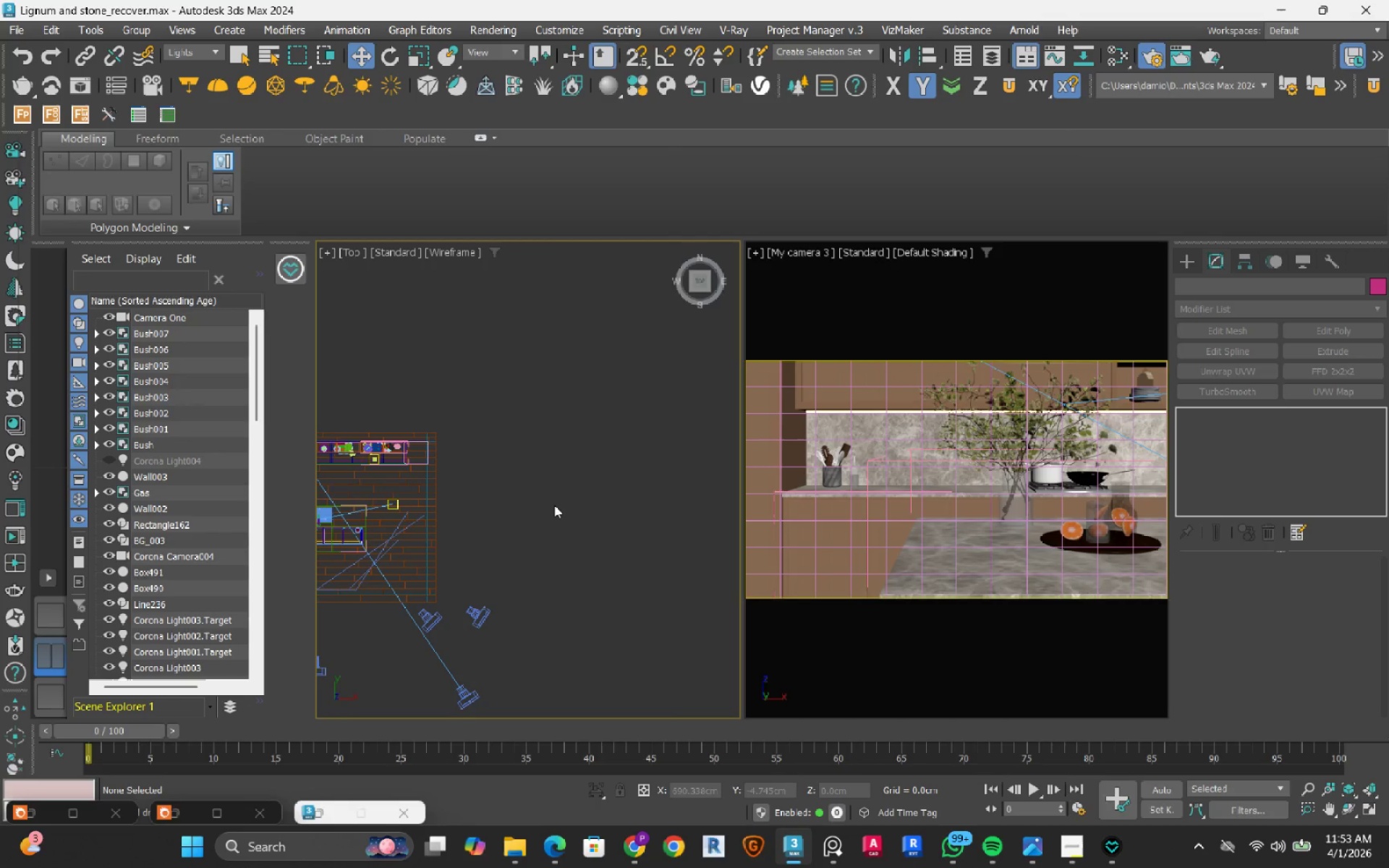 
scroll: coordinate [551, 506], scroll_direction: down, amount: 2.0
 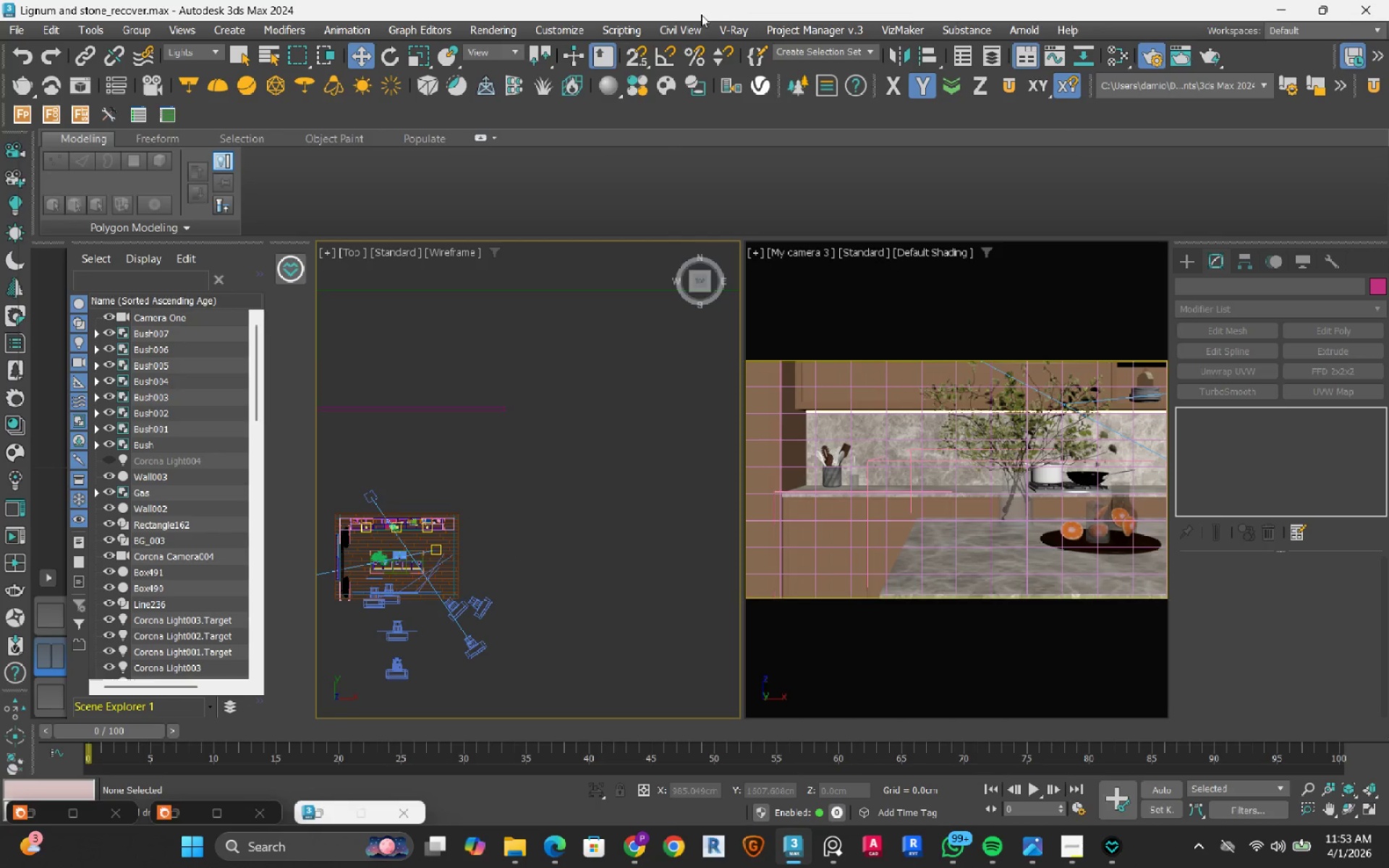 
left_click([786, 34])
 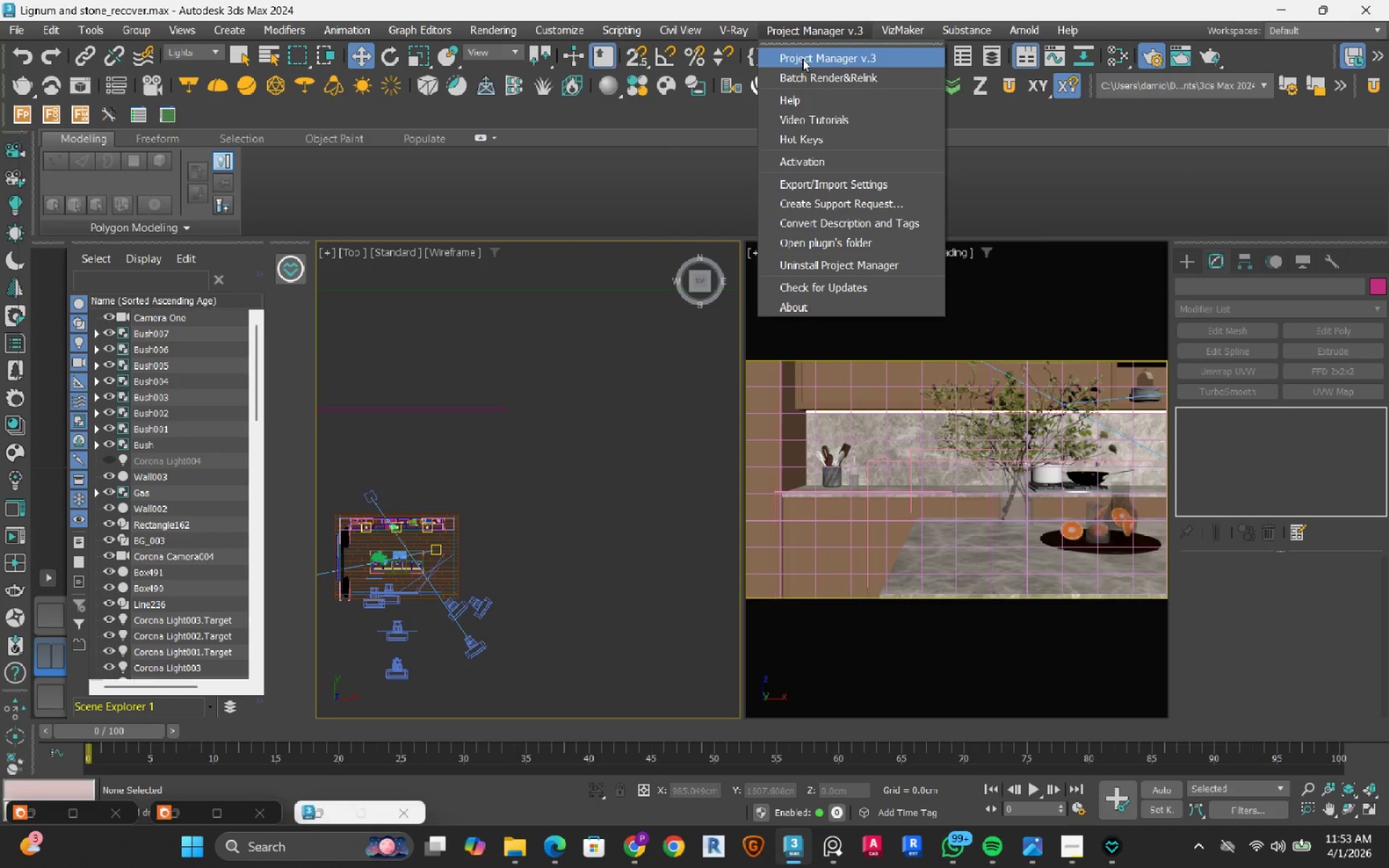 
left_click([802, 59])
 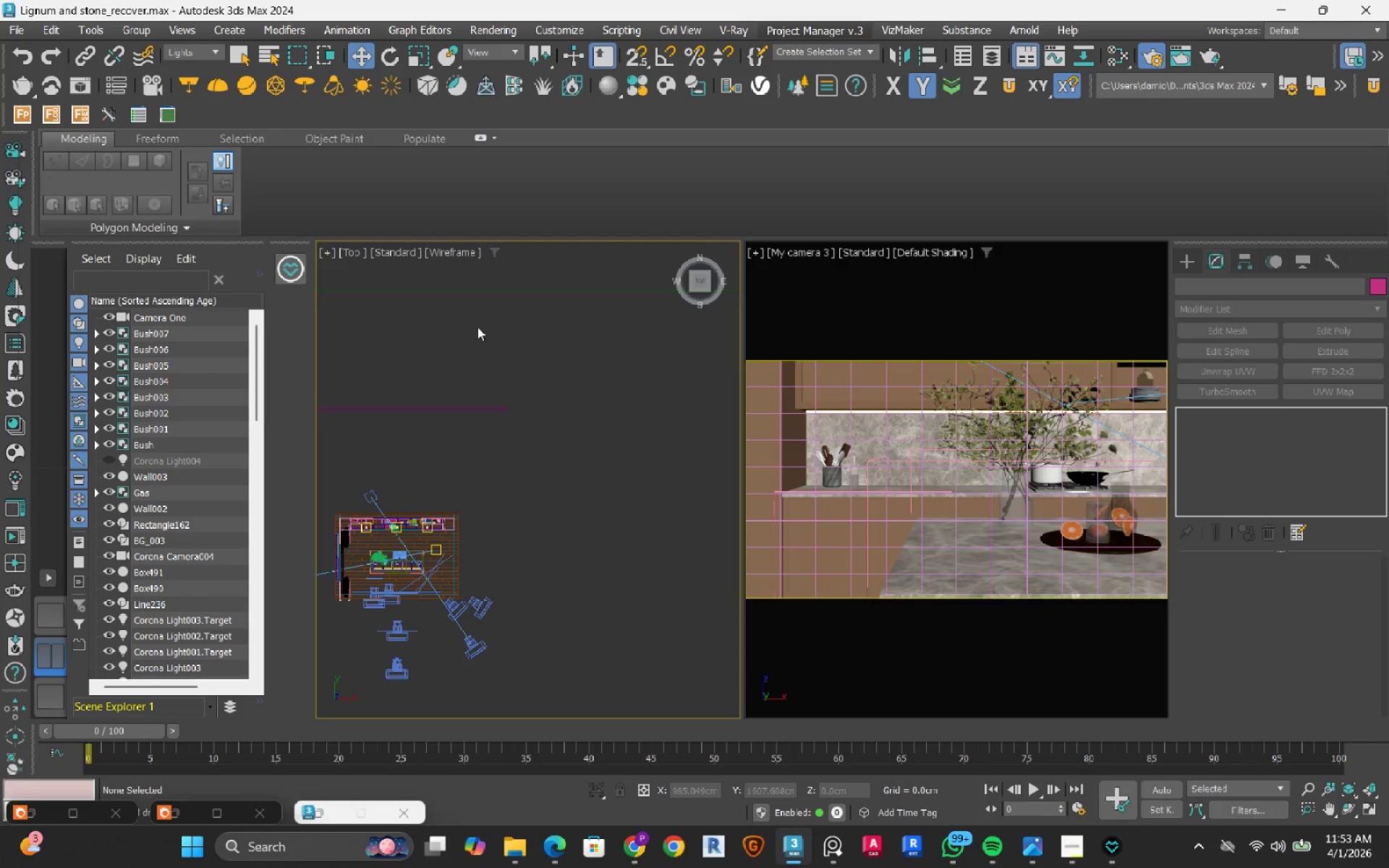 
wait(16.92)
 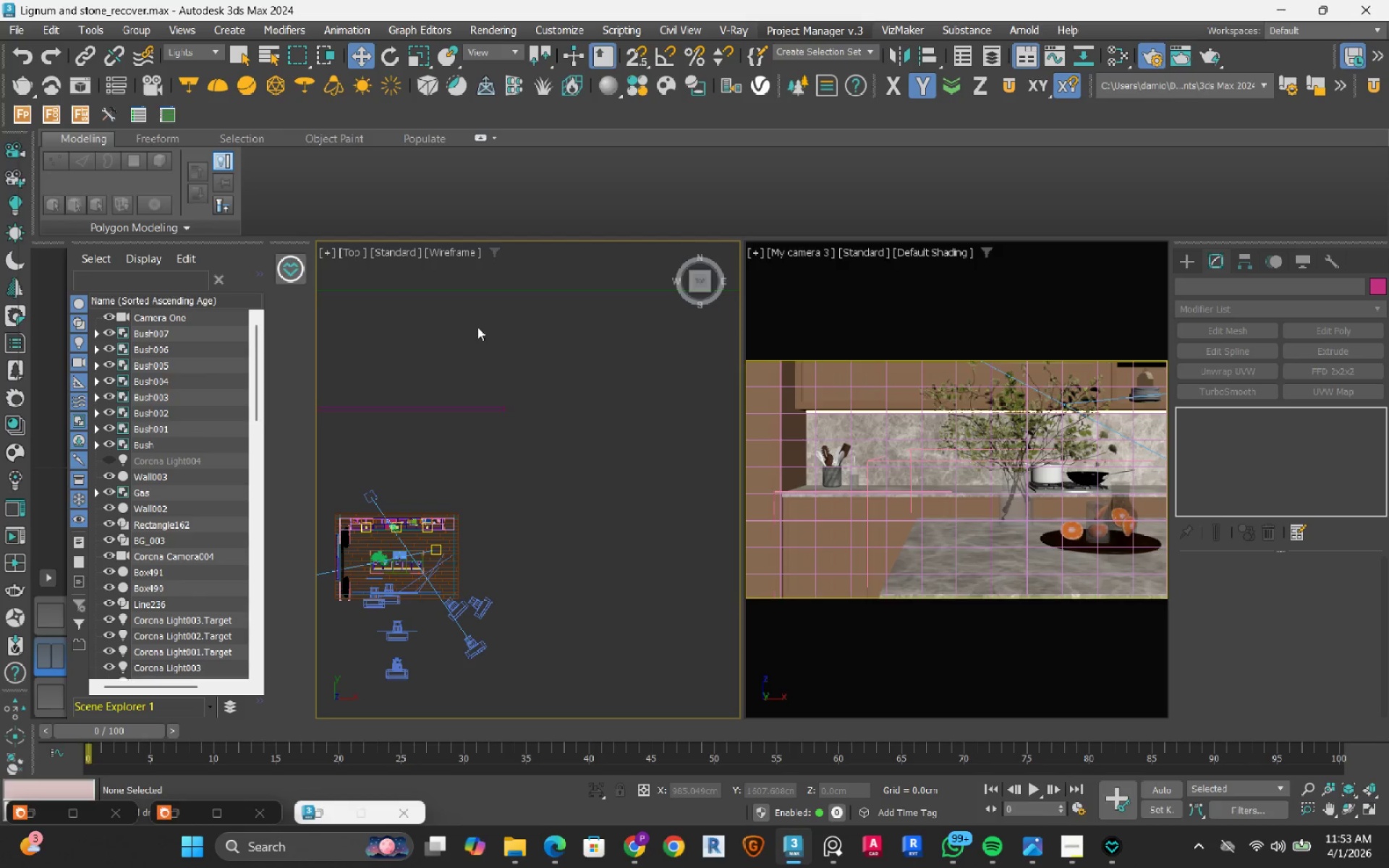 
left_click([971, 243])
 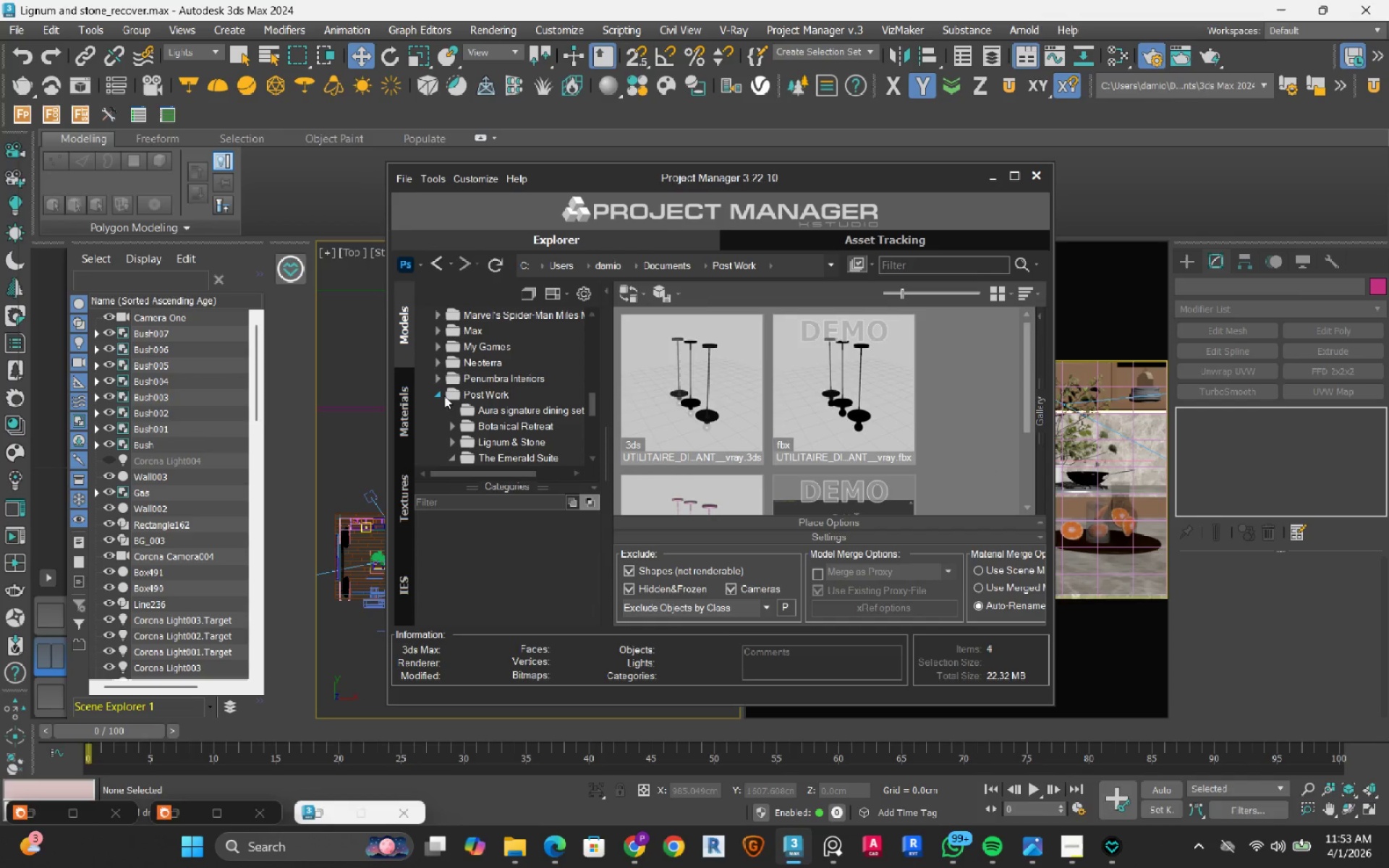 
left_click([444, 394])
 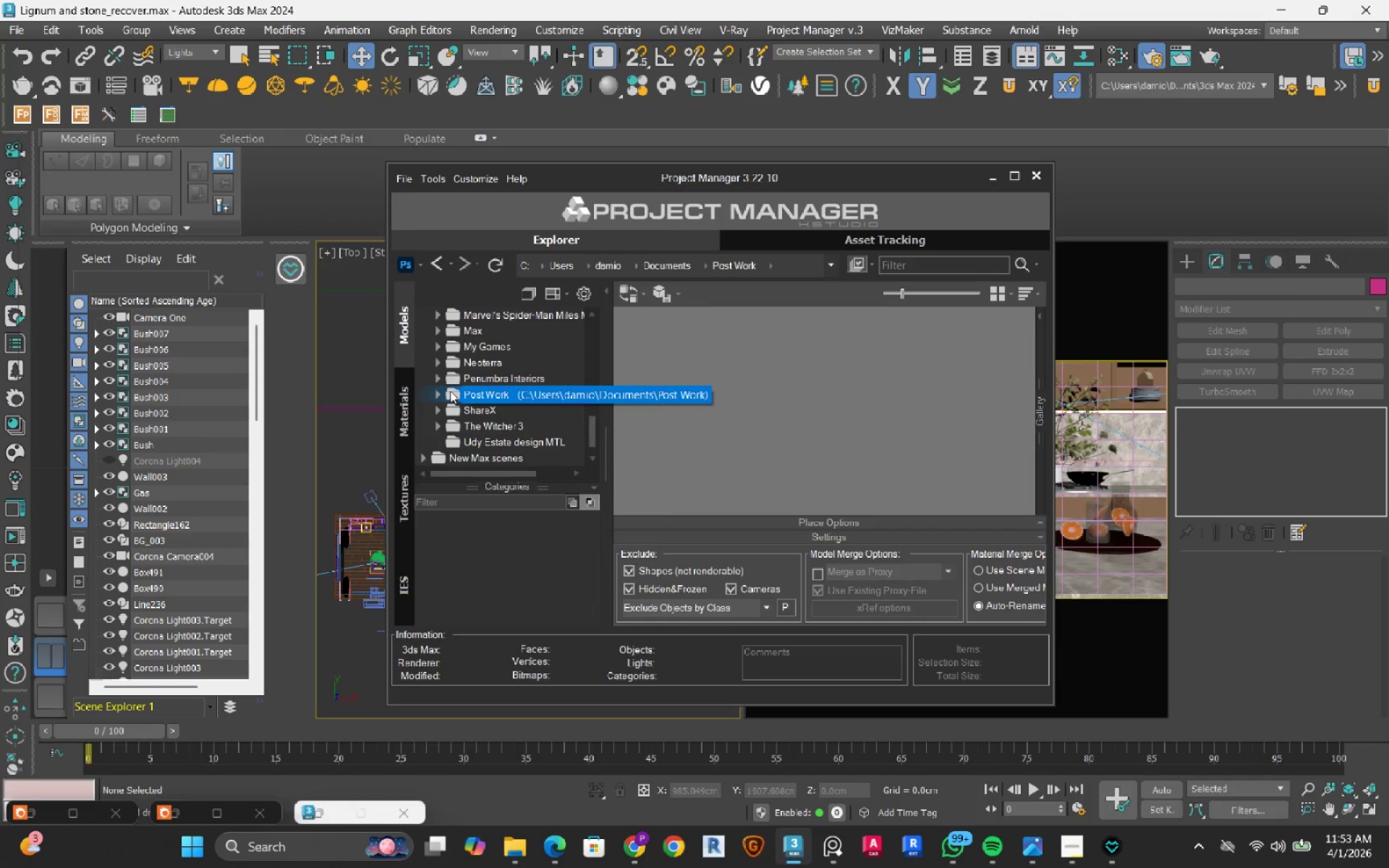 
scroll: coordinate [450, 390], scroll_direction: up, amount: 10.0
 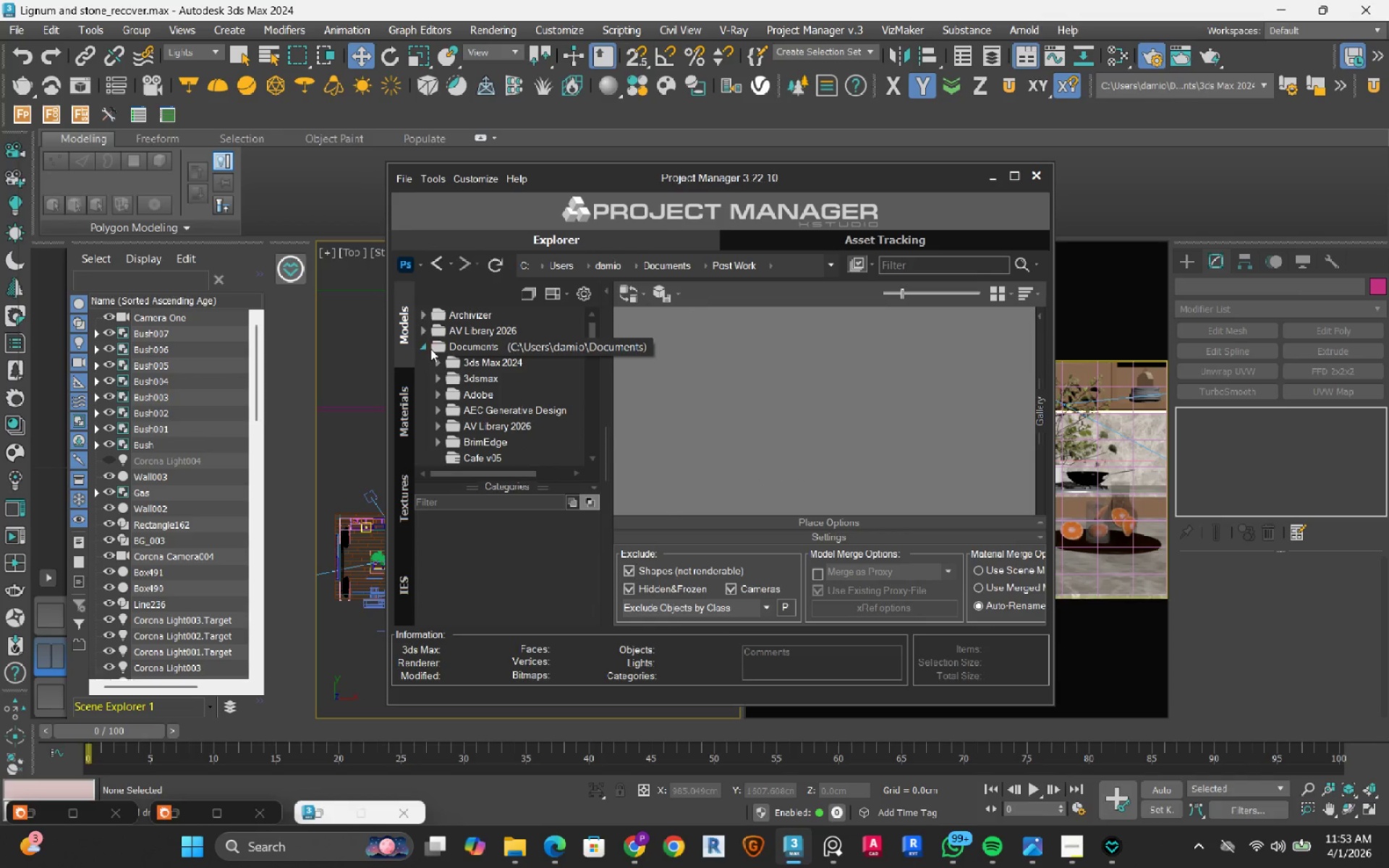 
left_click([430, 349])
 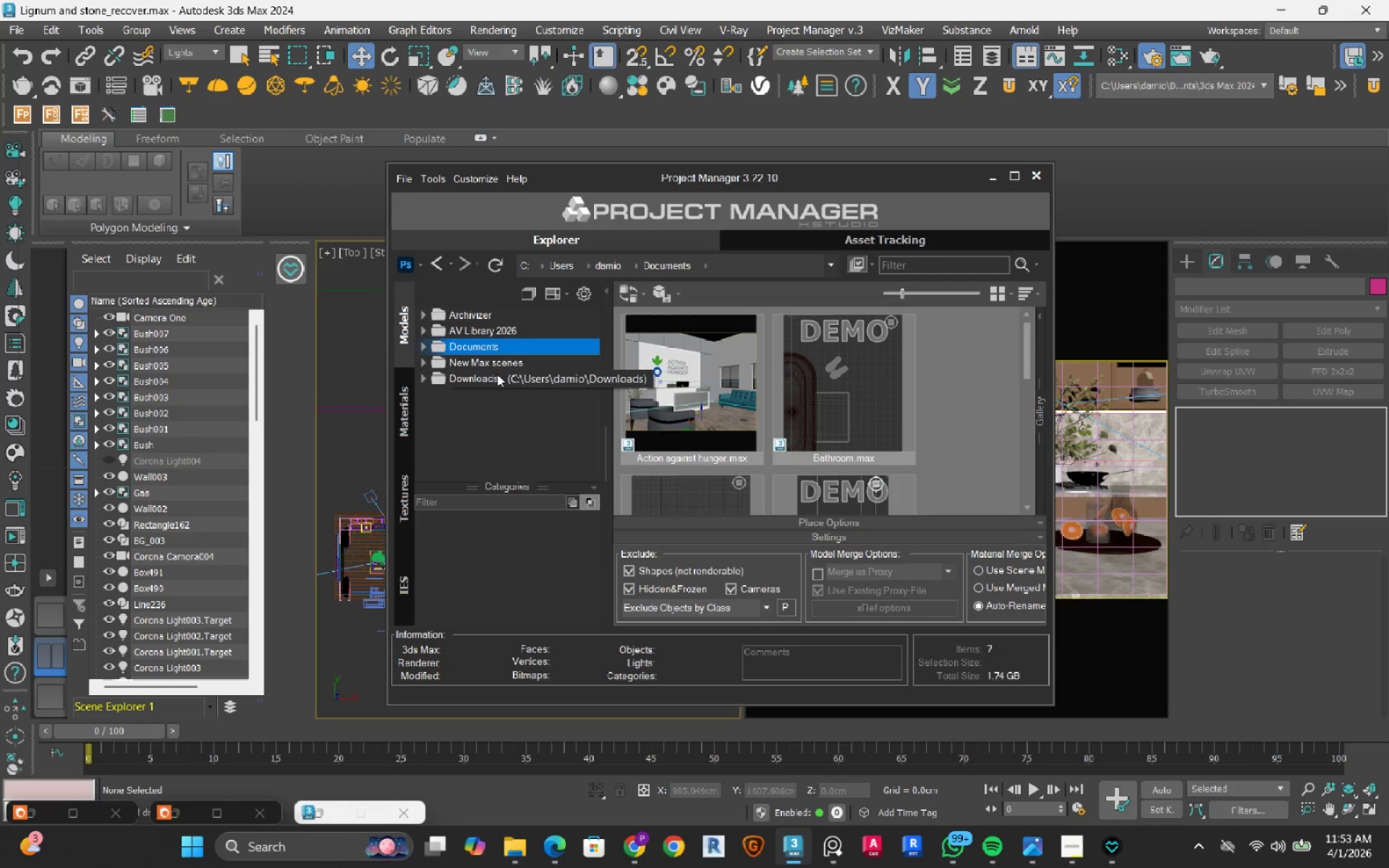 
left_click([504, 362])
 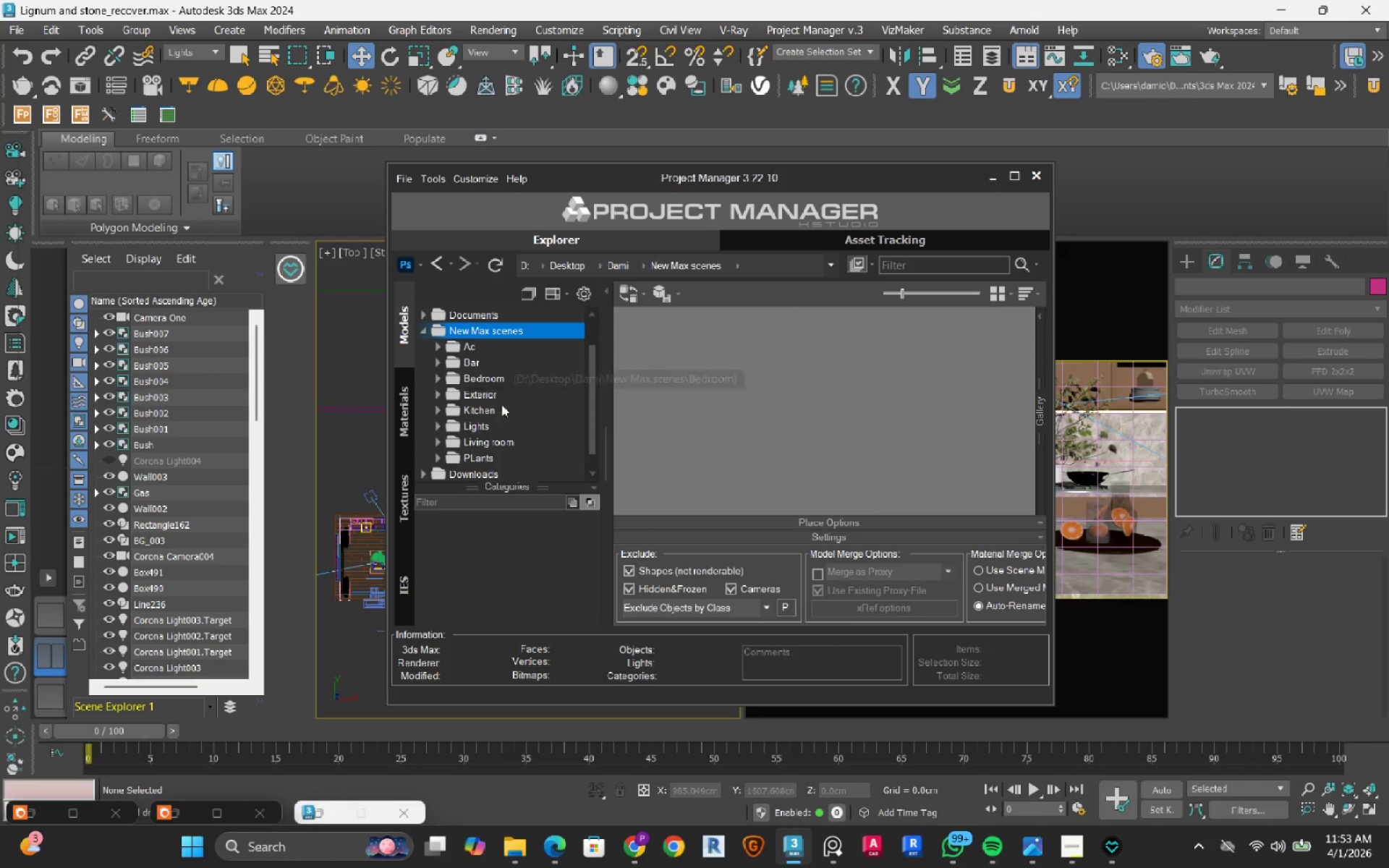 
left_click([497, 409])
 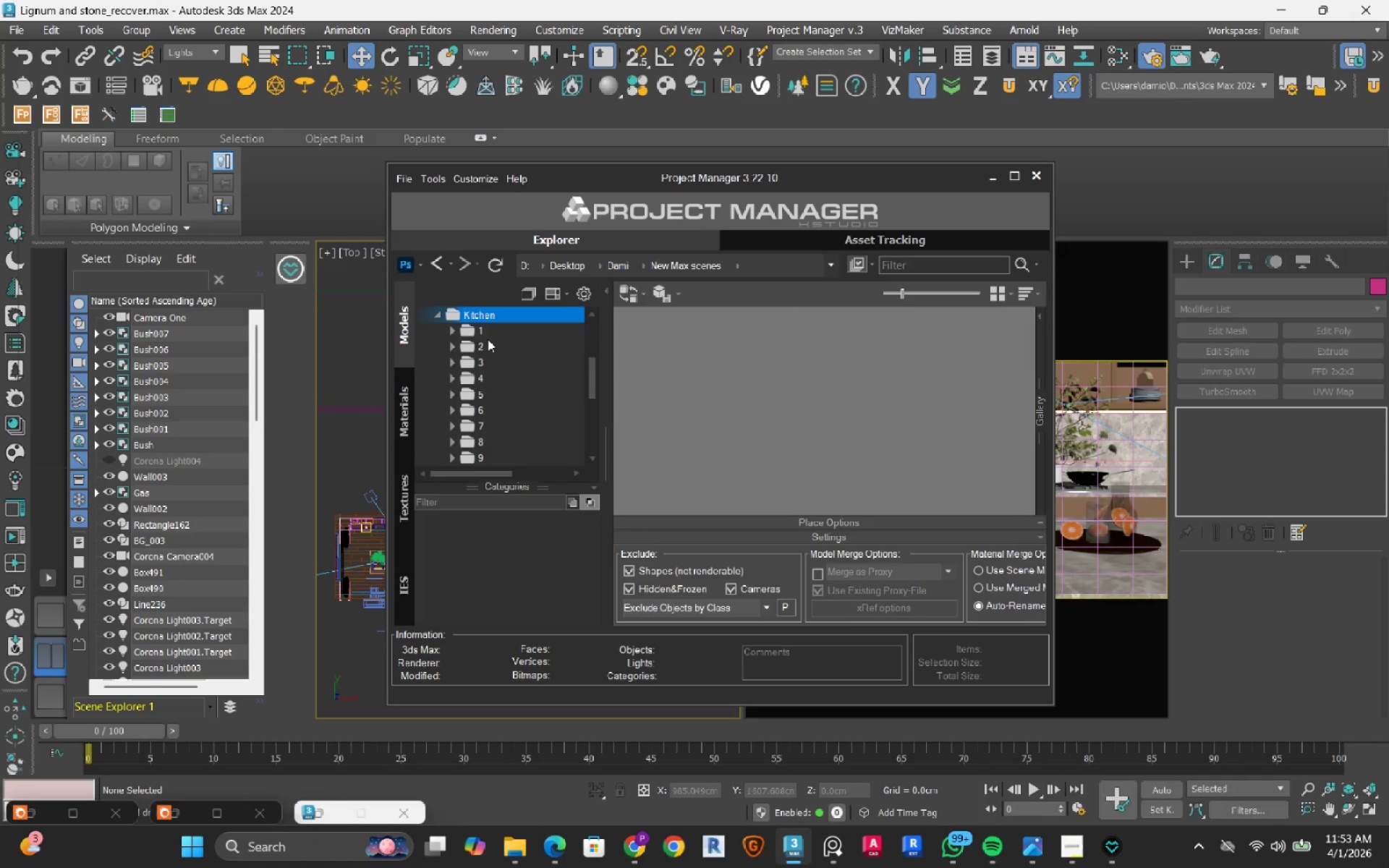 
left_click([487, 333])
 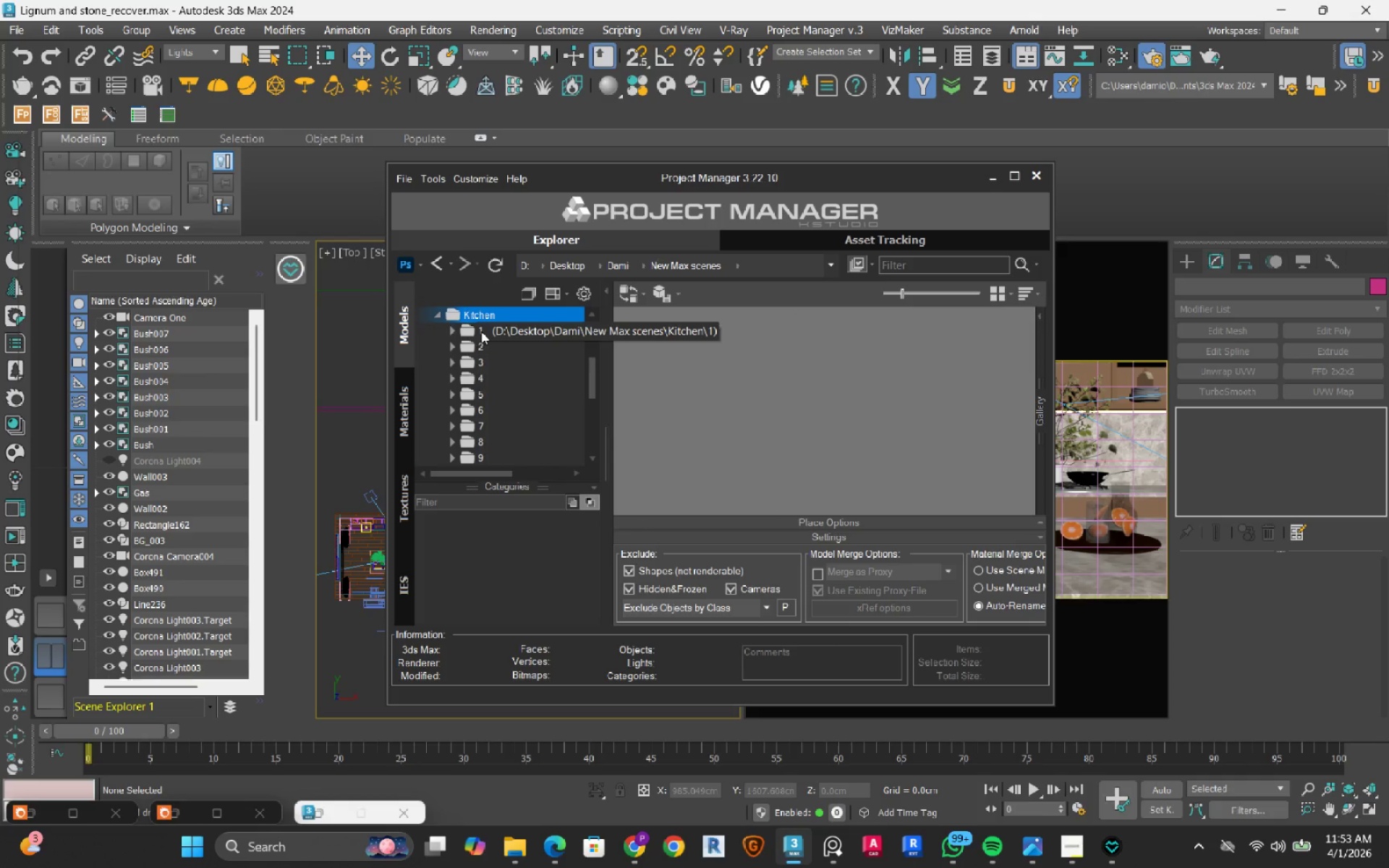 
left_click([481, 331])
 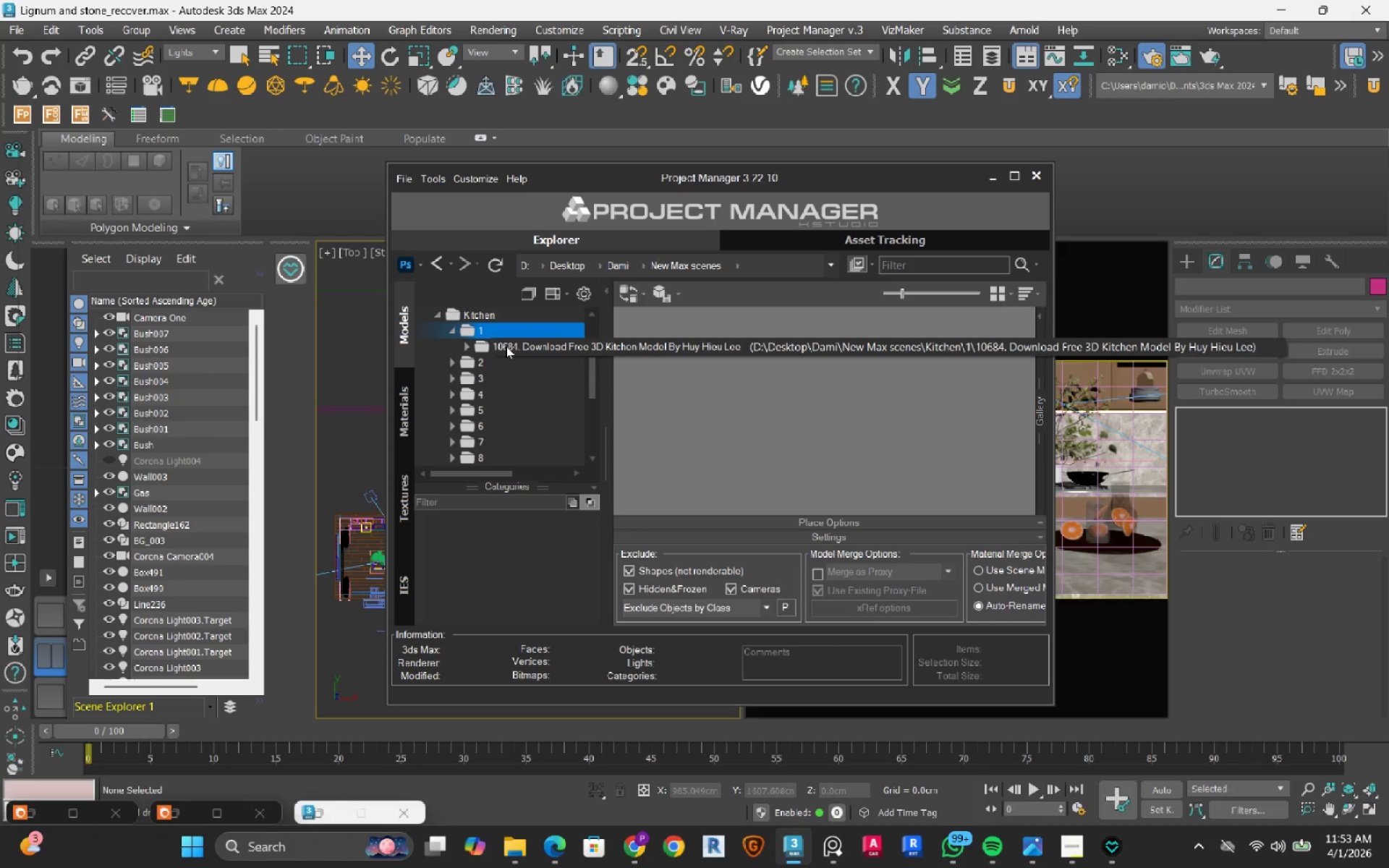 
left_click([506, 346])
 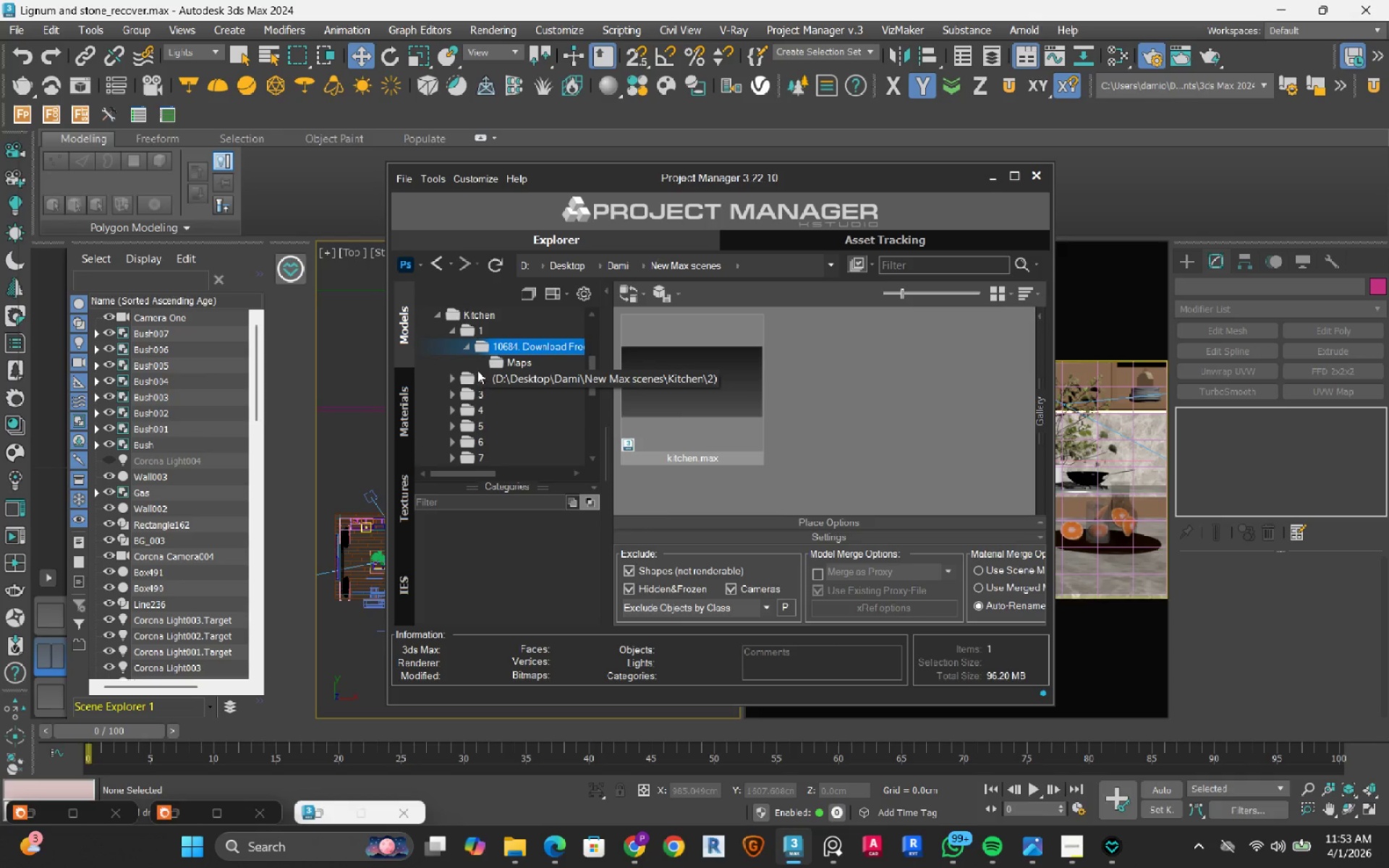 
left_click([476, 381])
 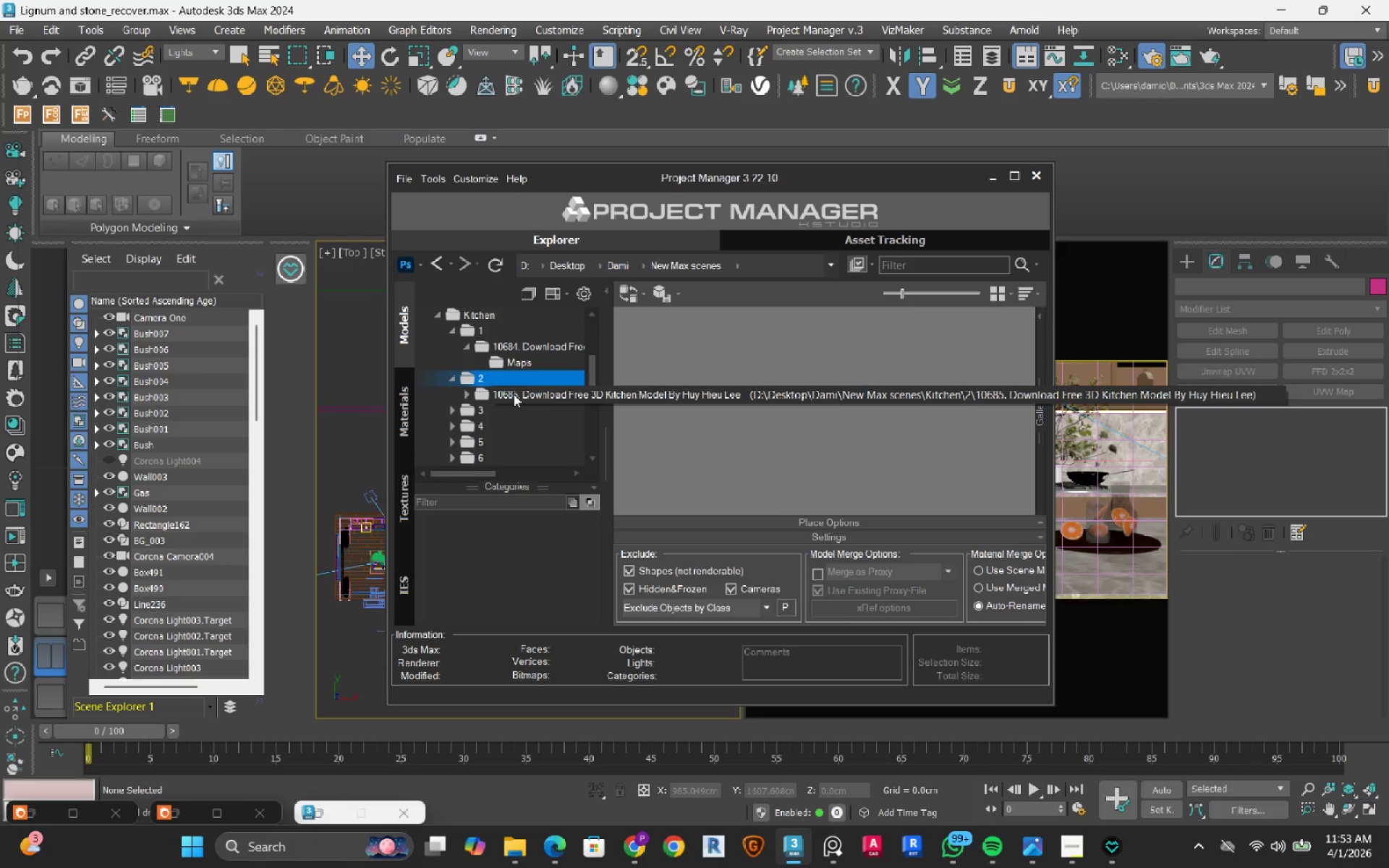 
left_click([514, 394])
 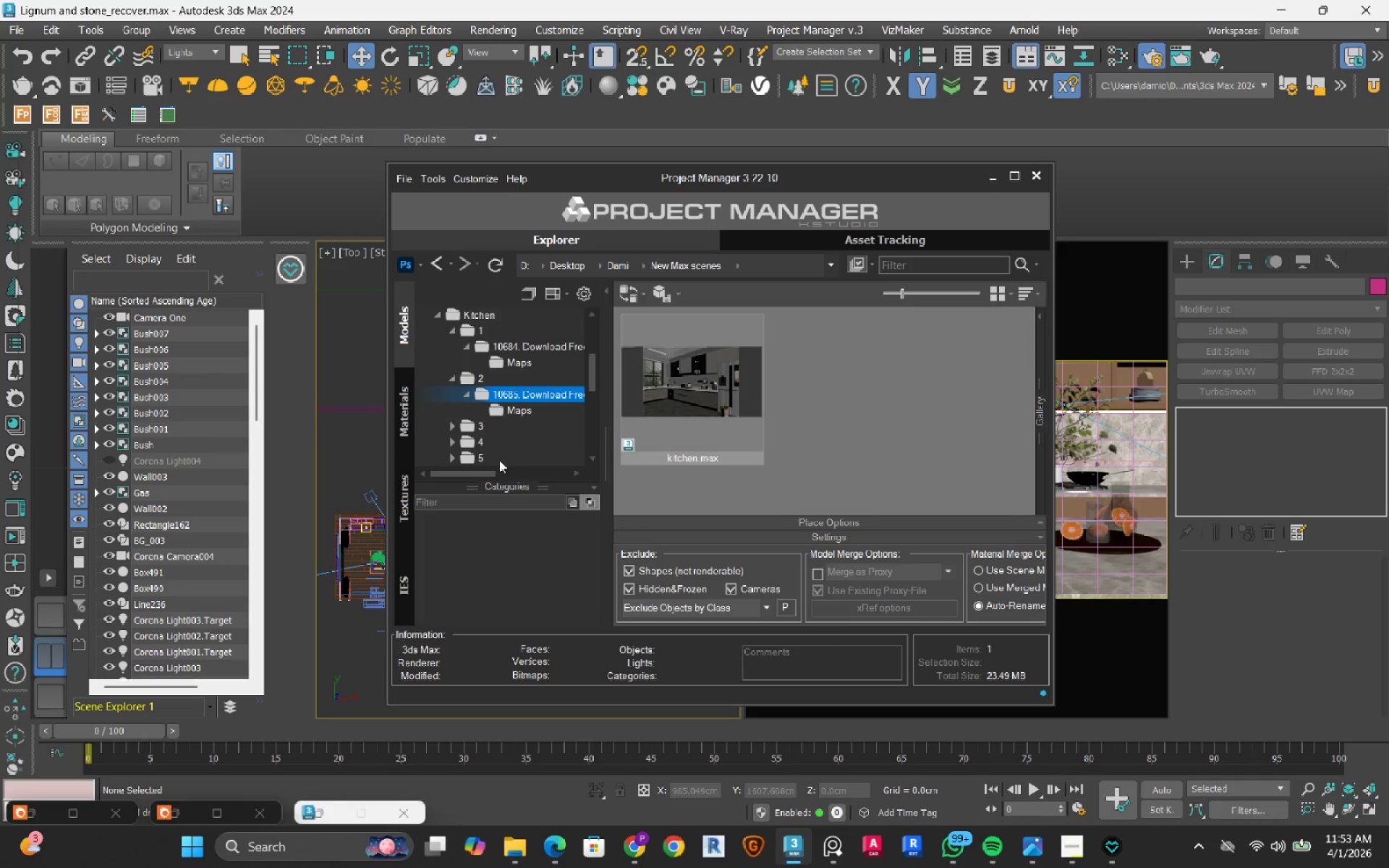 
left_click([475, 422])
 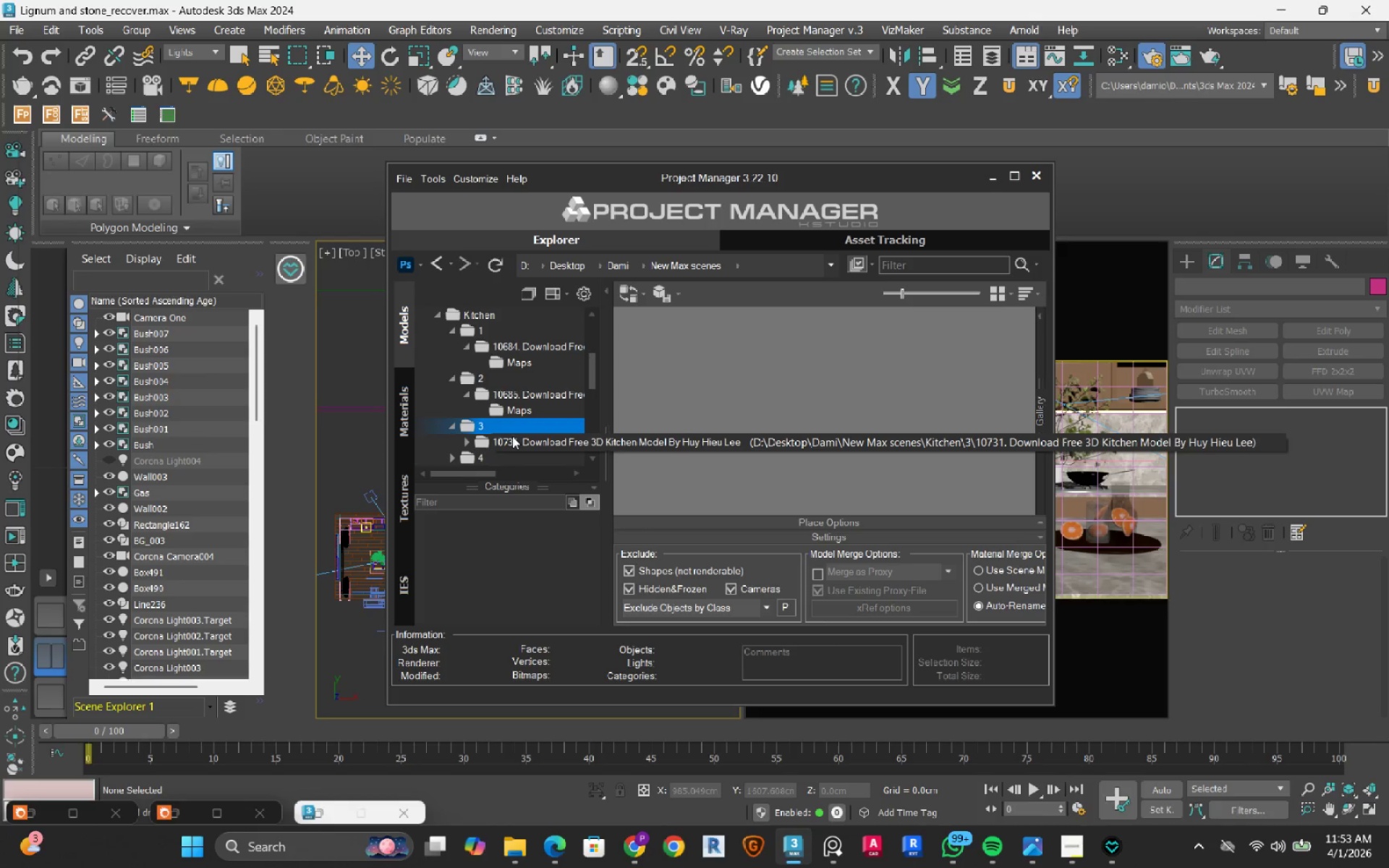 
left_click([512, 436])
 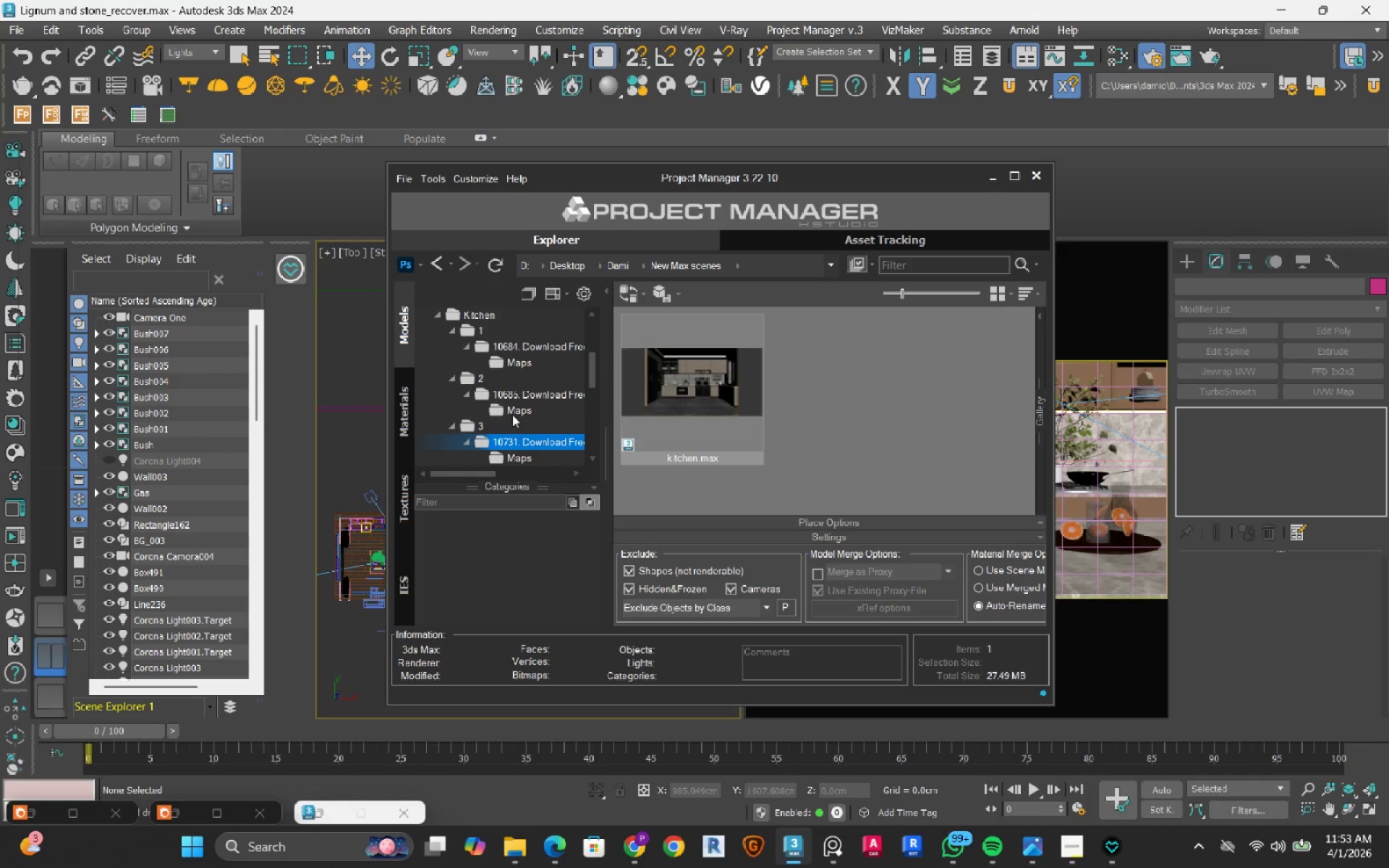 
left_click([480, 382])
 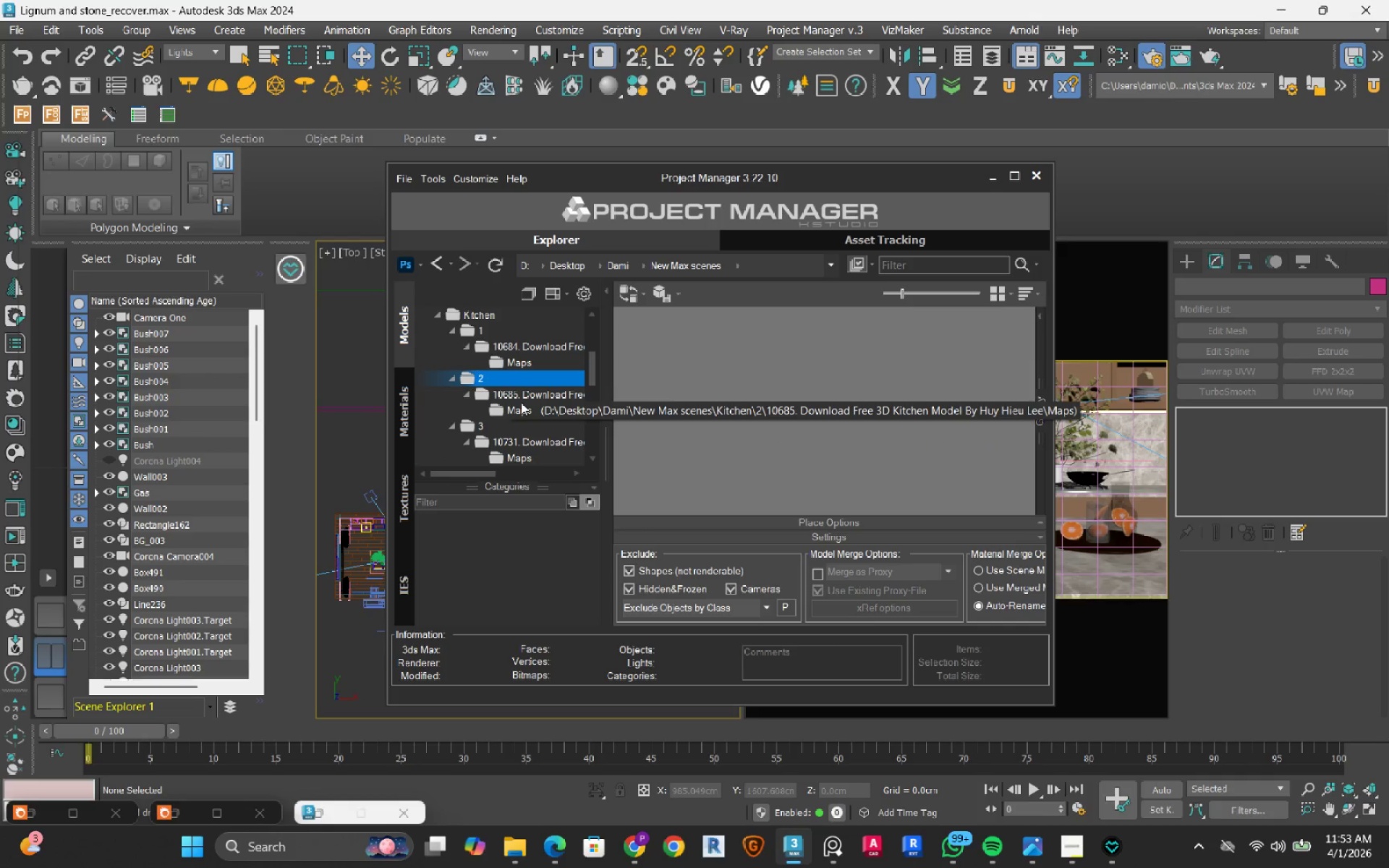 
left_click([525, 399])
 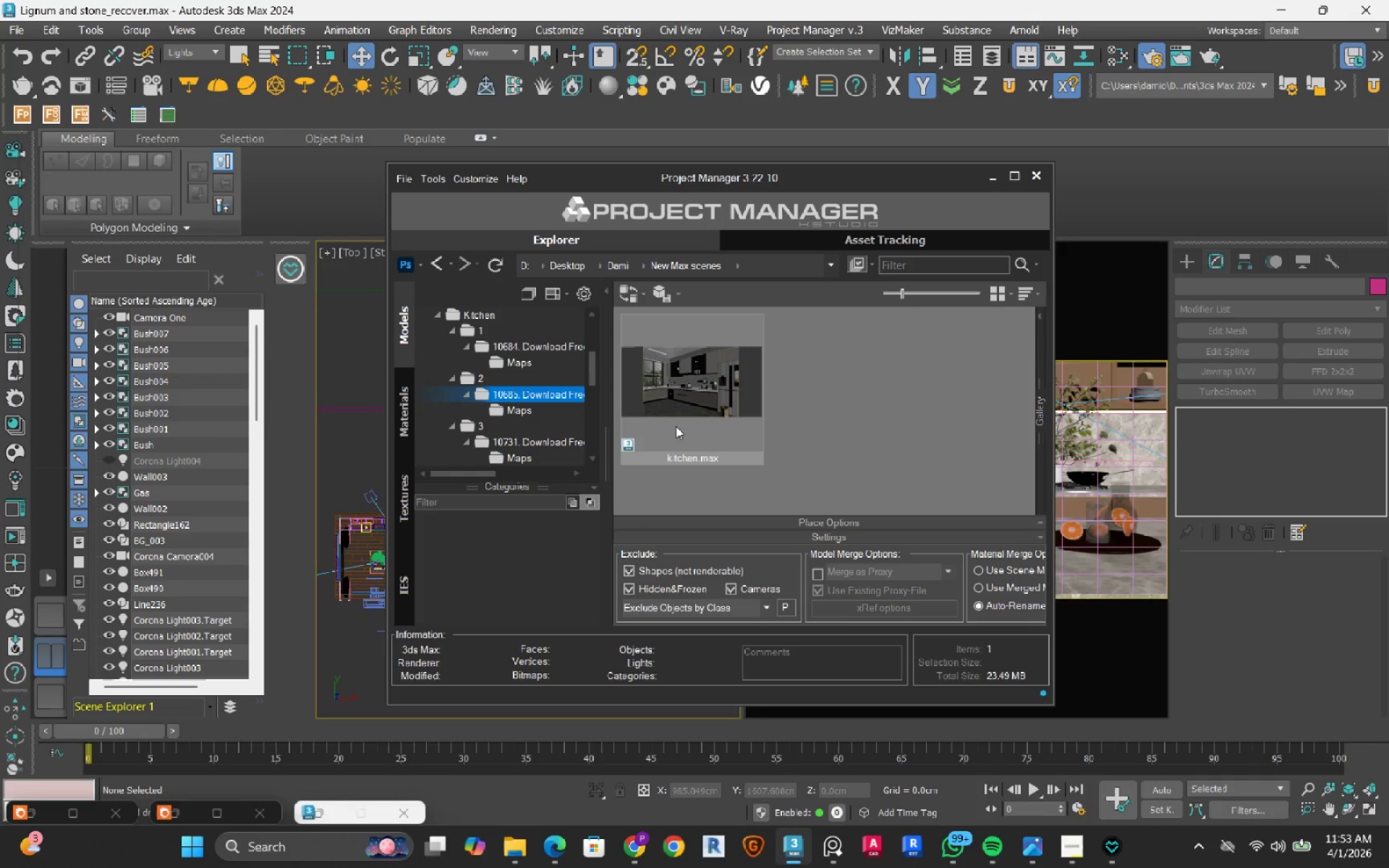 
double_click([693, 379])
 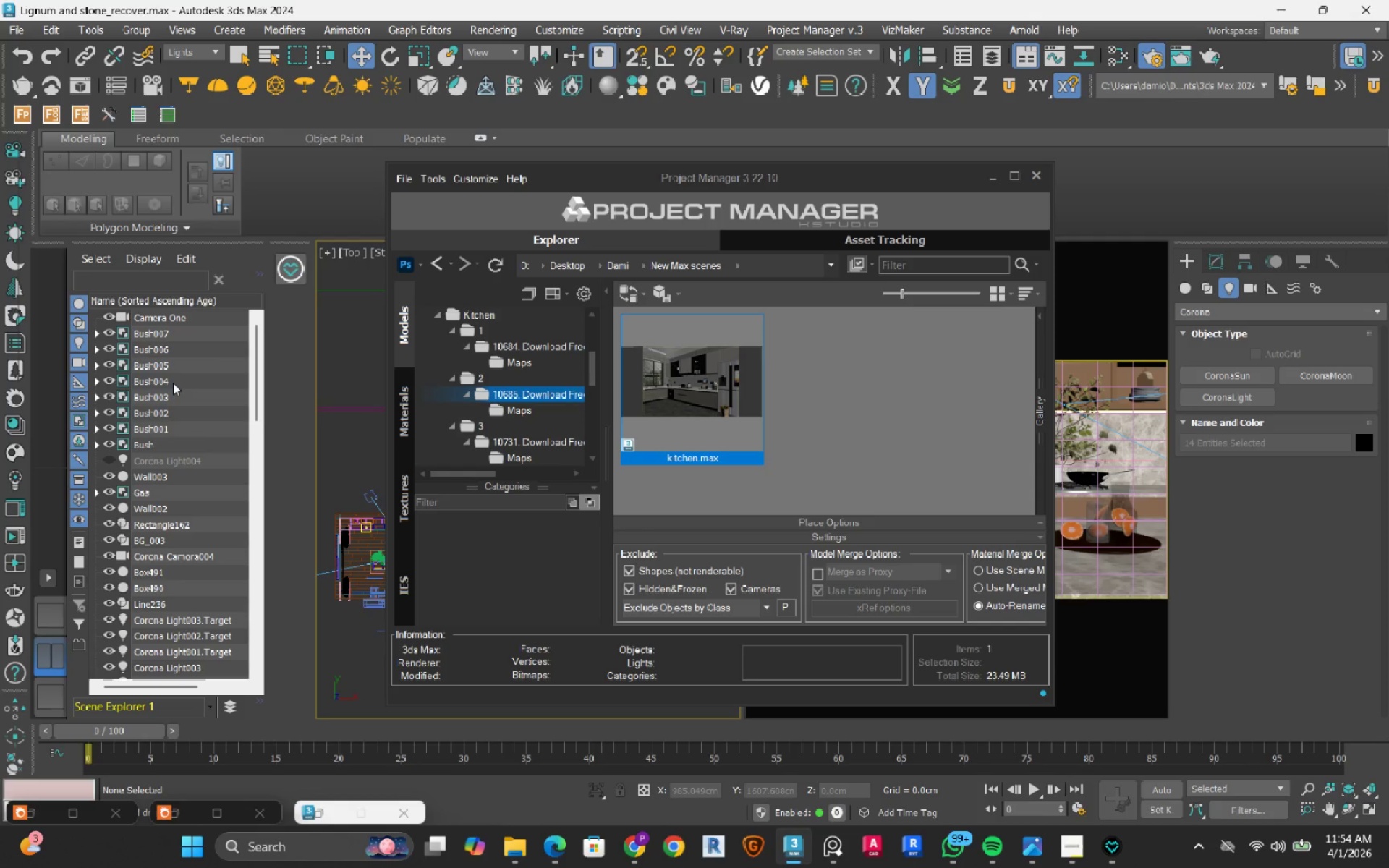 
wait(11.76)
 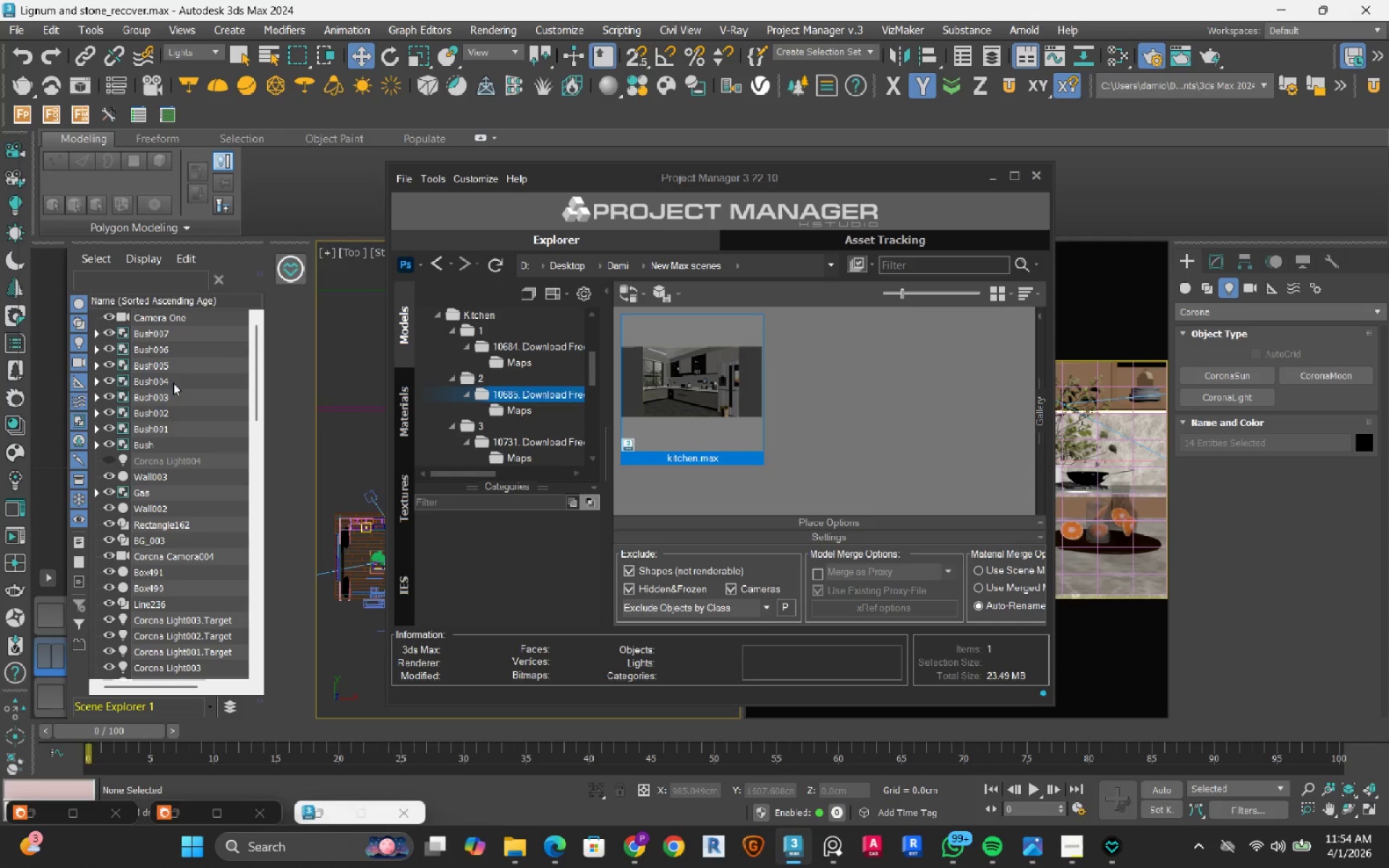 
left_click([910, 852])
 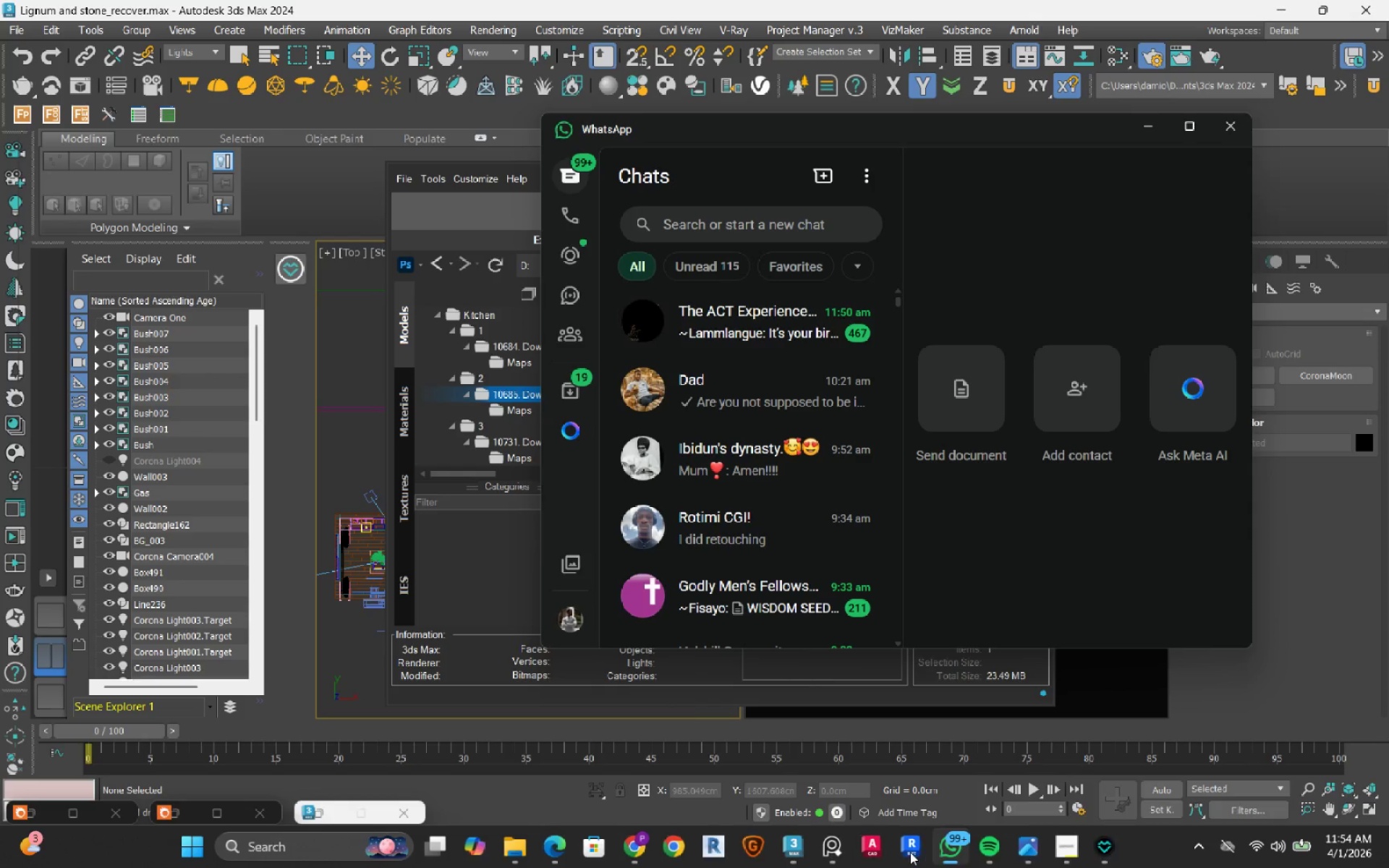 
left_click([719, 535])
 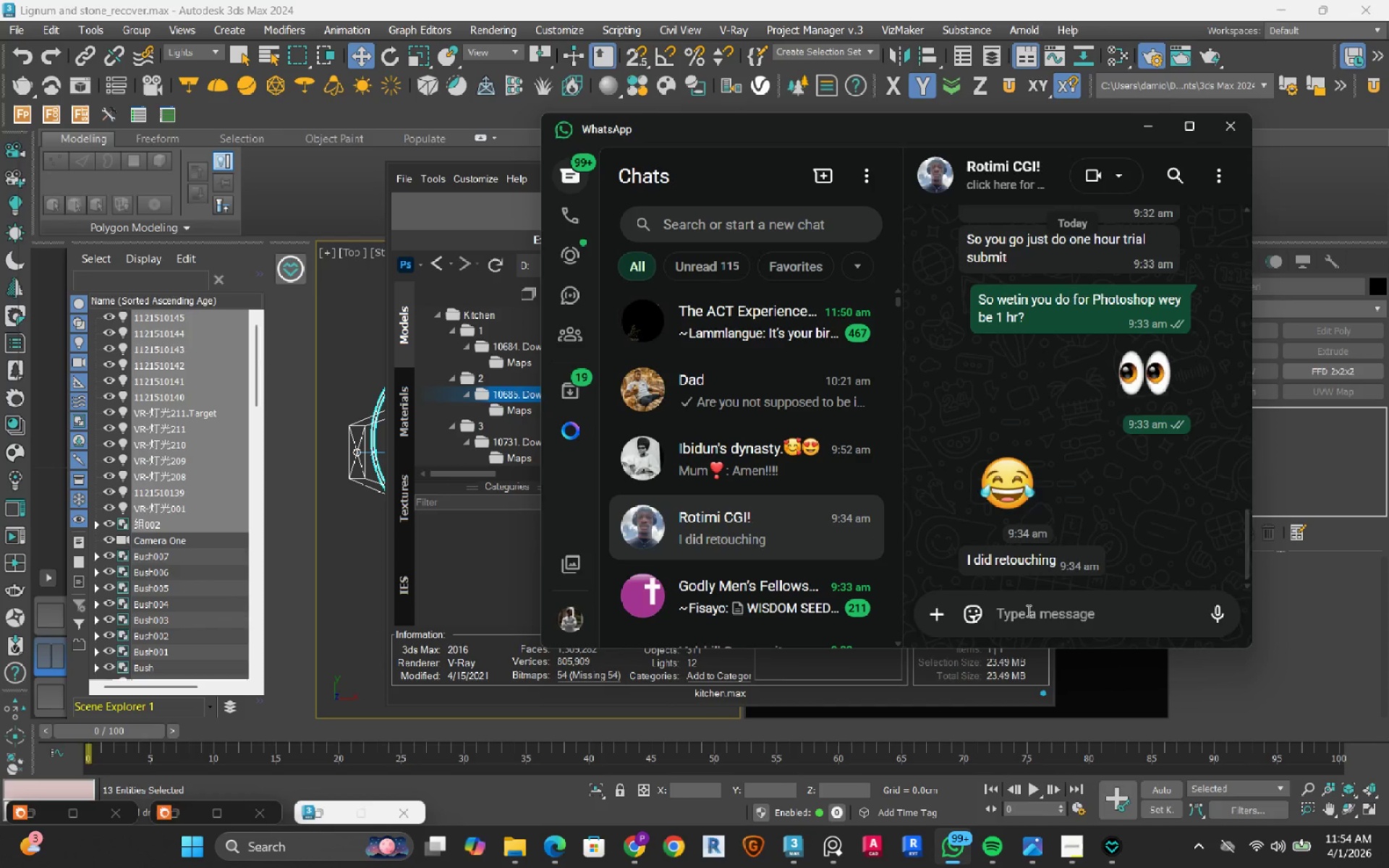 
type(Ohh, aii)
 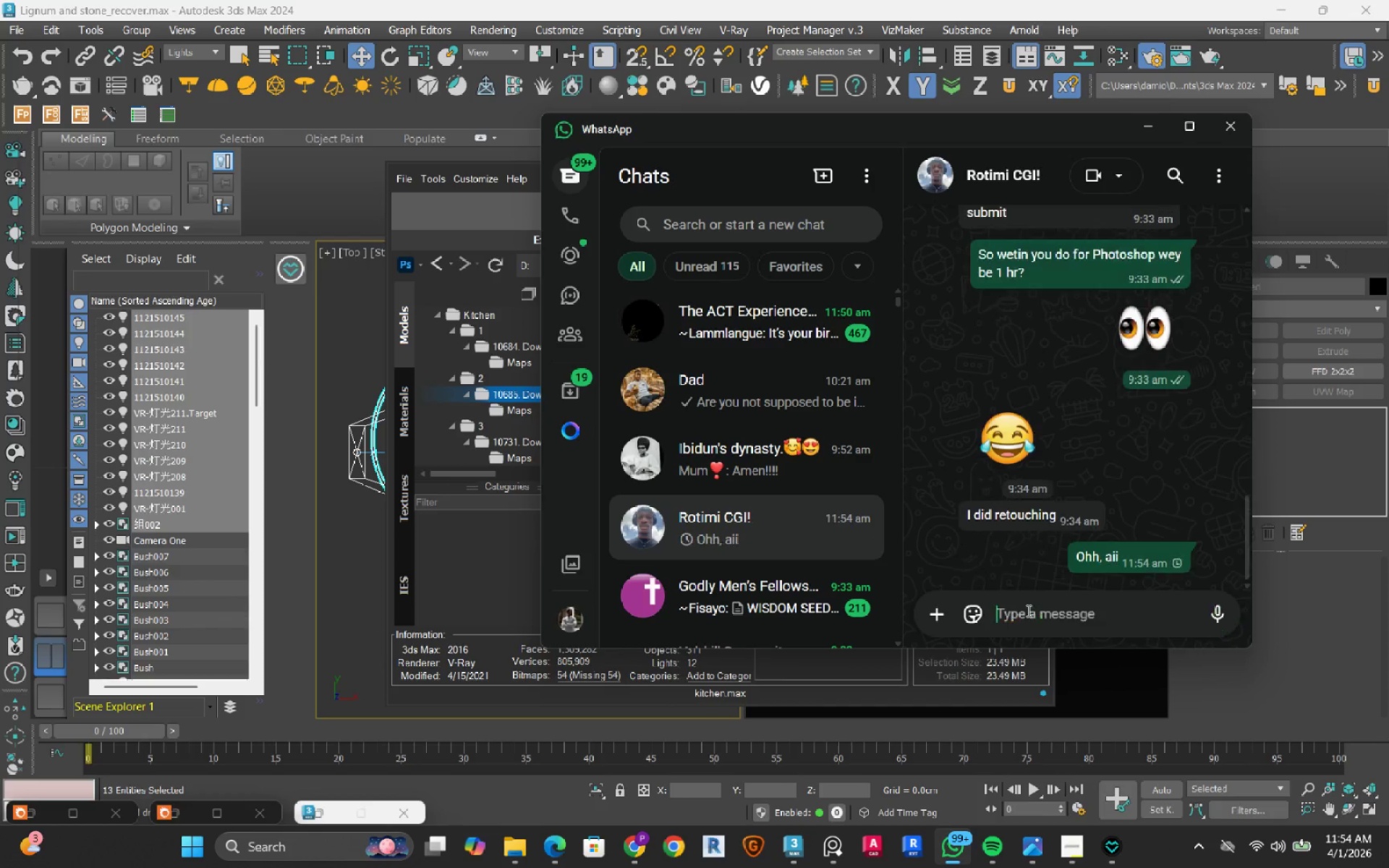 
key(Enter)
 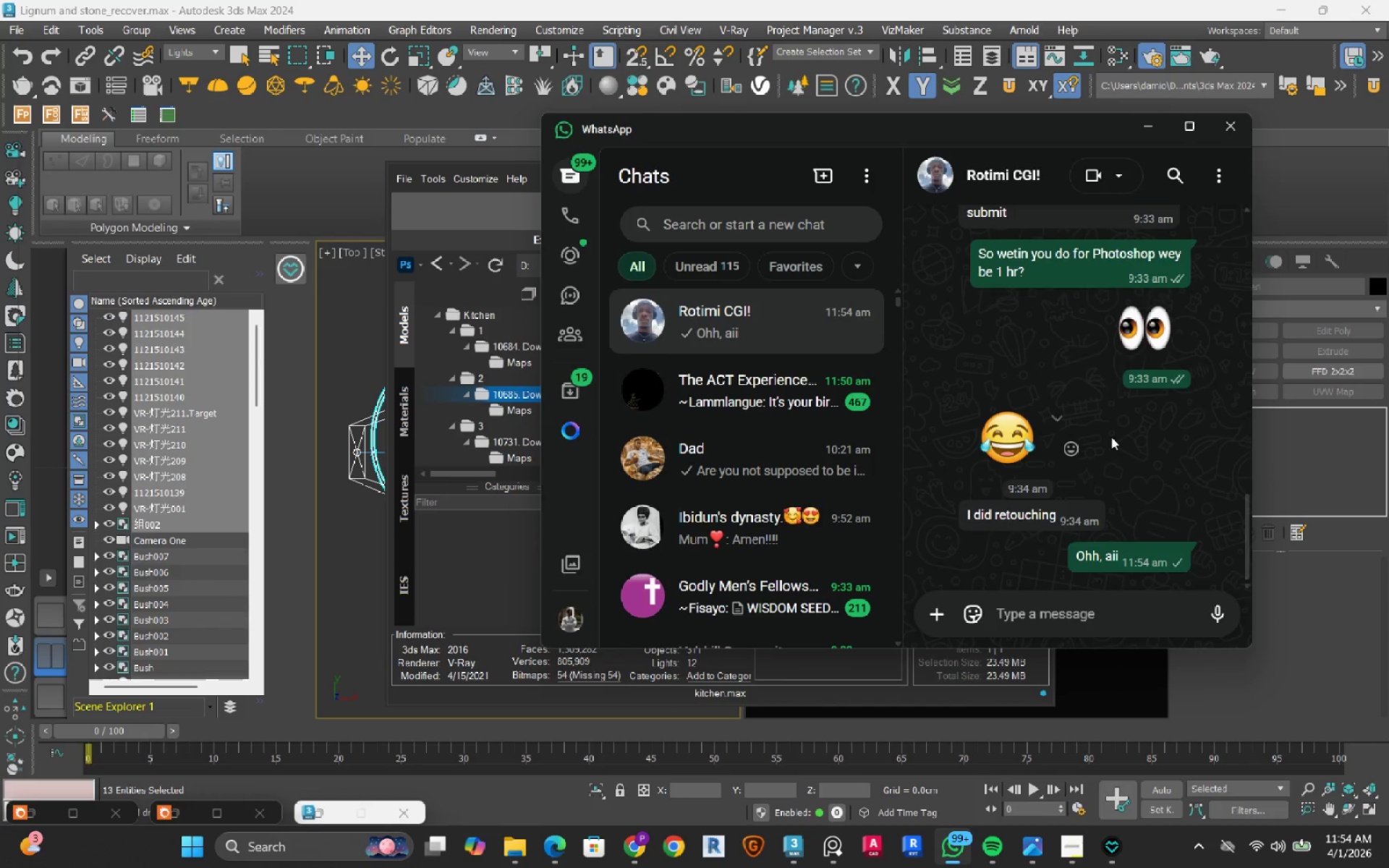 
left_click([1155, 121])
 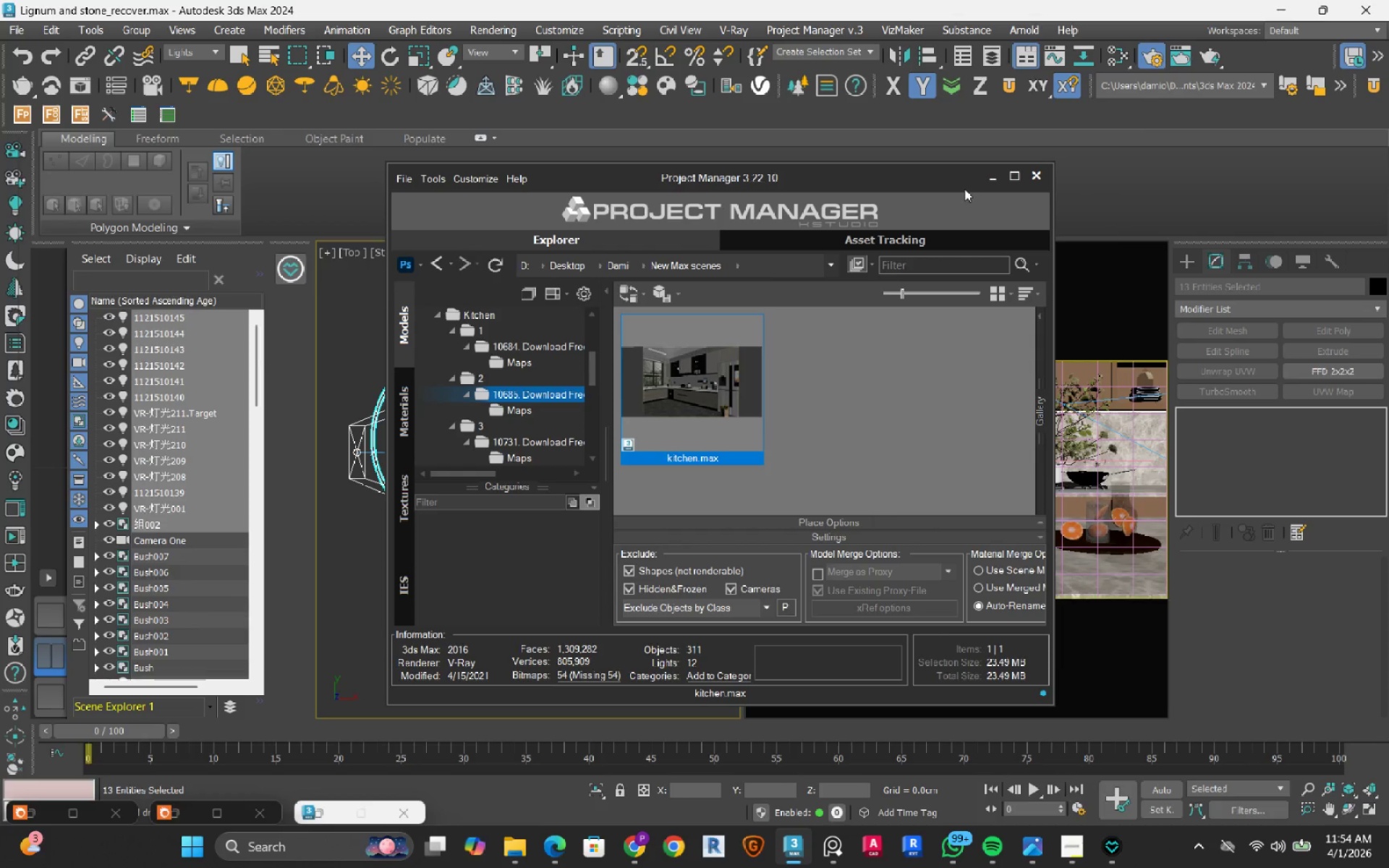 
left_click([995, 182])
 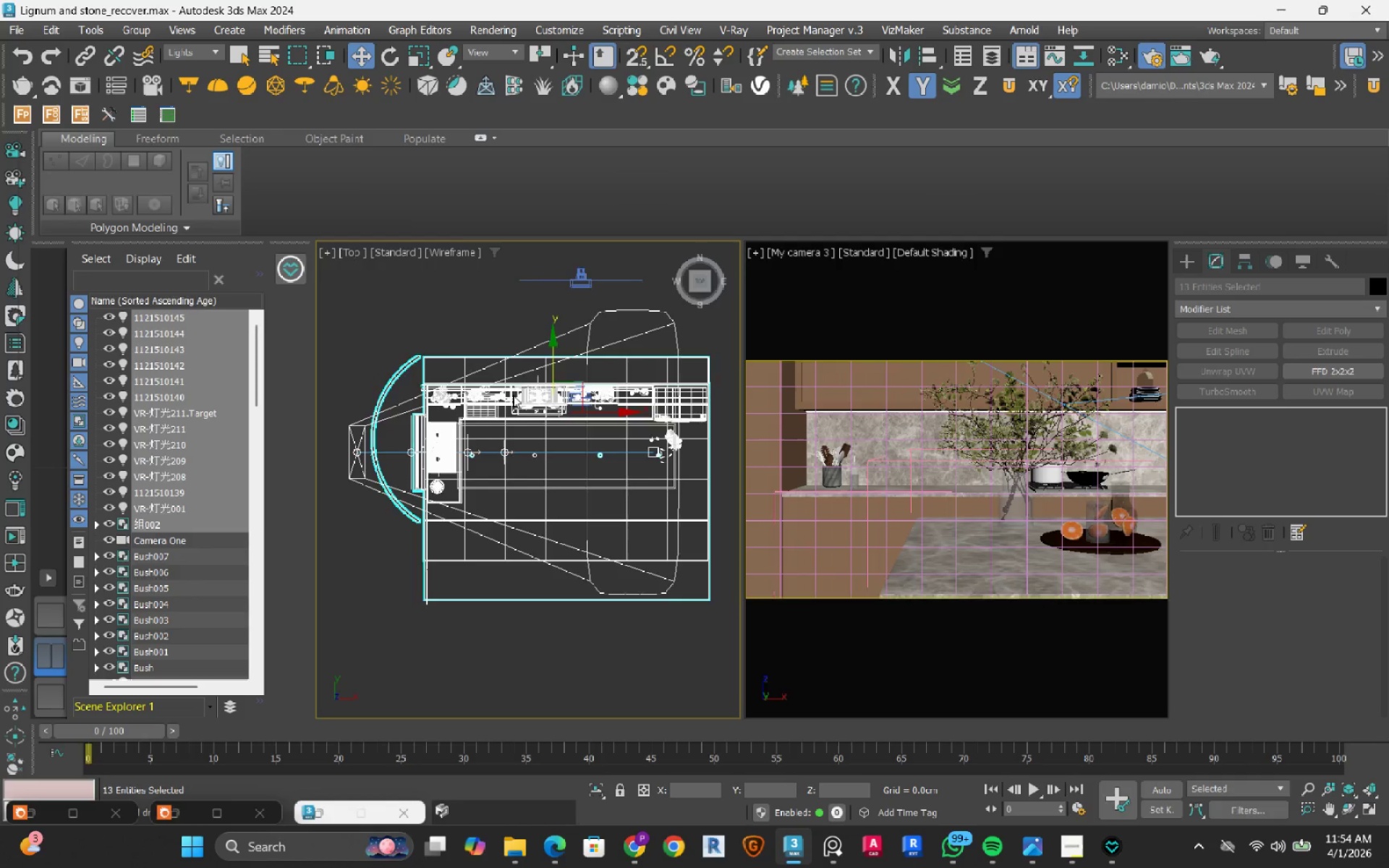 
scroll: coordinate [513, 395], scroll_direction: down, amount: 5.0
 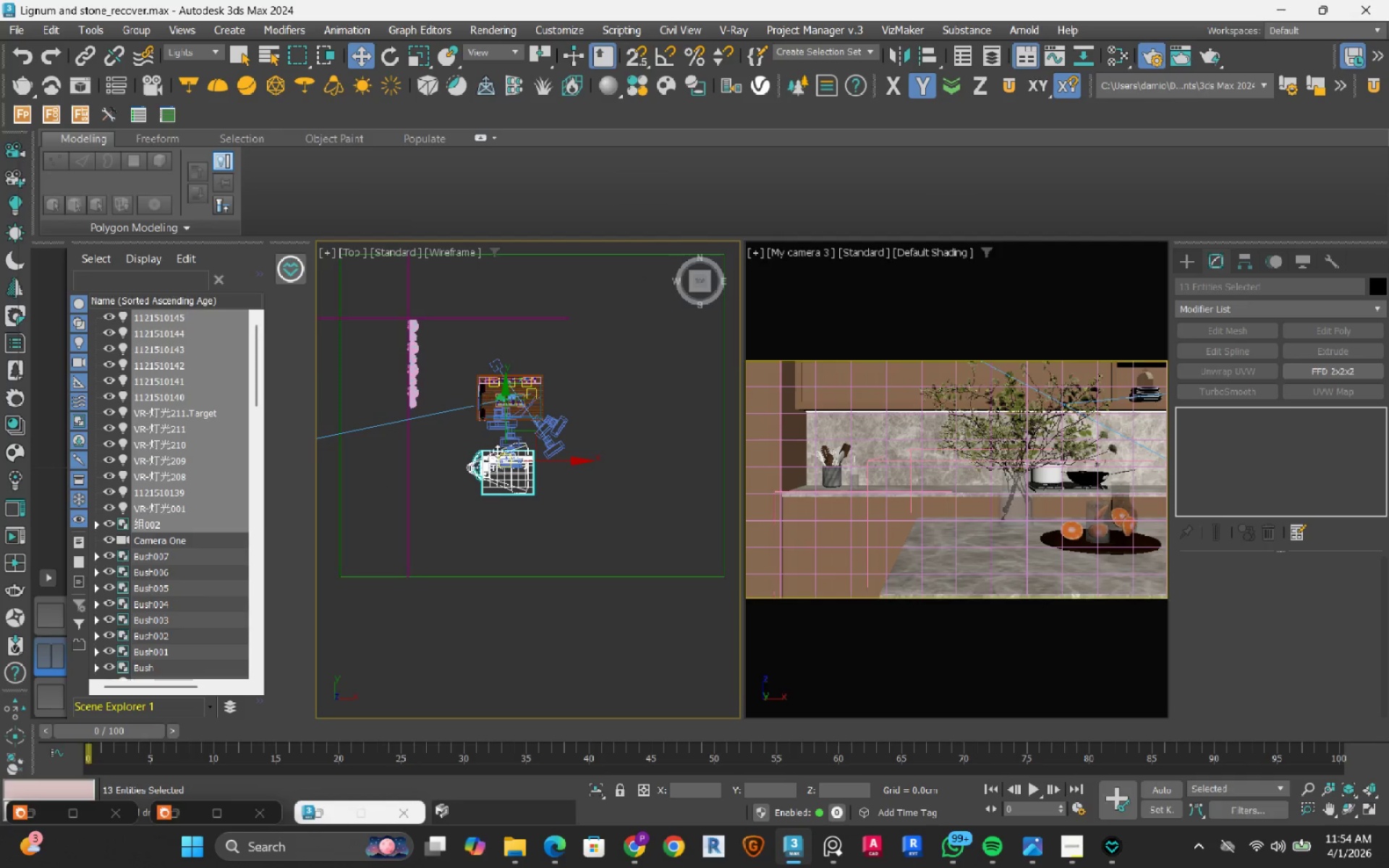 
scroll: coordinate [498, 443], scroll_direction: up, amount: 2.0
 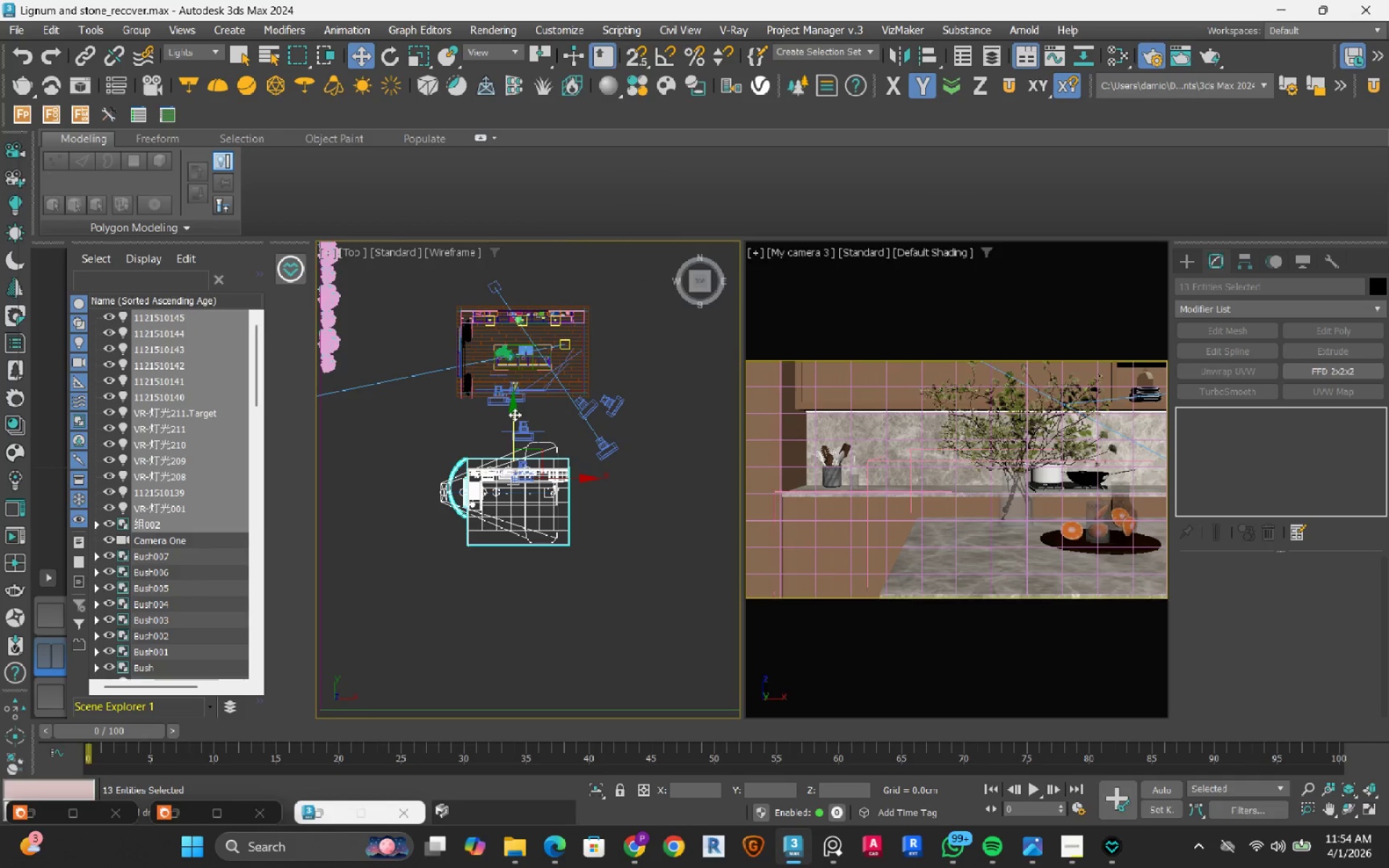 
left_click_drag(start_coordinate=[514, 414], to_coordinate=[507, 480])
 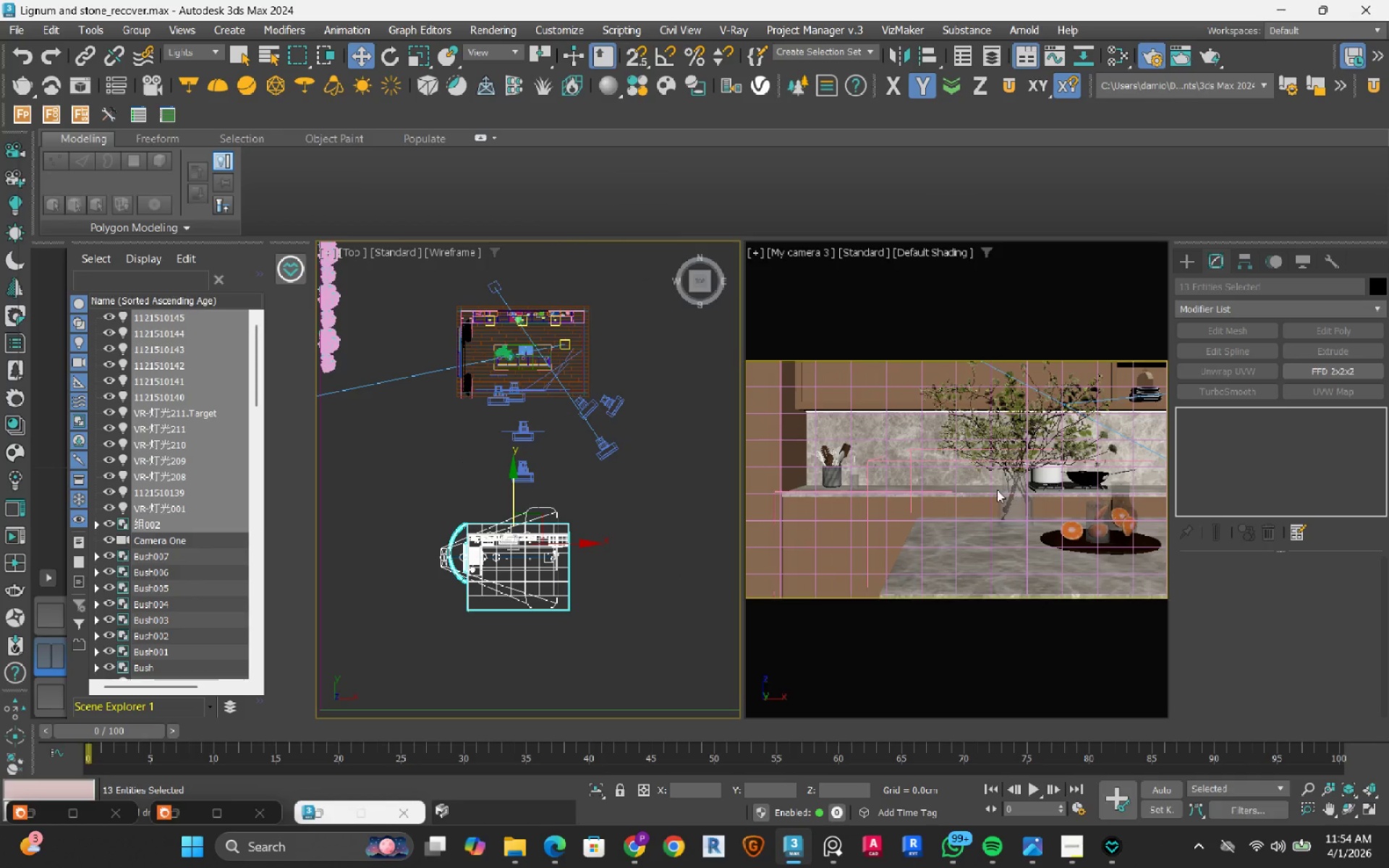 
hold_key(key=ControlLeft, duration=0.84)
 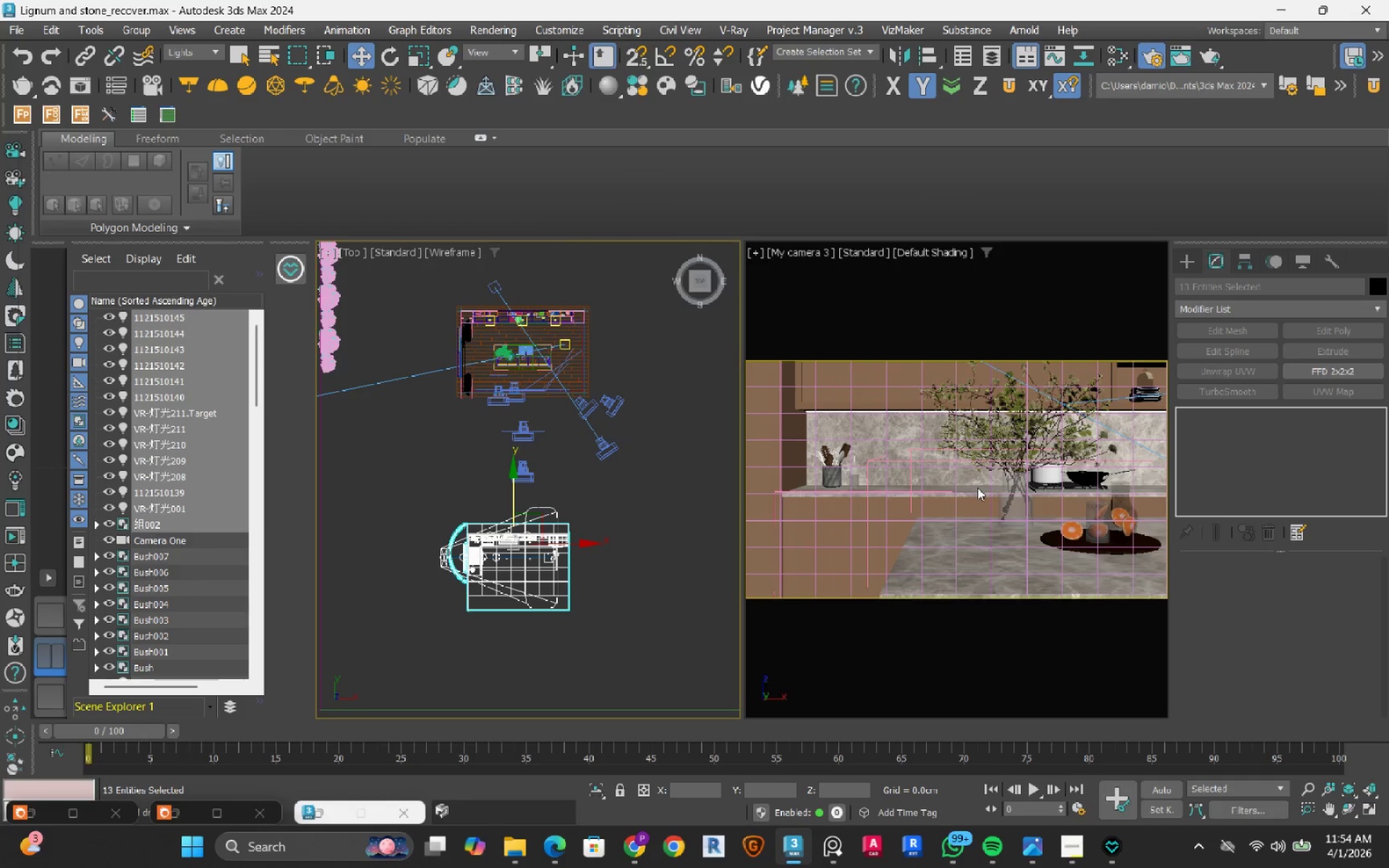 
hold_key(key=ControlLeft, duration=1.2)
left_click([977, 488])
 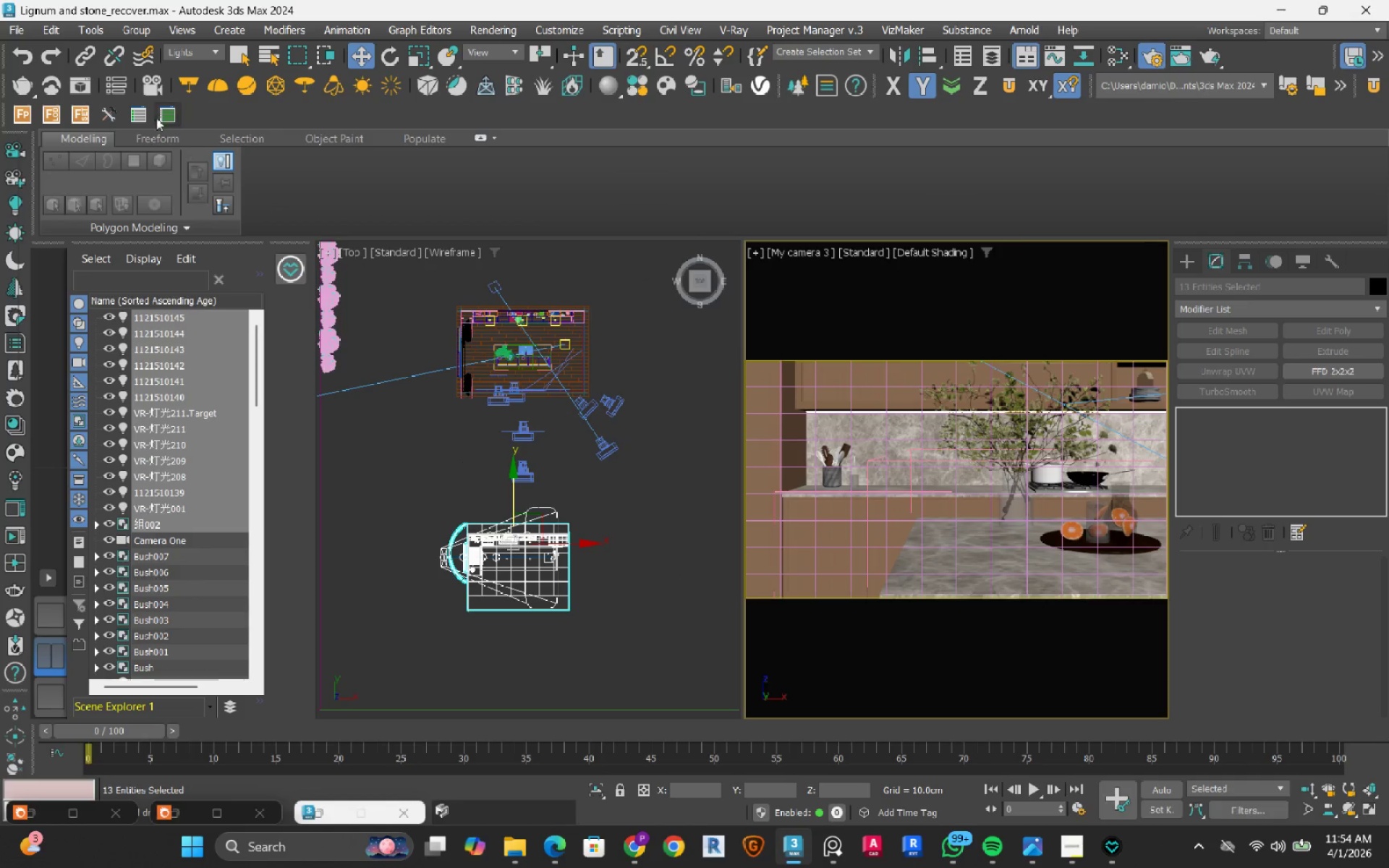 
left_click([180, 51])
 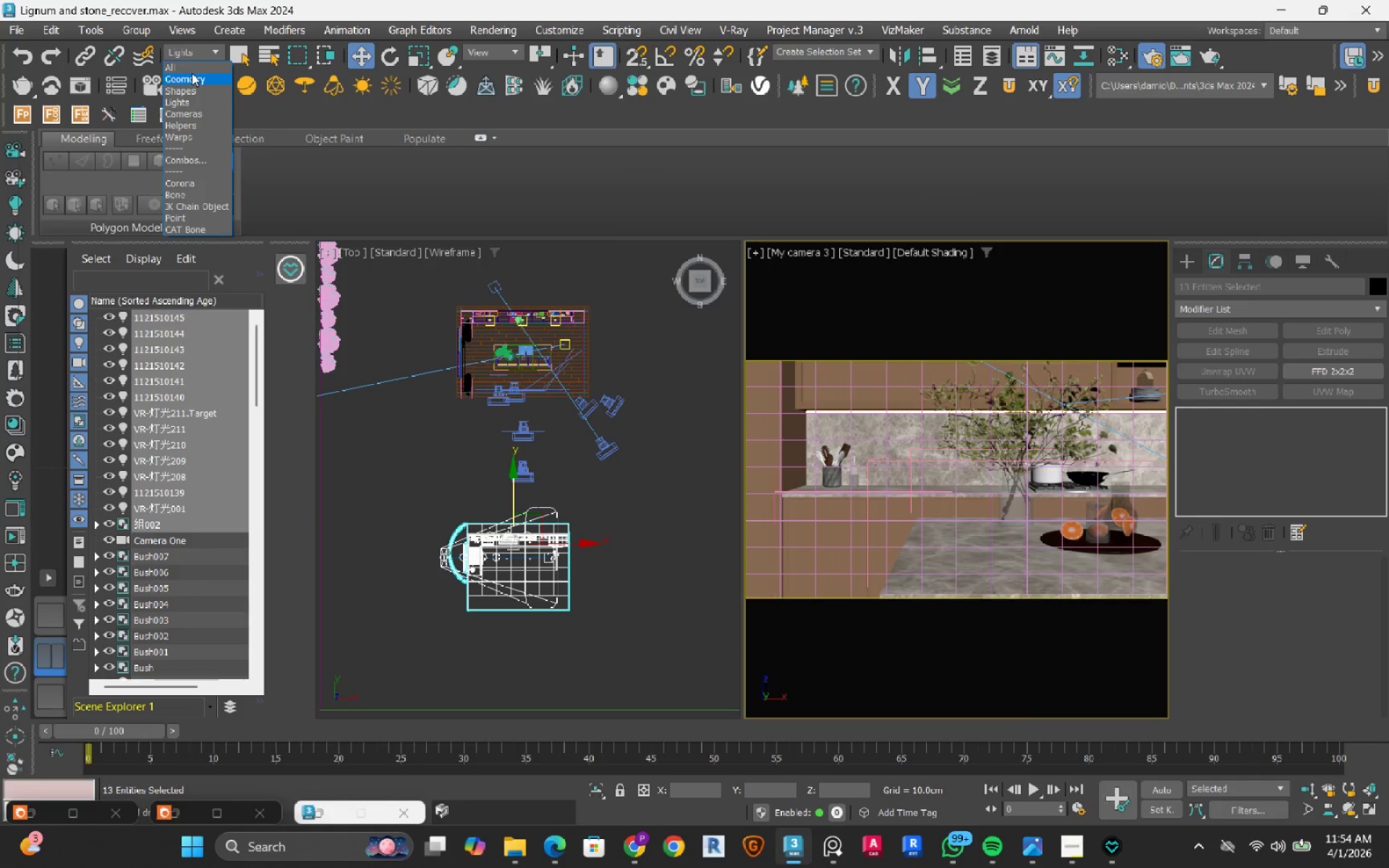 
left_click([192, 70])
 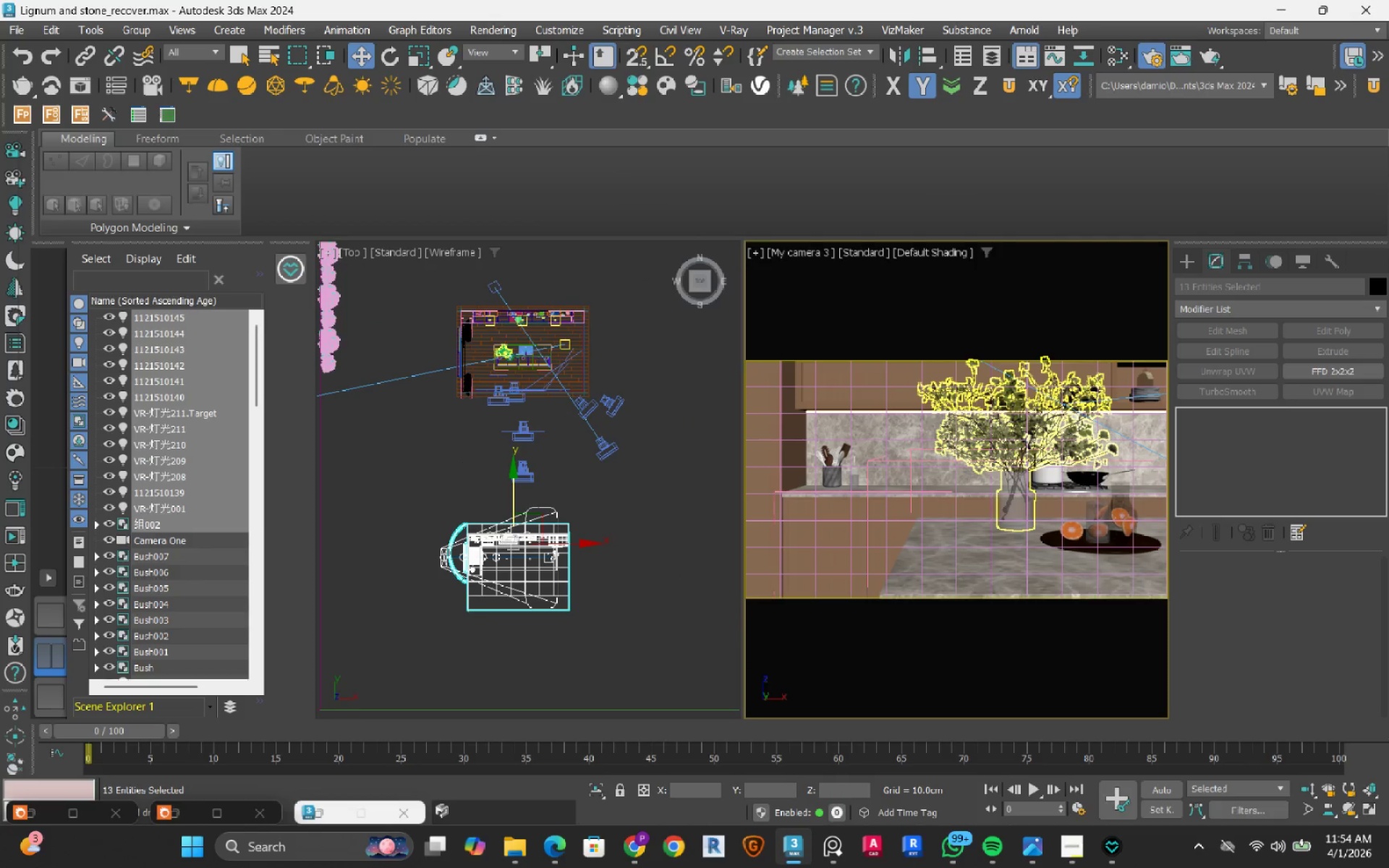 
hold_key(key=ControlLeft, duration=1.5)
 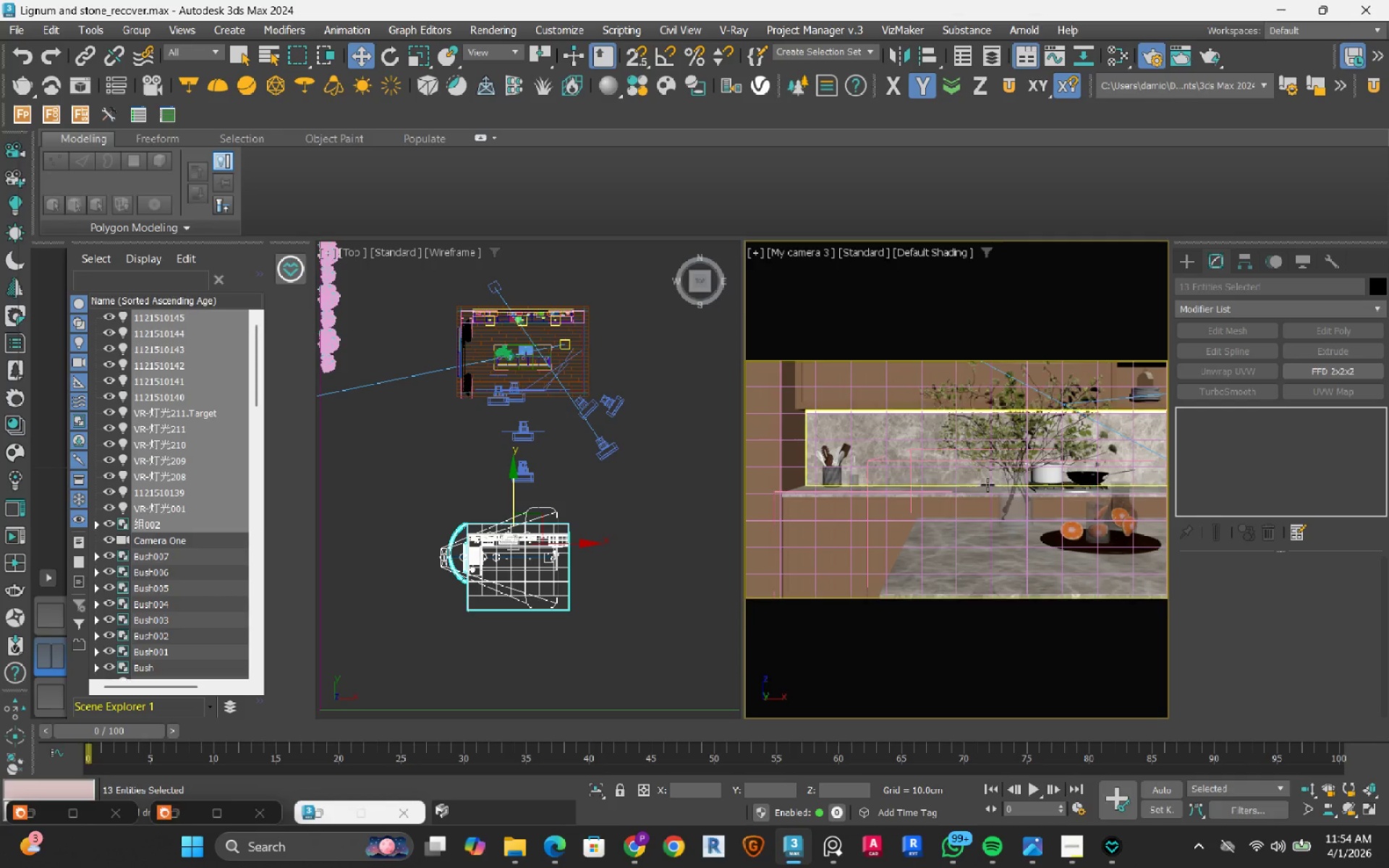 
hold_key(key=ControlLeft, duration=1.5)
left_click([985, 492])
 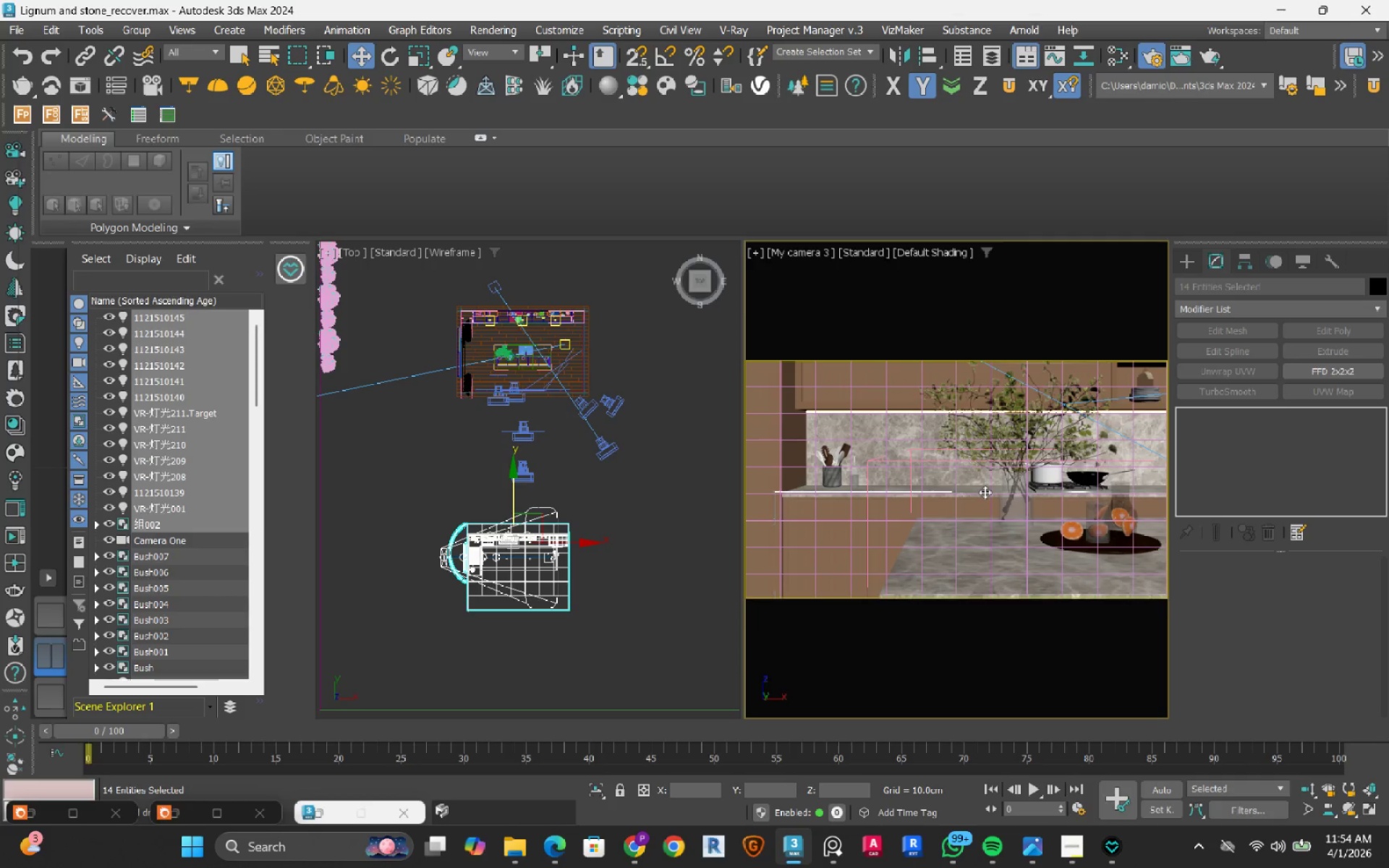 
hold_key(key=ControlLeft, duration=1.11)
left_click([974, 504])
 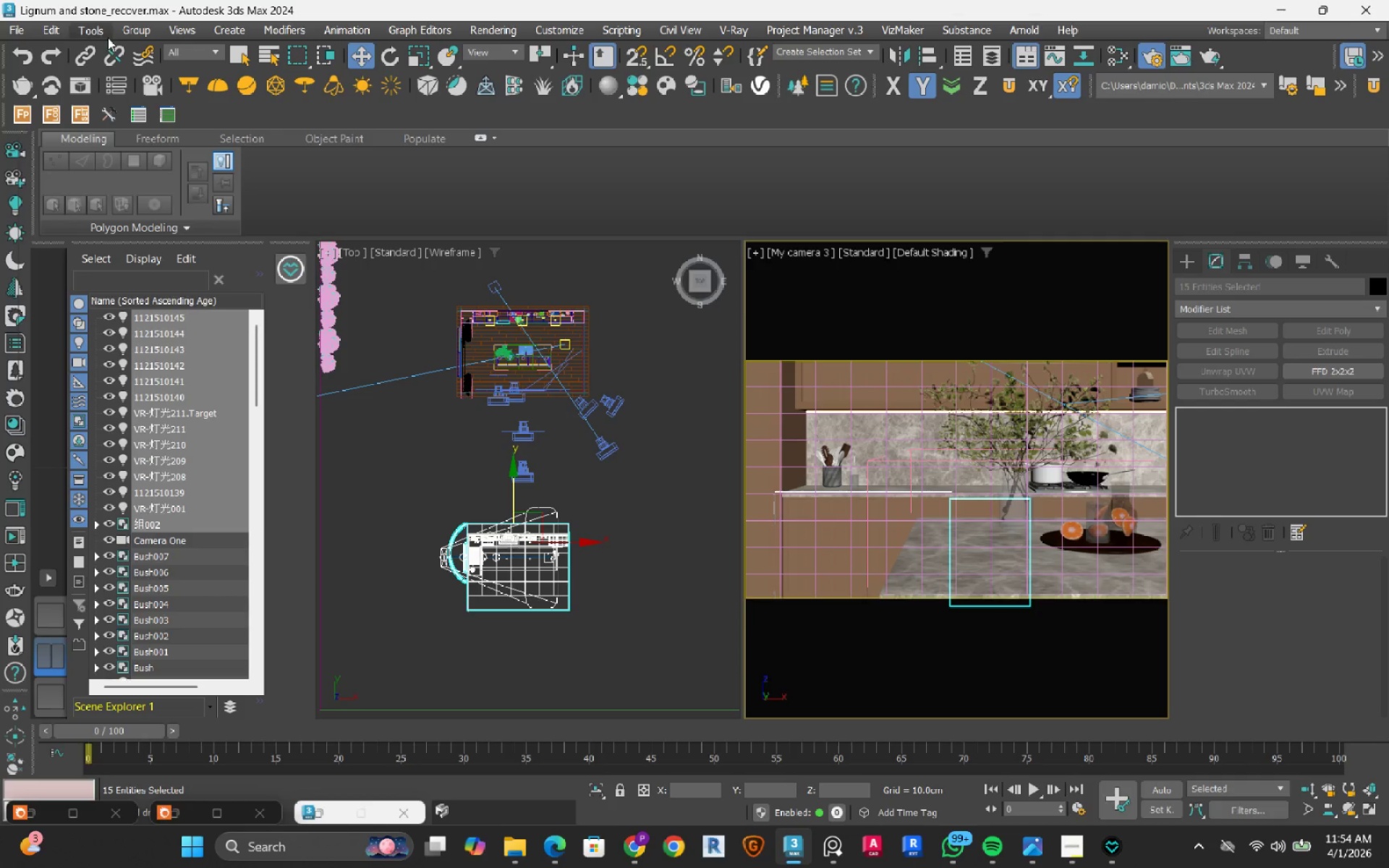 
left_click([132, 31])
 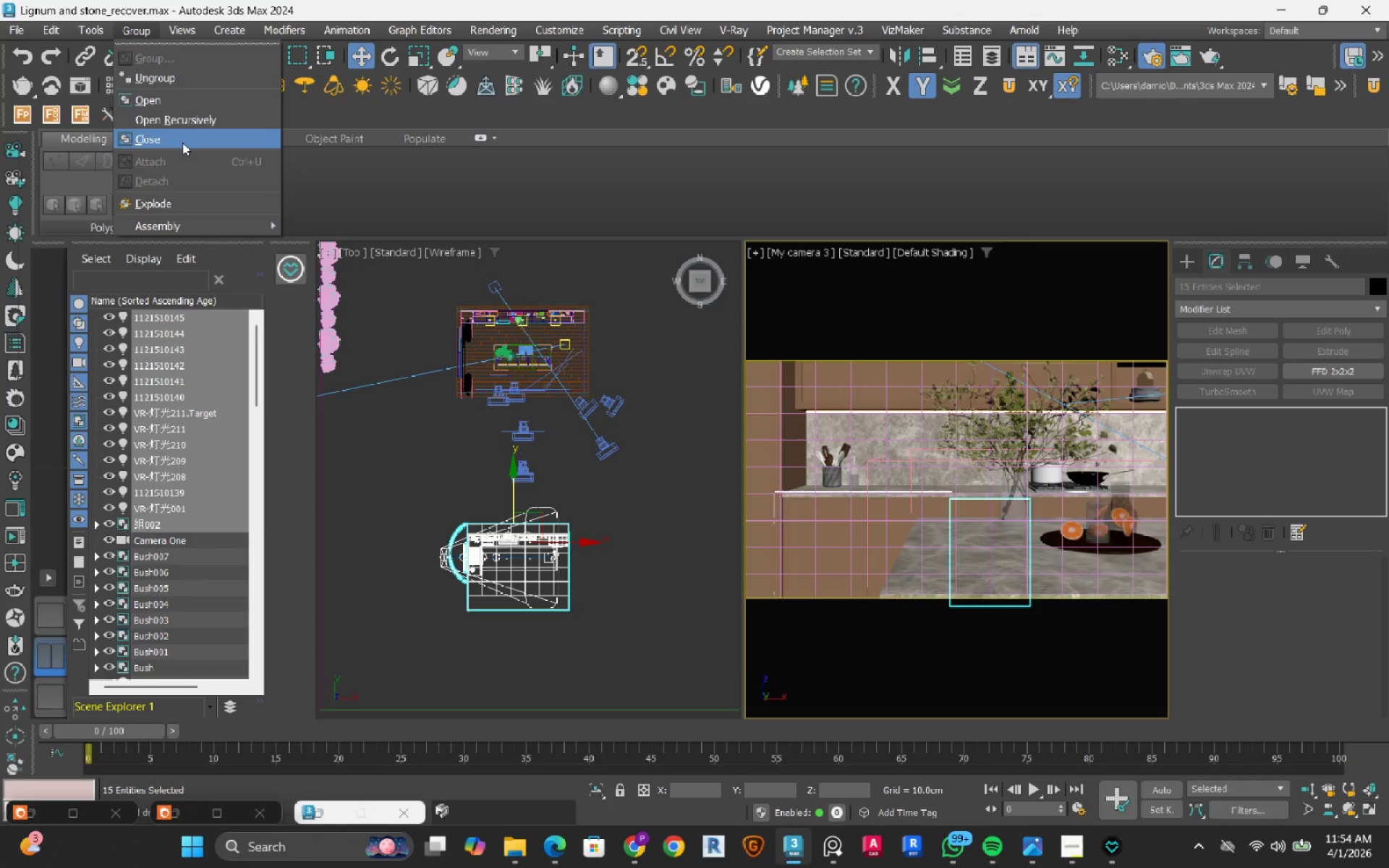 
left_click([183, 141])
 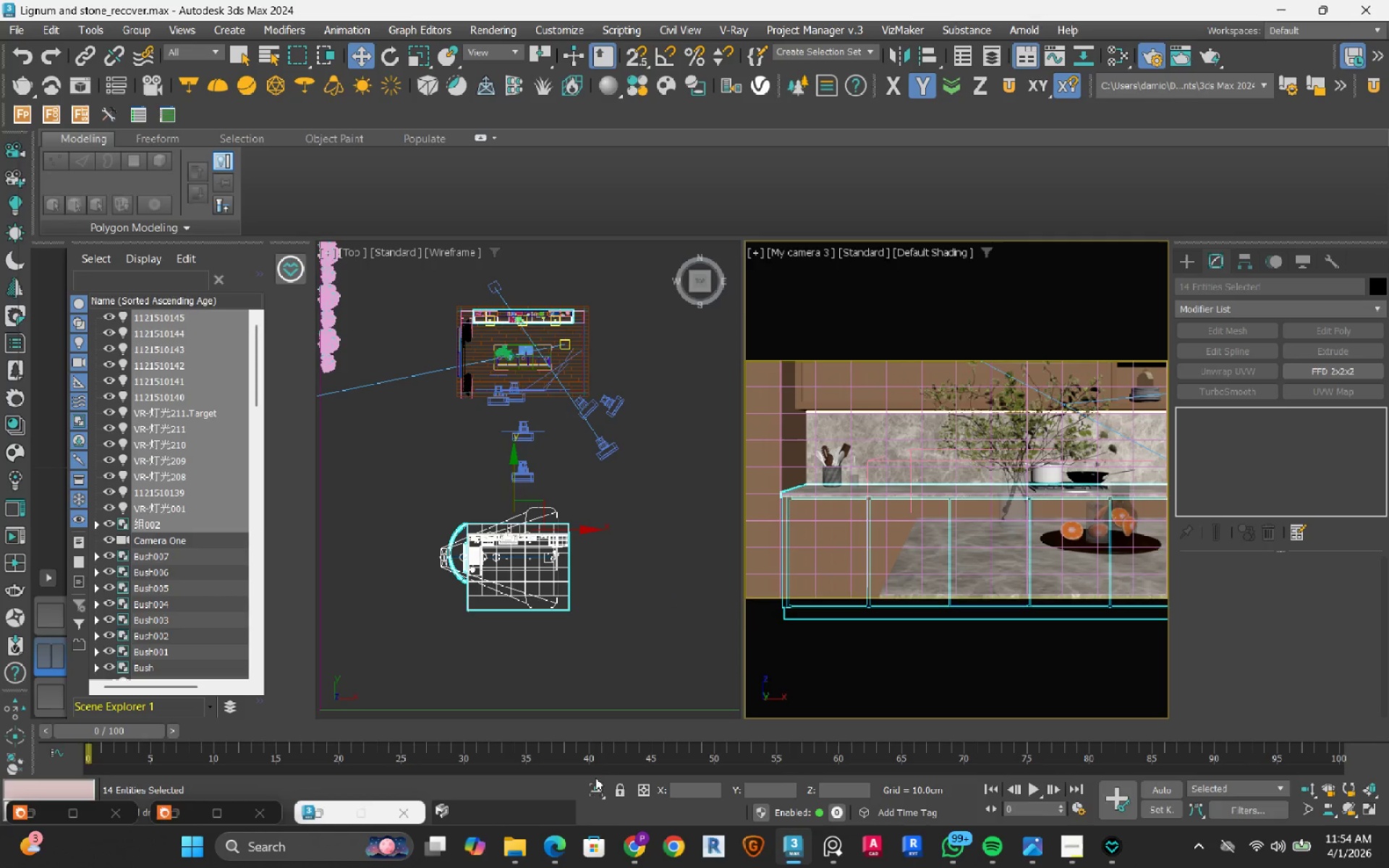 
left_click([592, 786])
 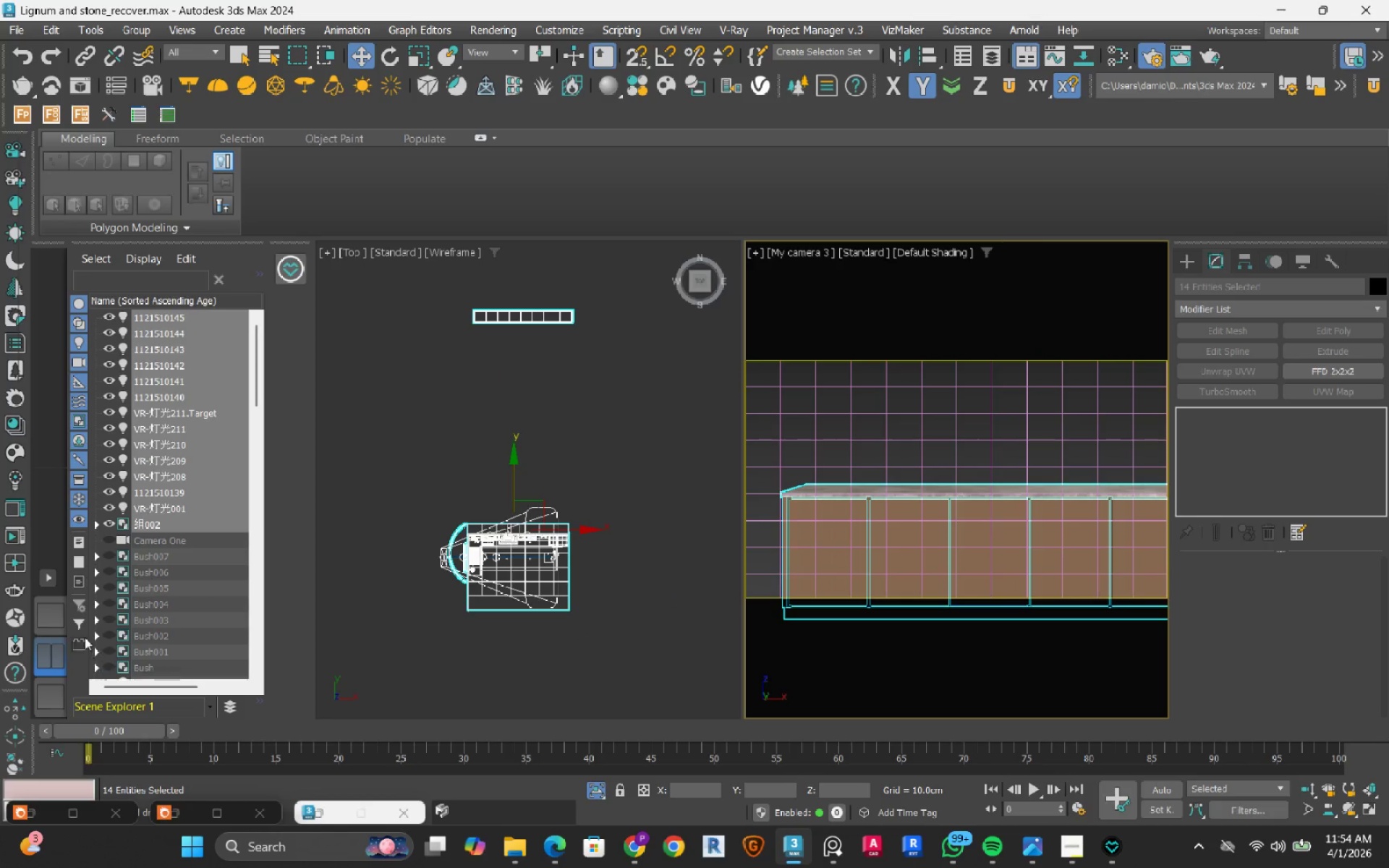 
left_click([54, 616])
 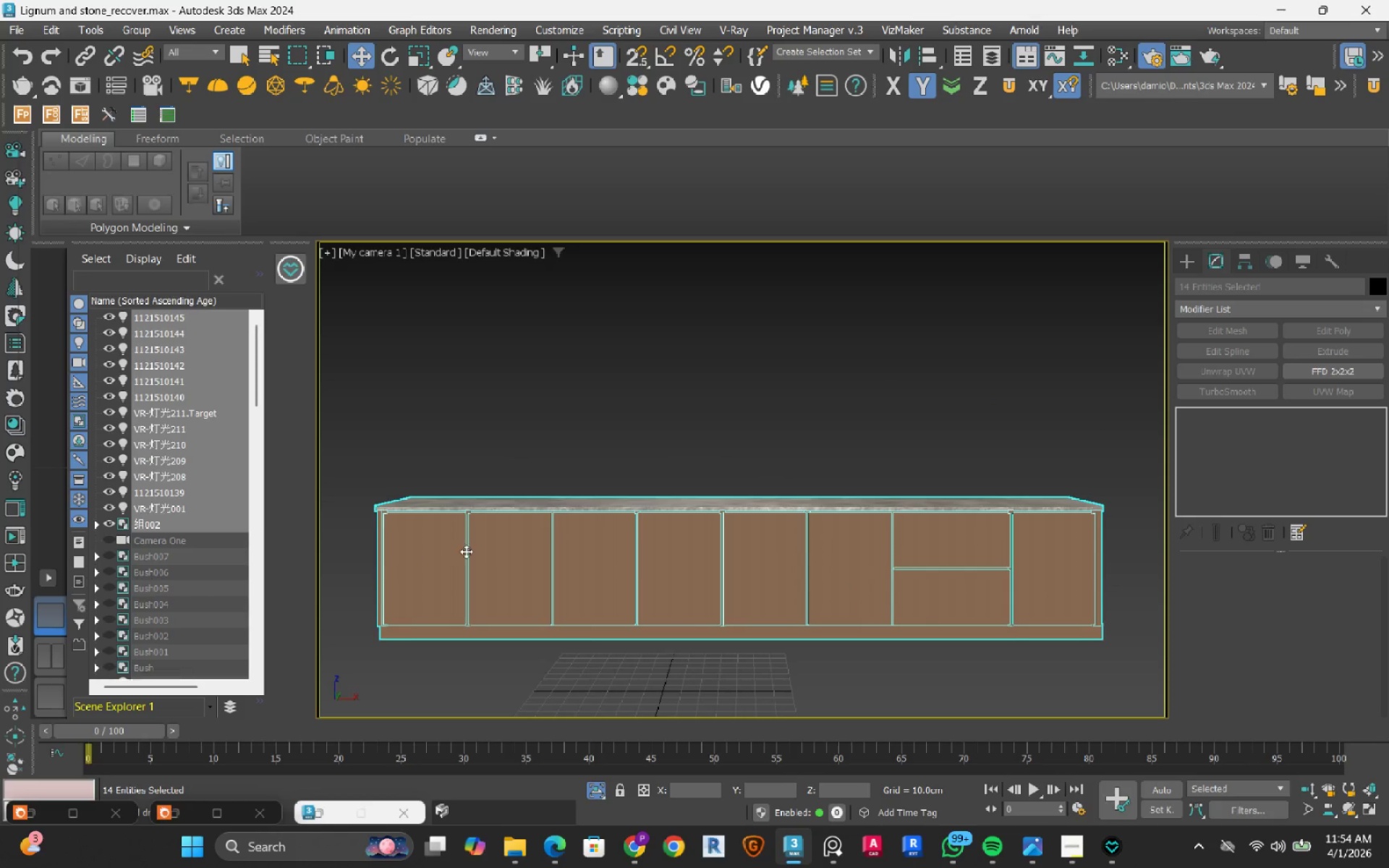 
scroll: coordinate [480, 571], scroll_direction: down, amount: 3.0
 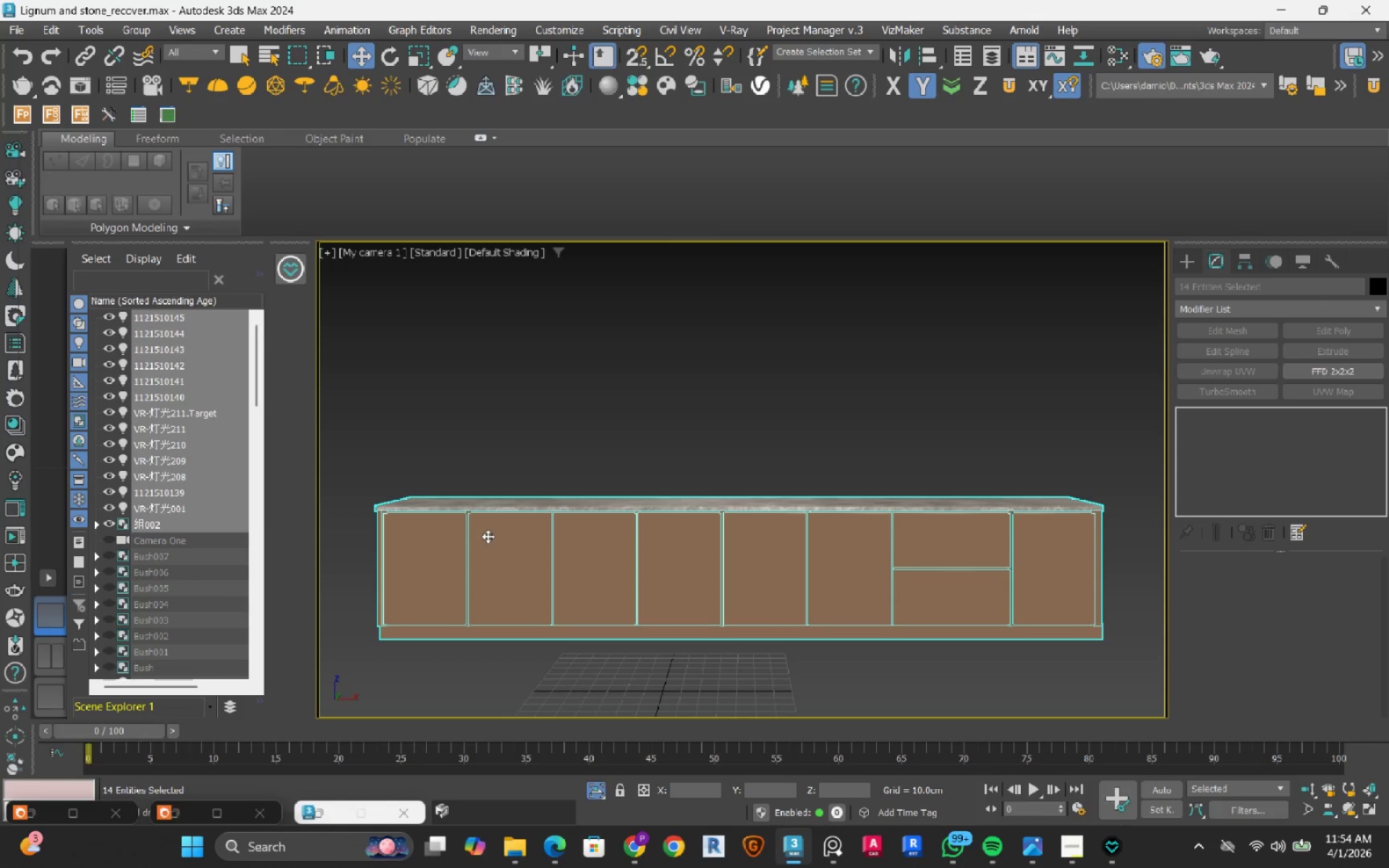 
key(P)
 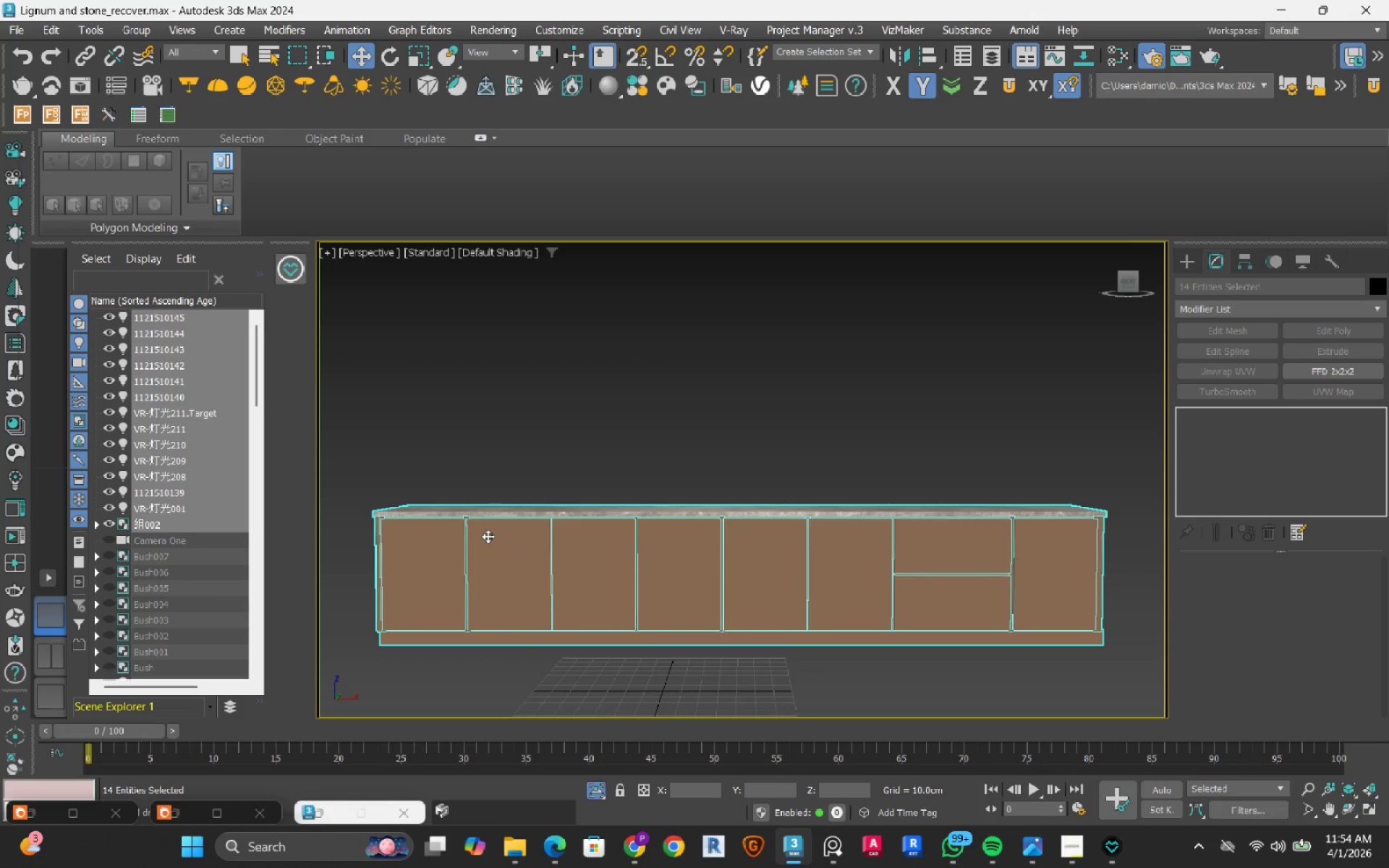 
scroll: coordinate [539, 555], scroll_direction: down, amount: 5.0
 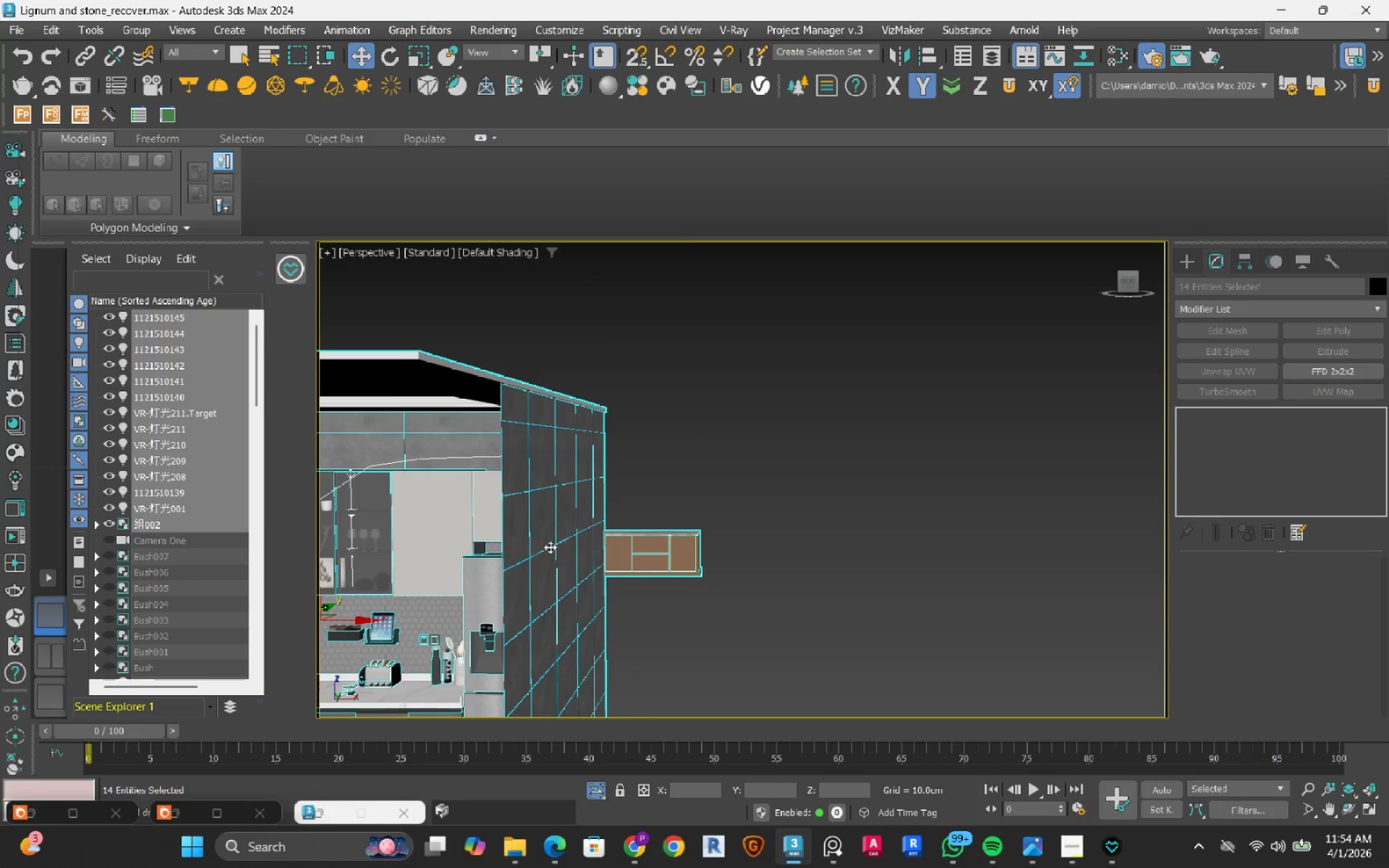 
key(Shift+F)
 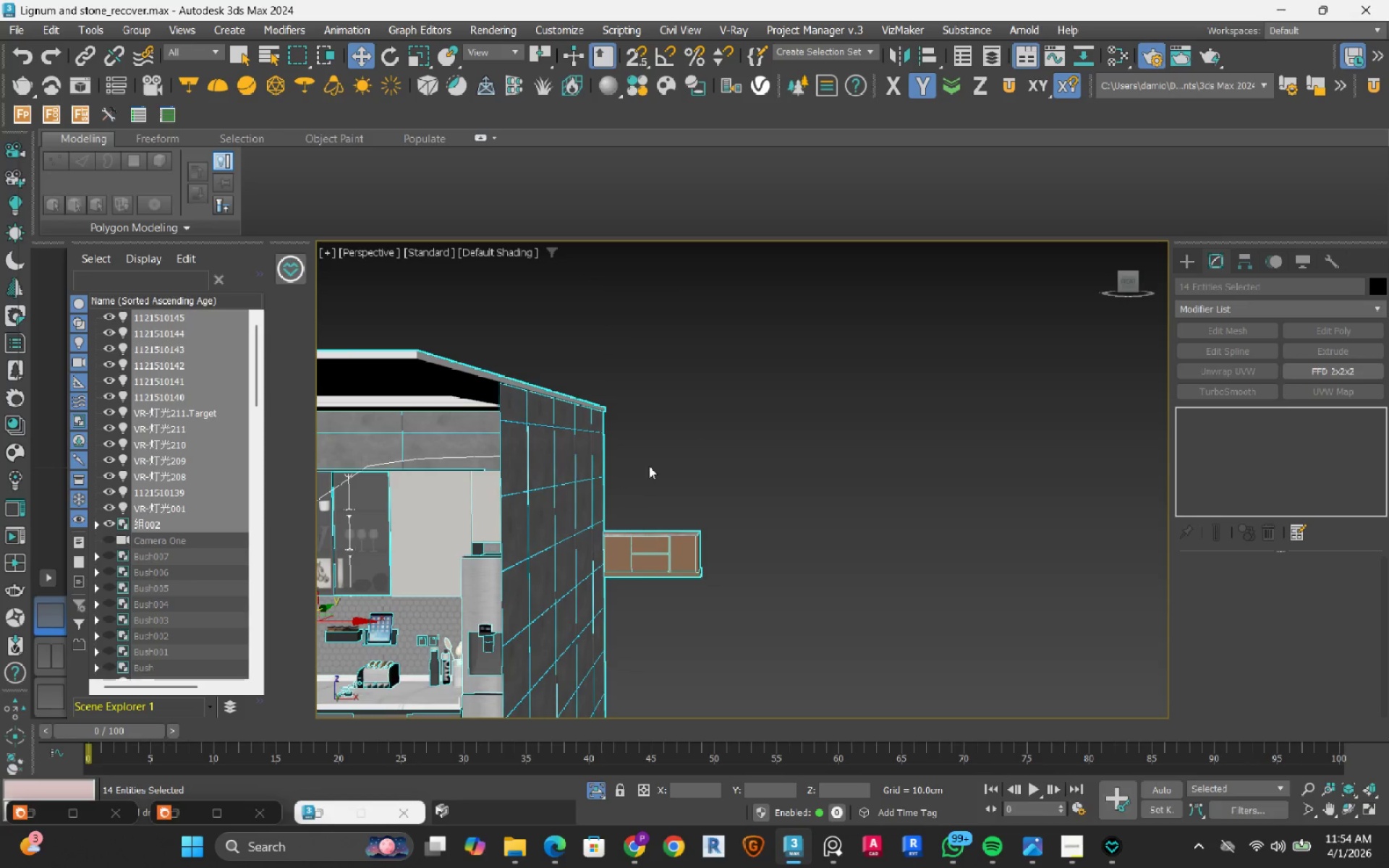 
hold_key(key=AltLeft, duration=1.49)
 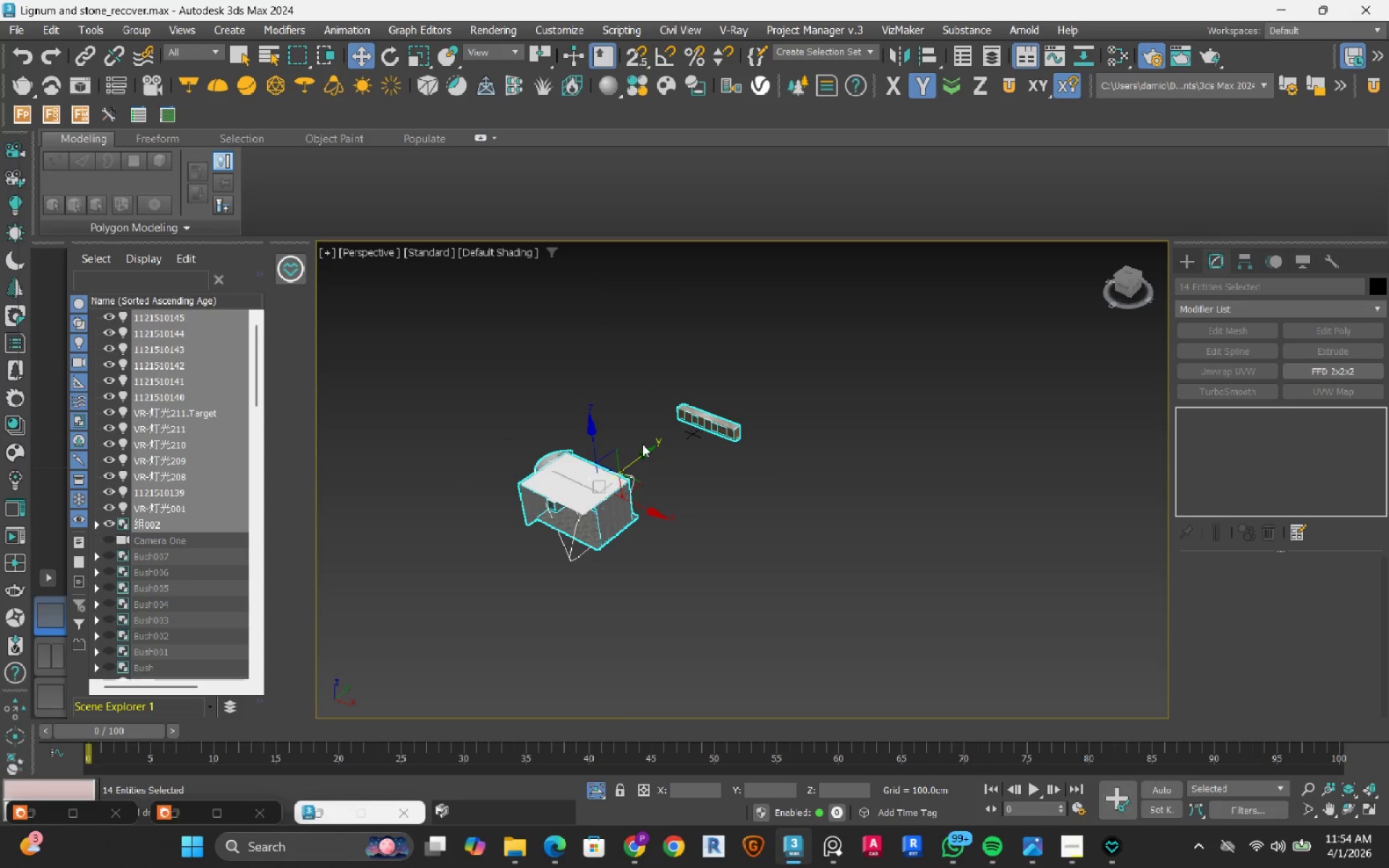 
scroll: coordinate [649, 466], scroll_direction: down, amount: 3.0
 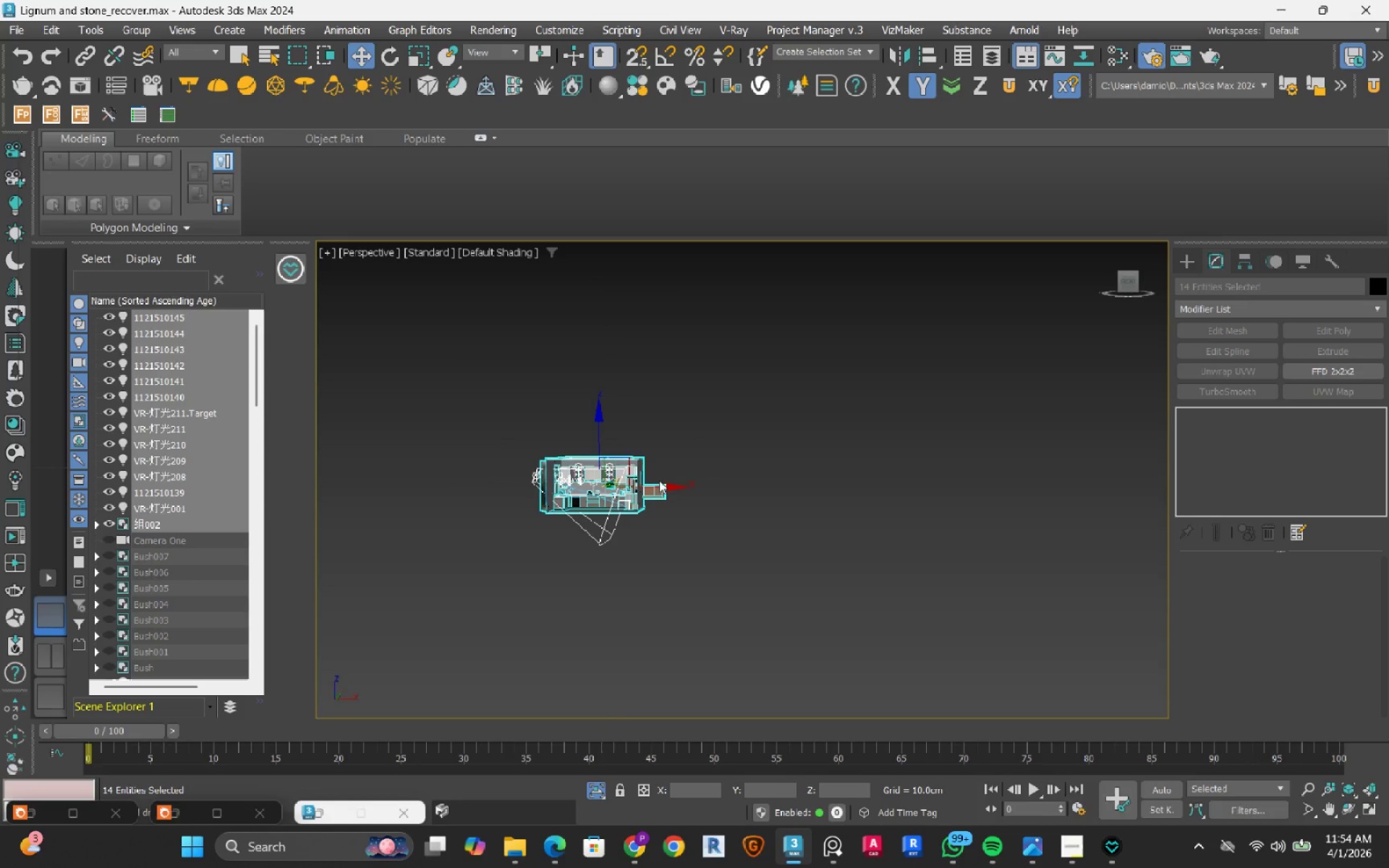 
scroll: coordinate [647, 448], scroll_direction: up, amount: 3.0
 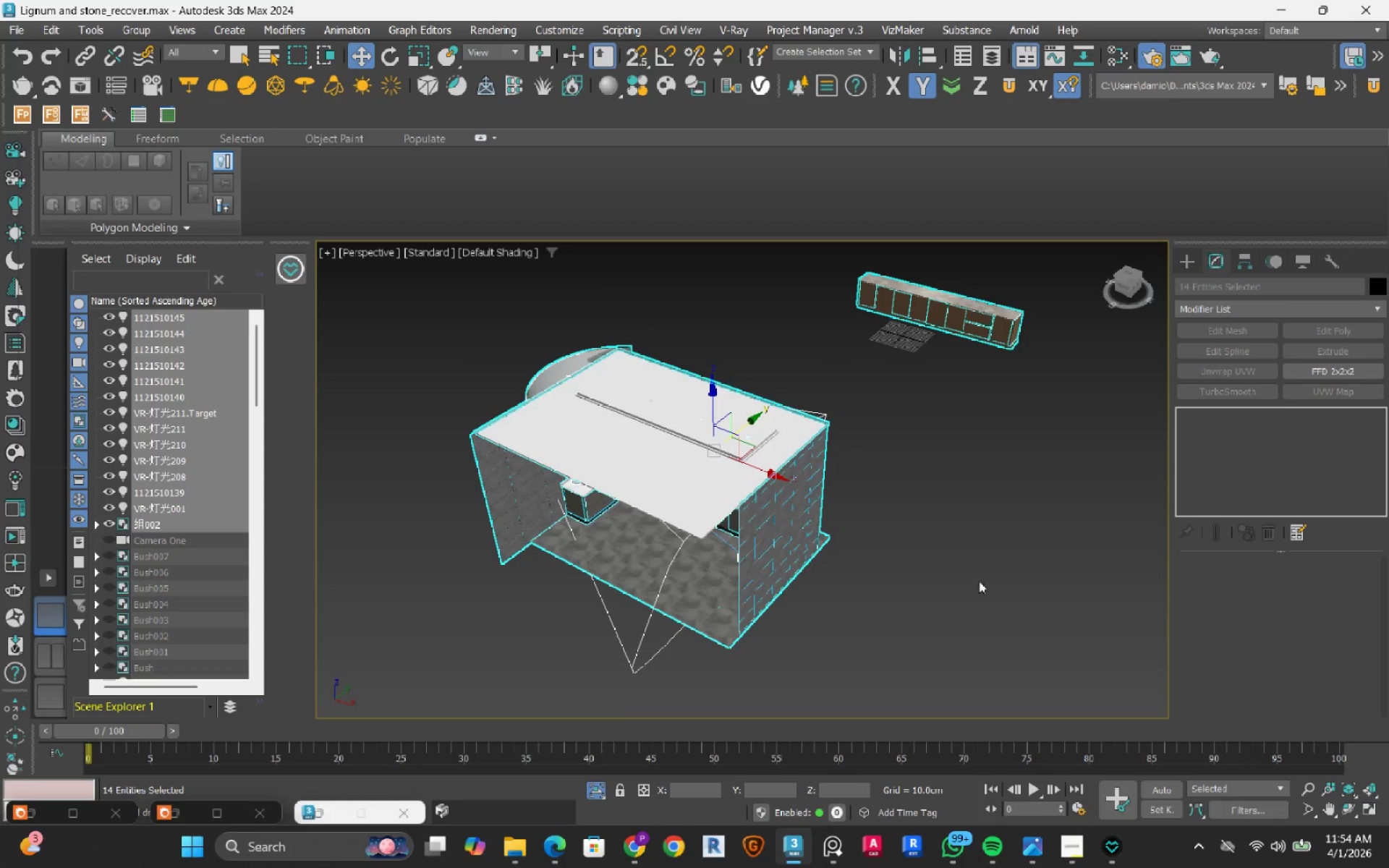 
left_click([1021, 594])
 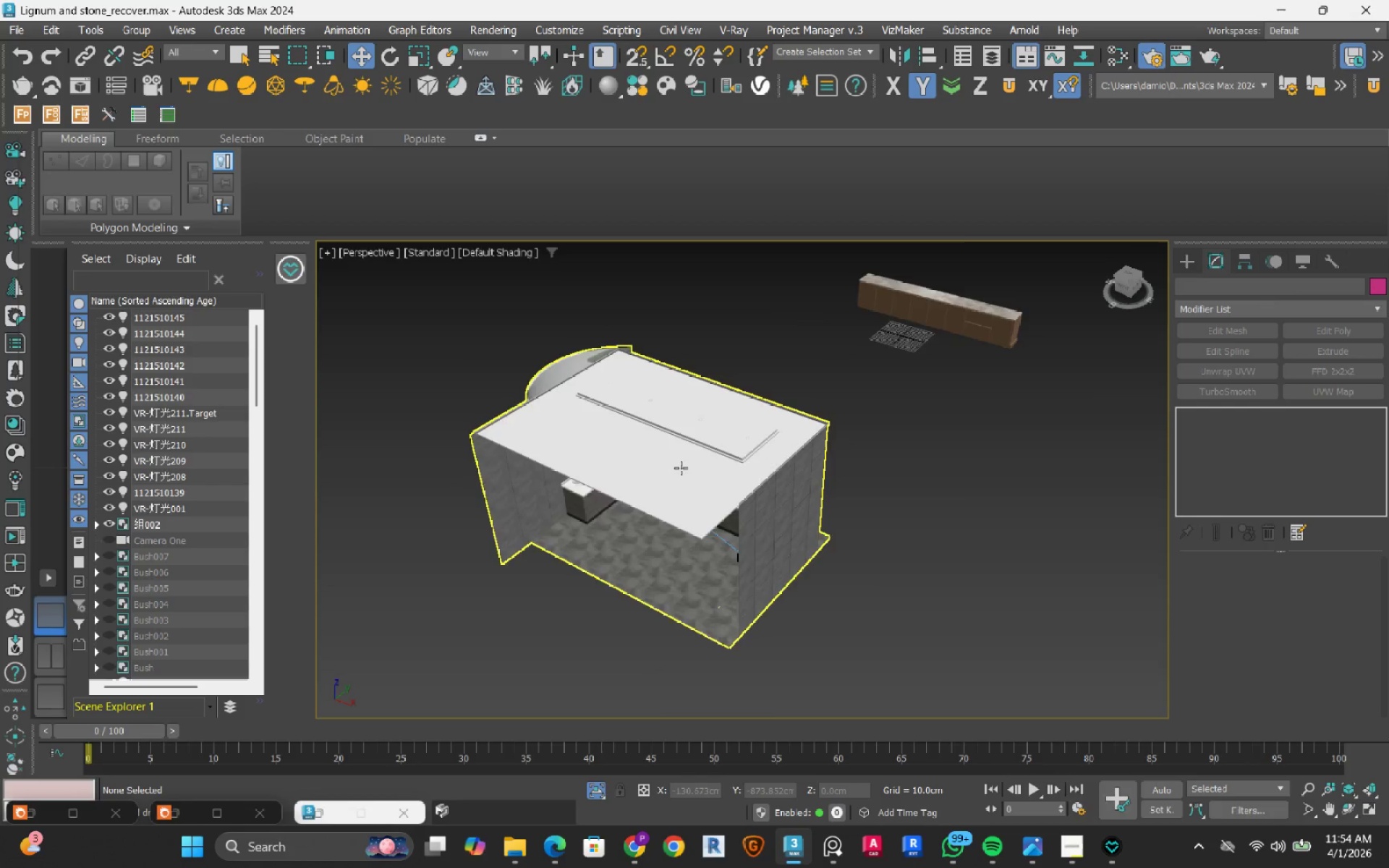 
left_click([676, 462])
 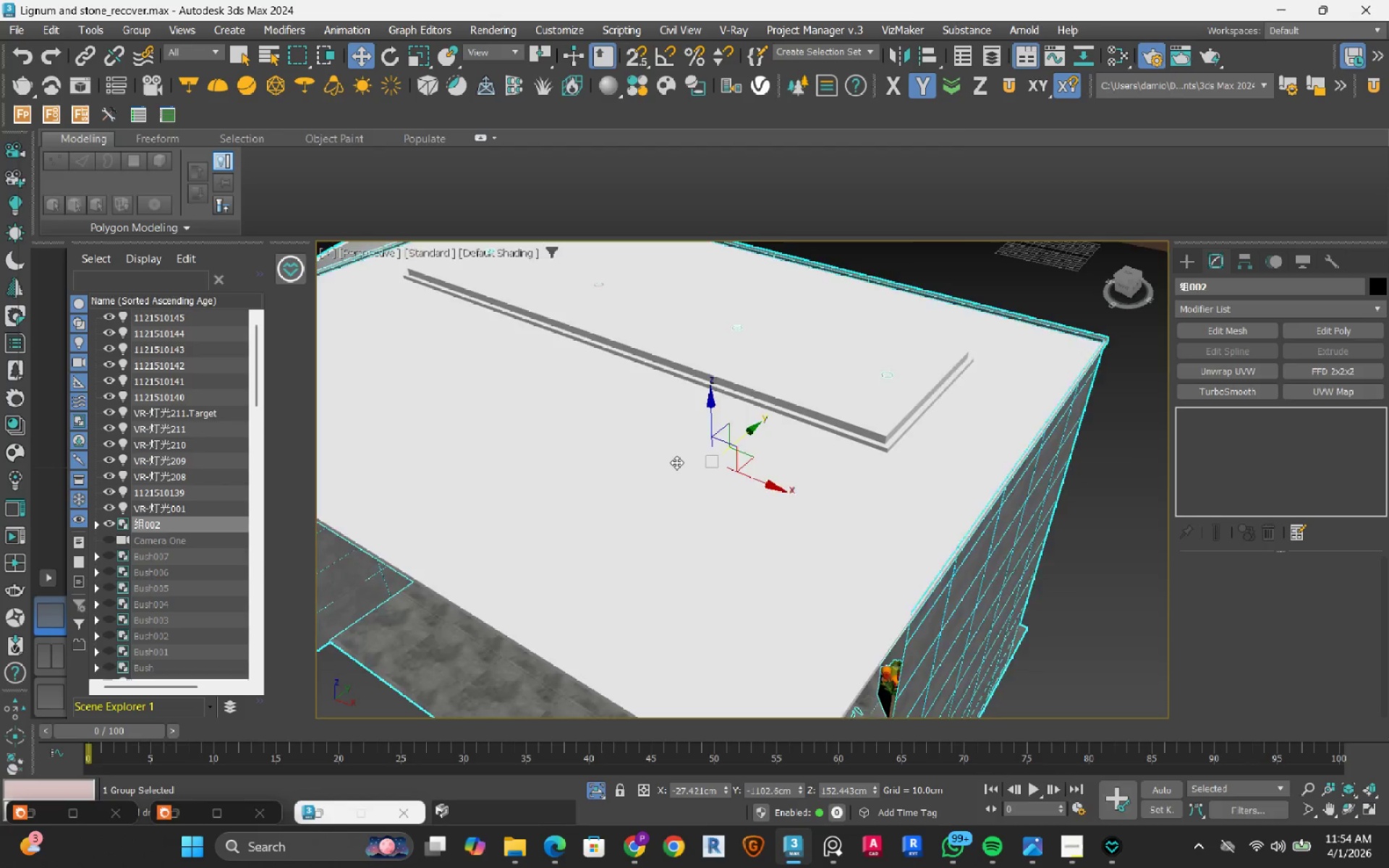 
scroll: coordinate [681, 468], scroll_direction: up, amount: 3.0
 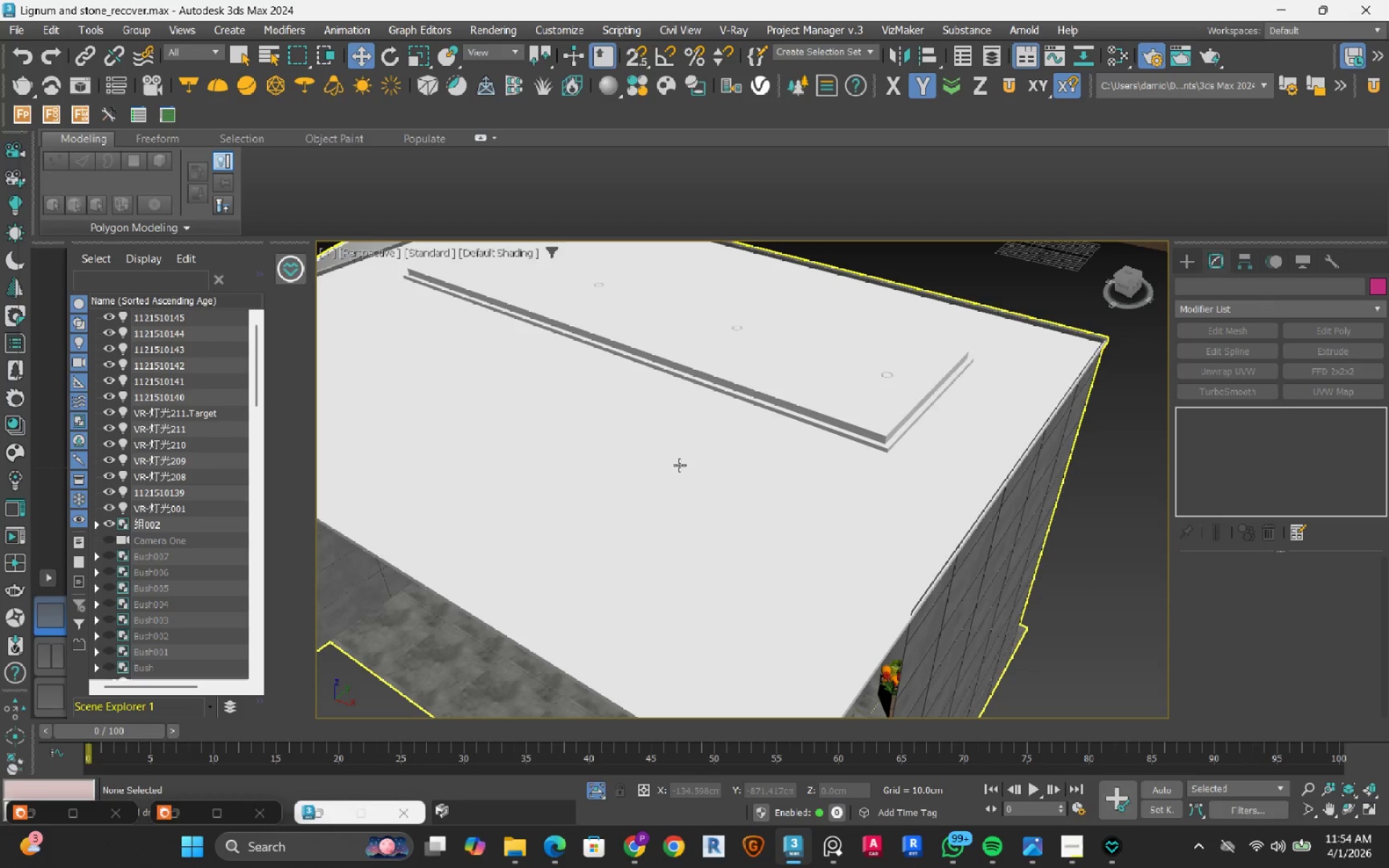 
scroll: coordinate [676, 462], scroll_direction: down, amount: 2.0
 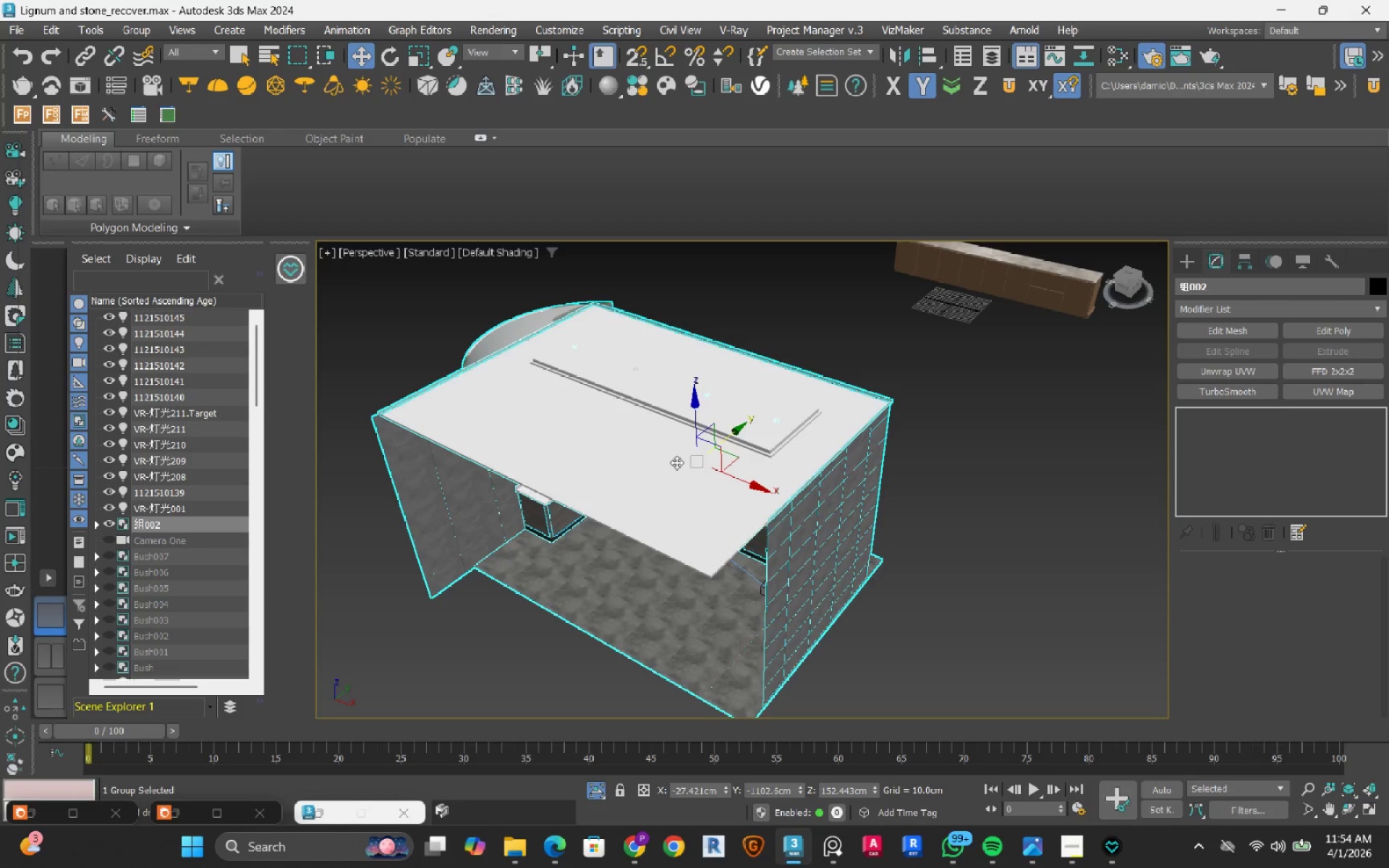 
key(Delete)
 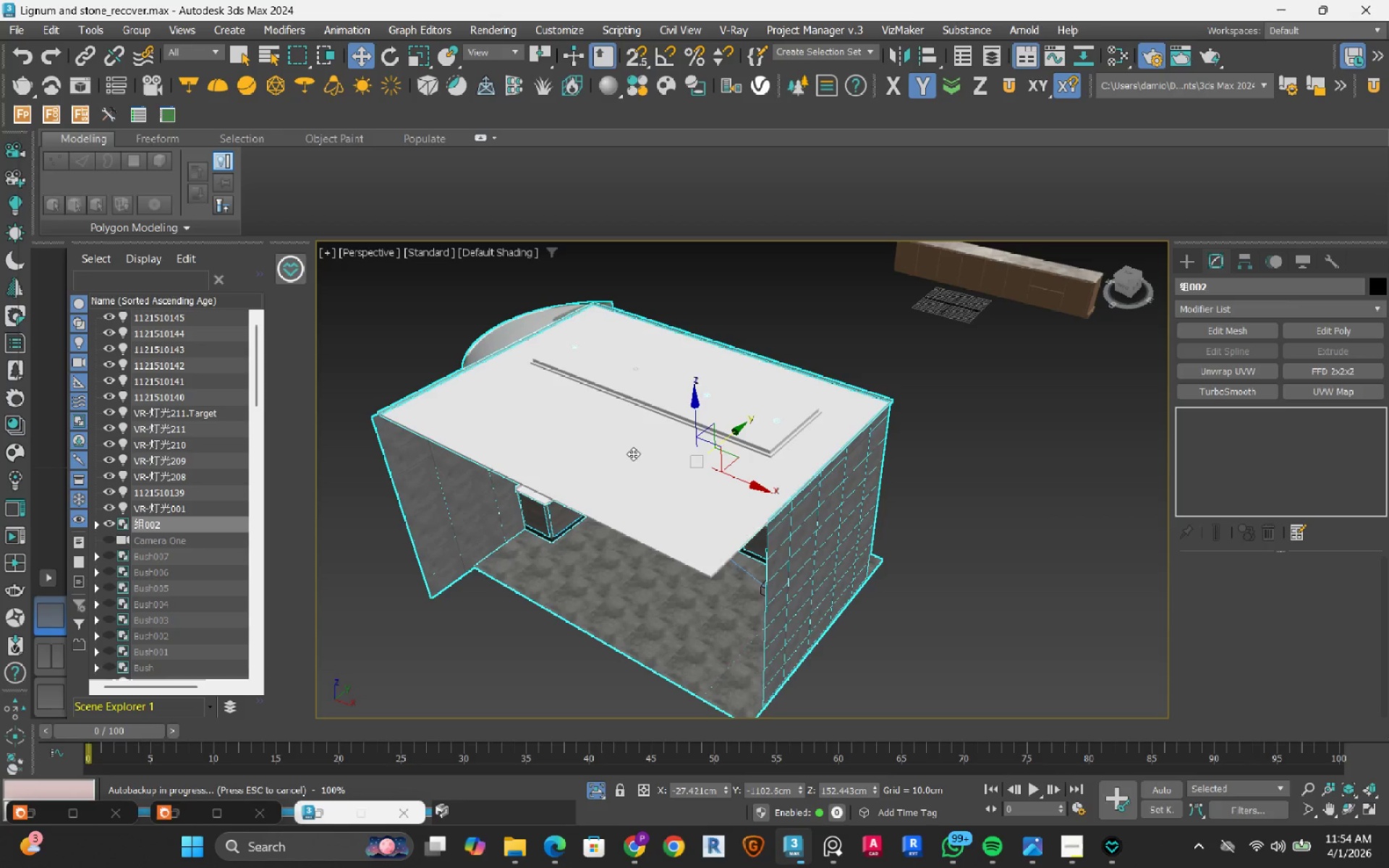 
wait(6.31)
 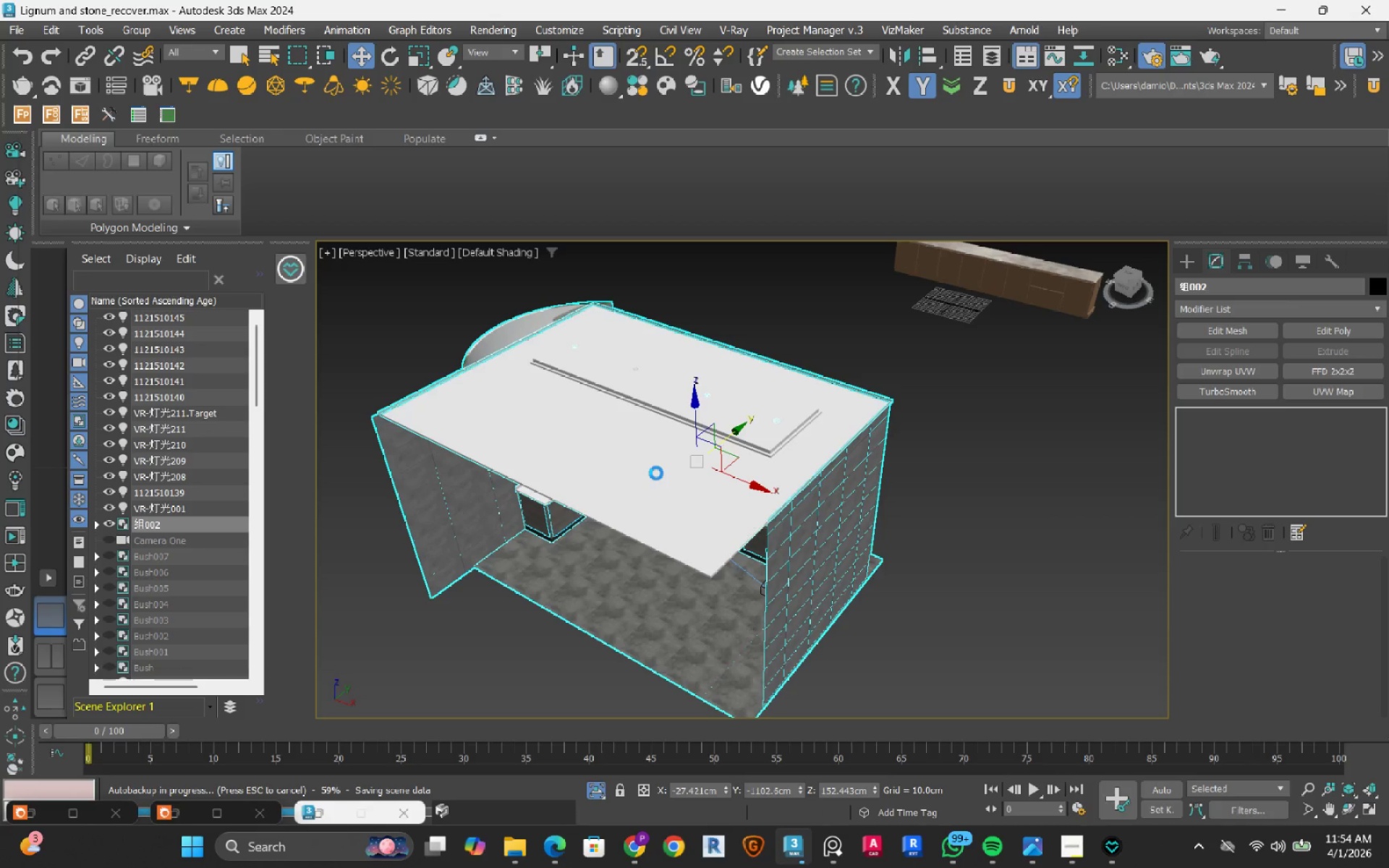 
key(Delete)
 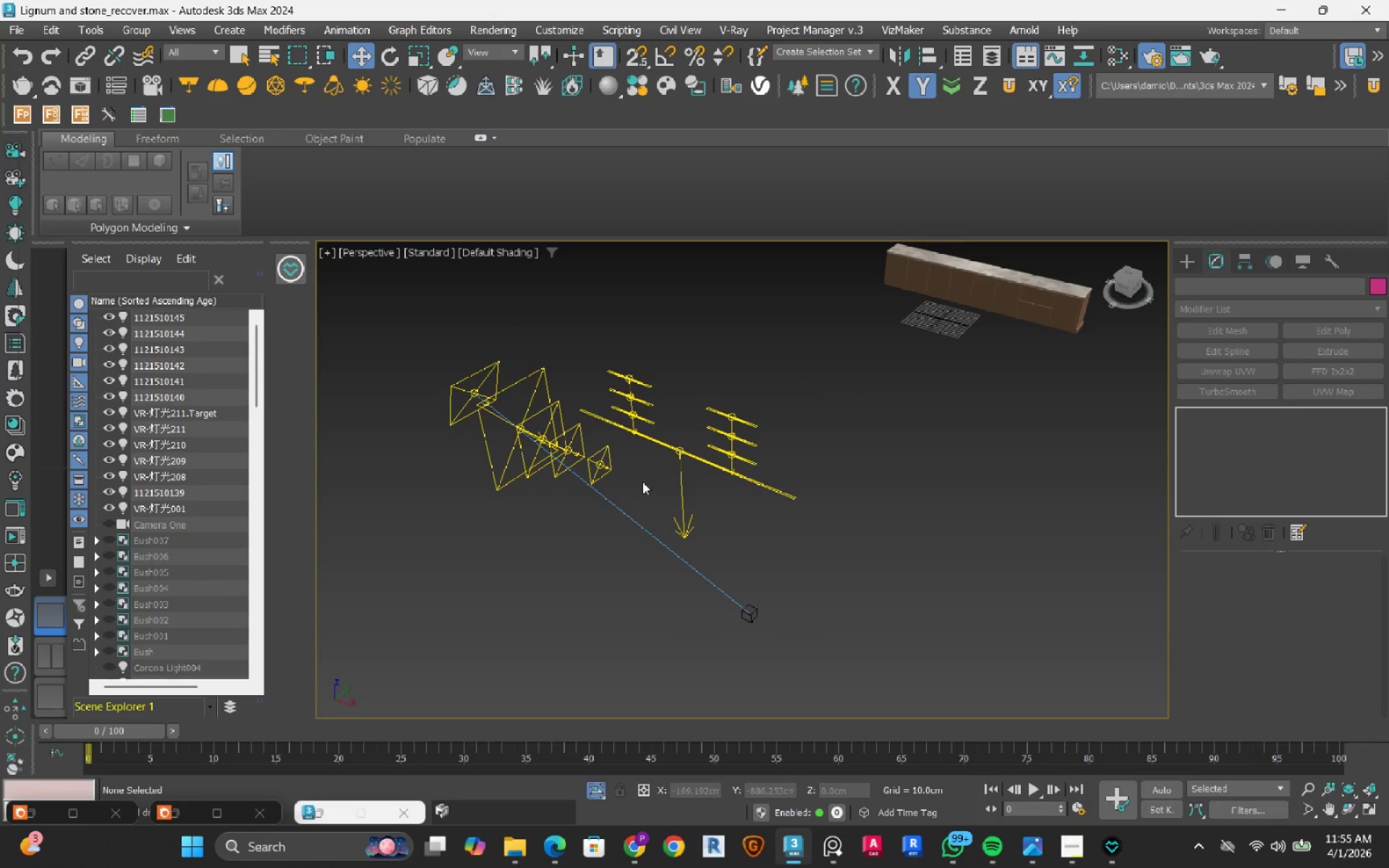 
key(Control+ControlLeft)
 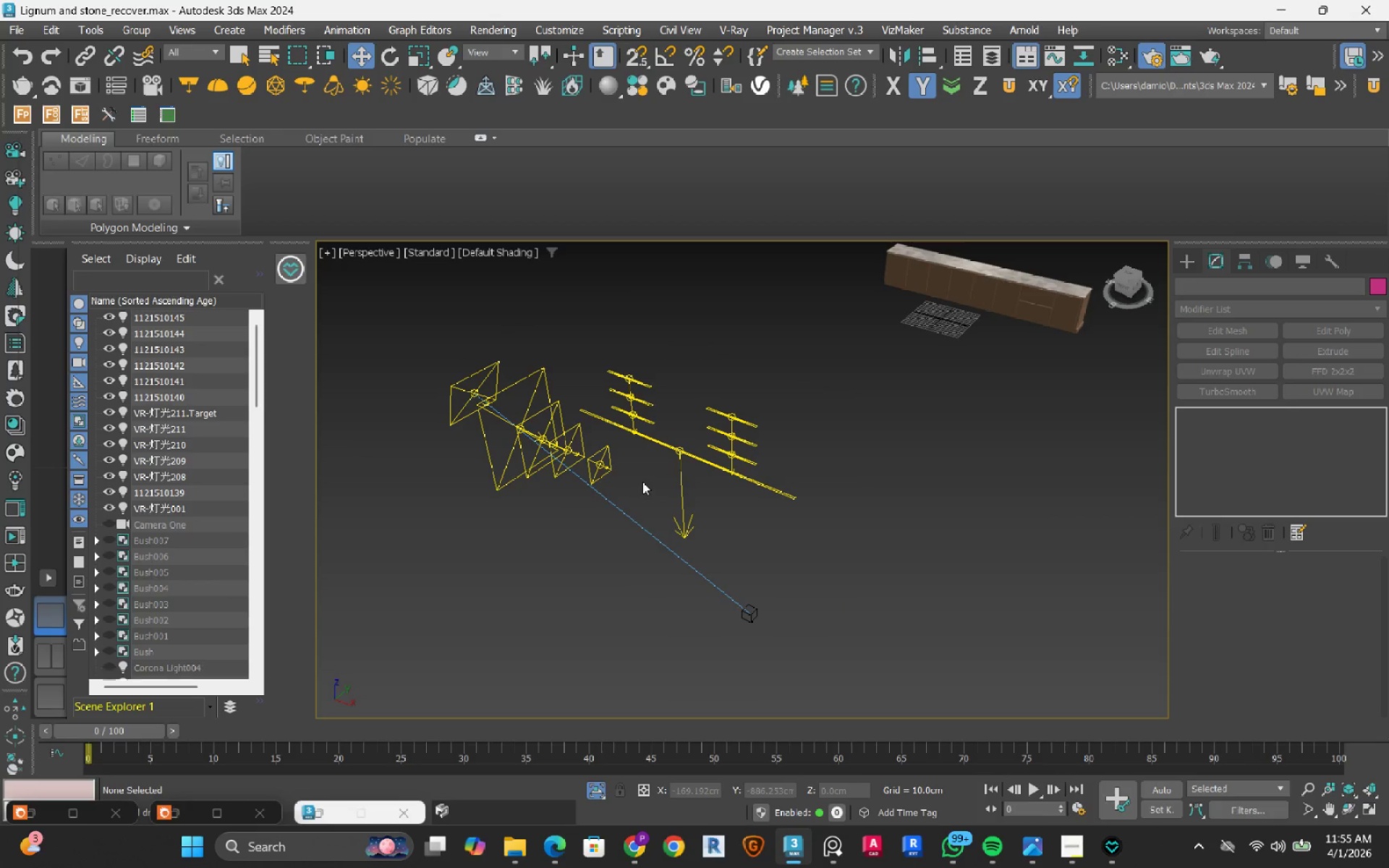 
key(Control+Z)
 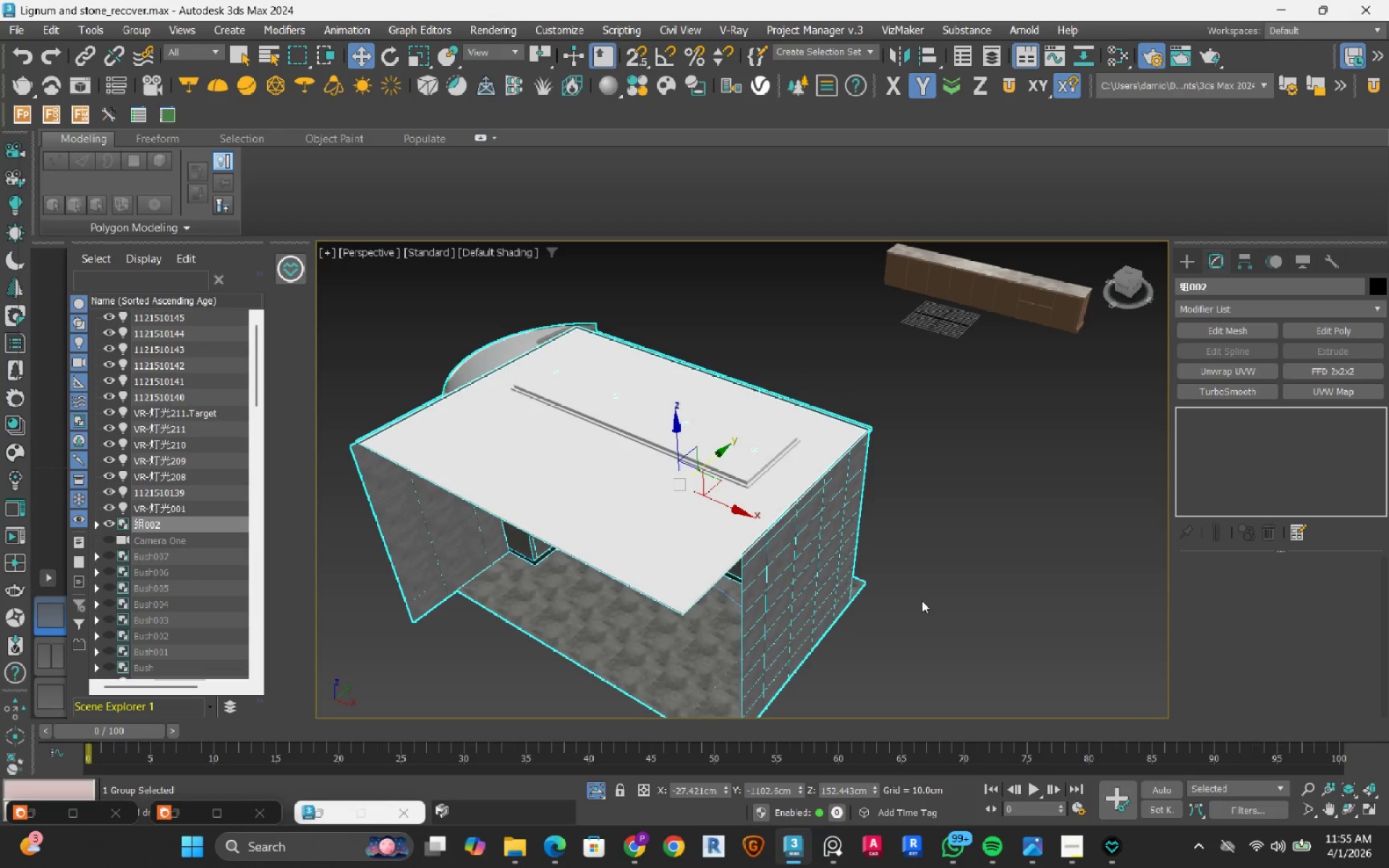 
double_click([690, 536])
 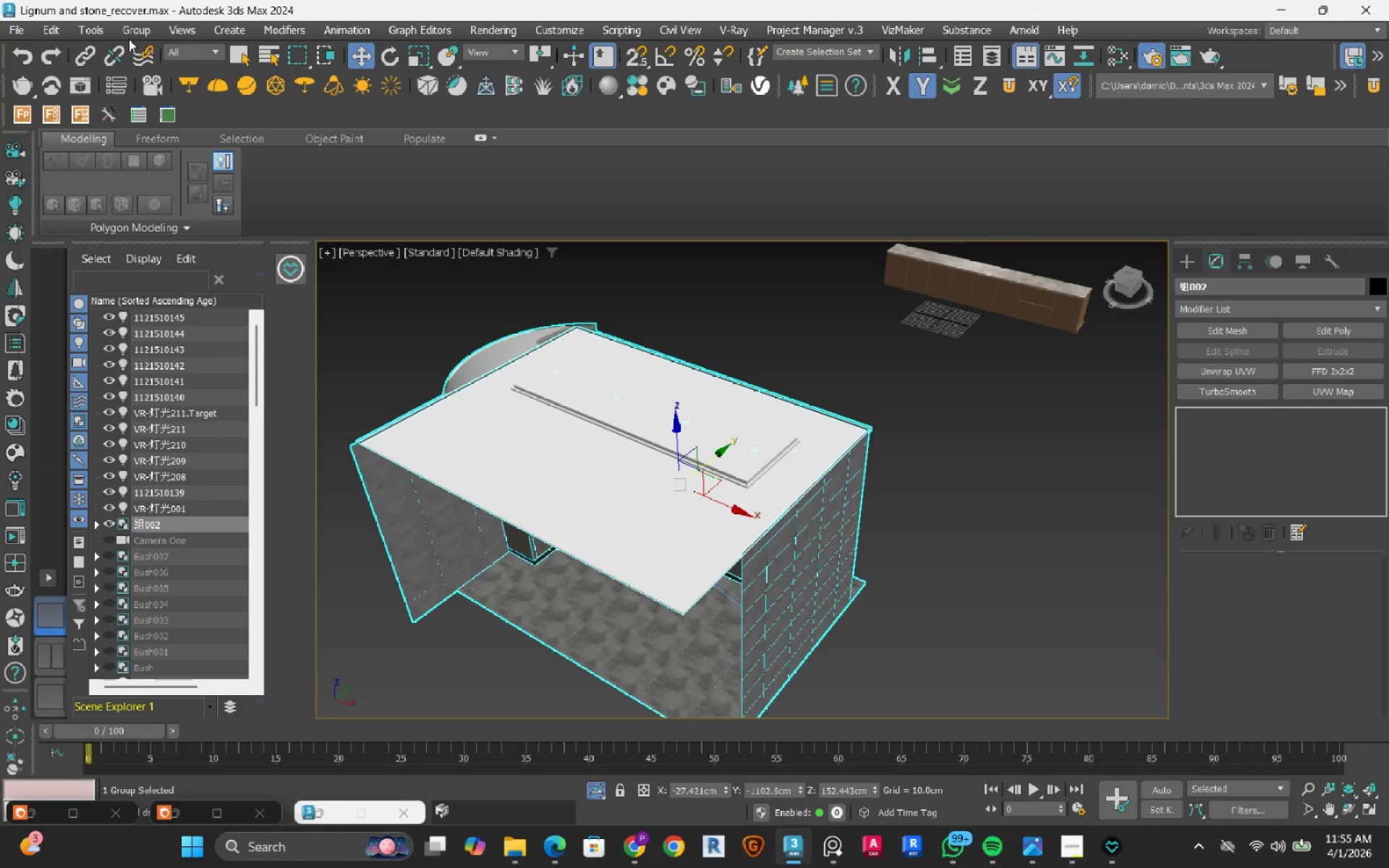 
double_click([133, 33])
 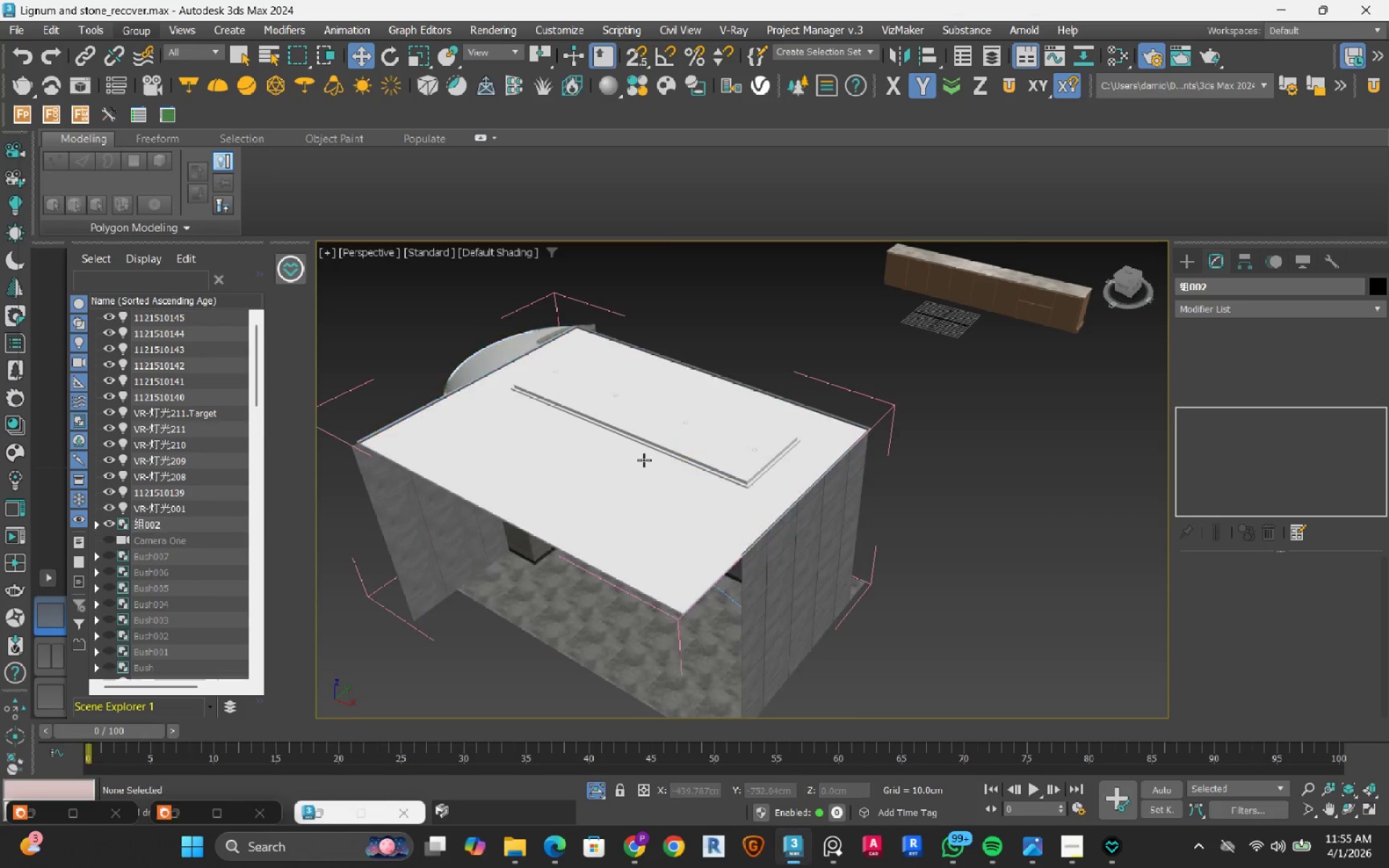 
double_click([679, 510])
 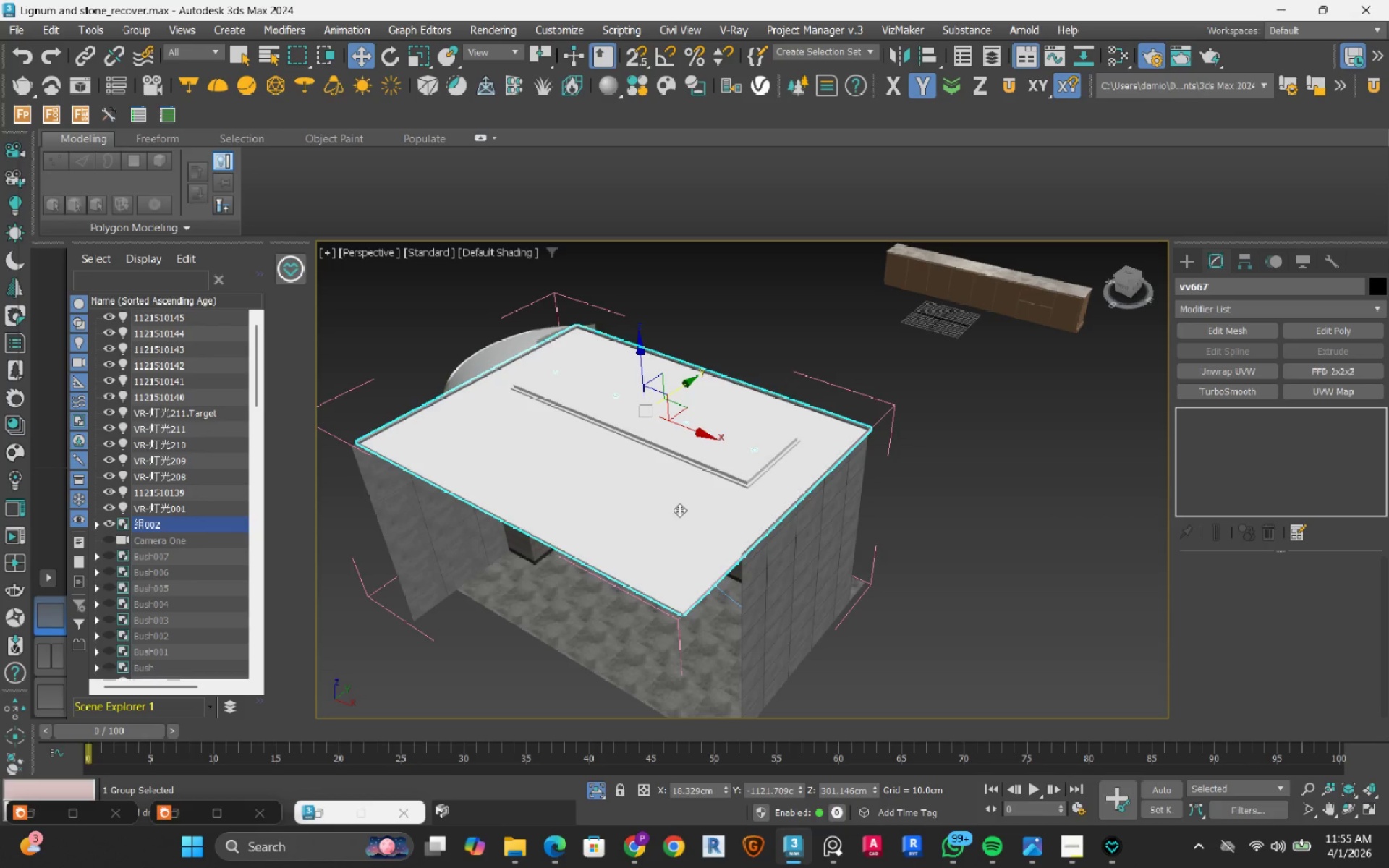 
key(Delete)
 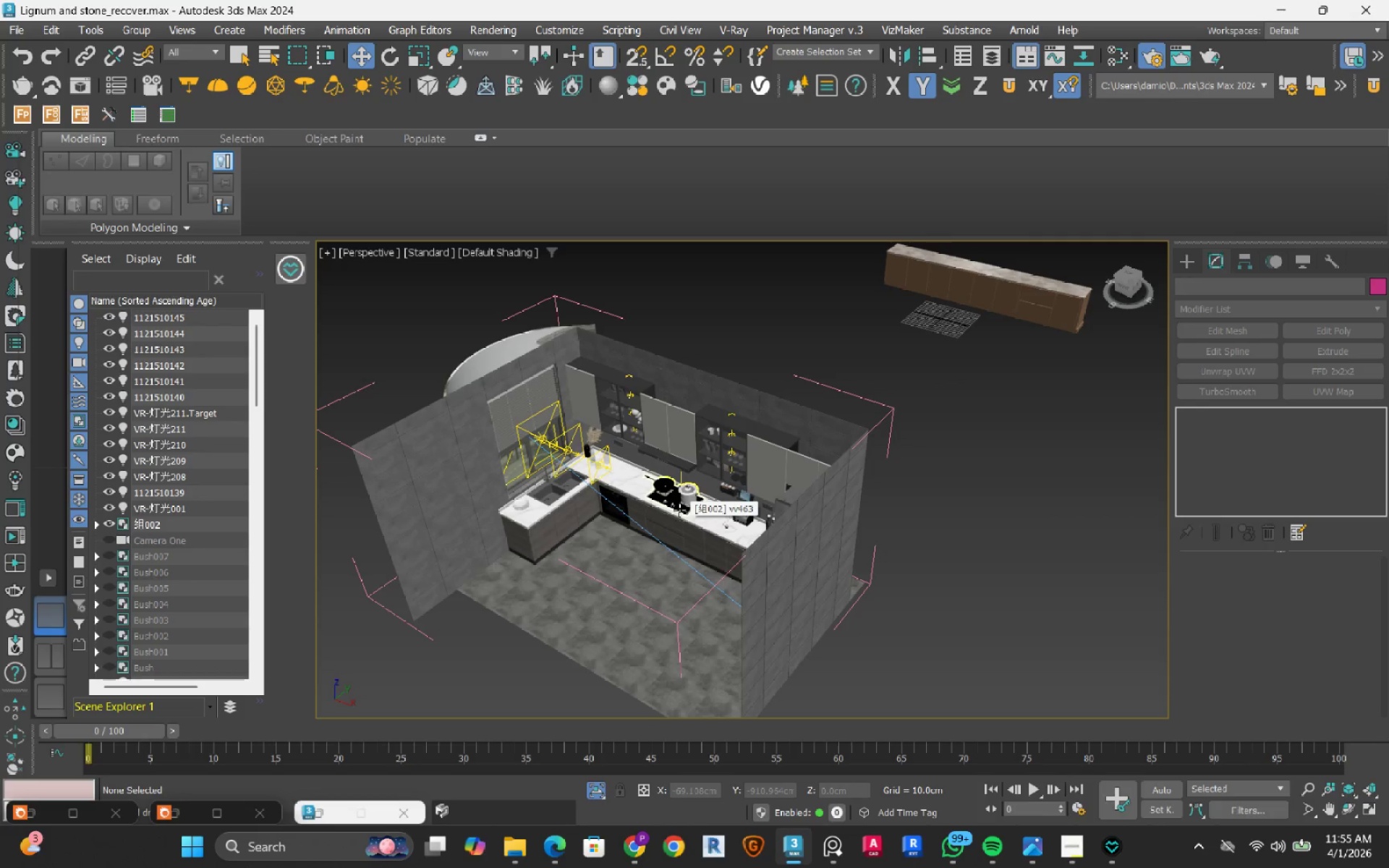 
scroll: coordinate [704, 582], scroll_direction: up, amount: 6.0
 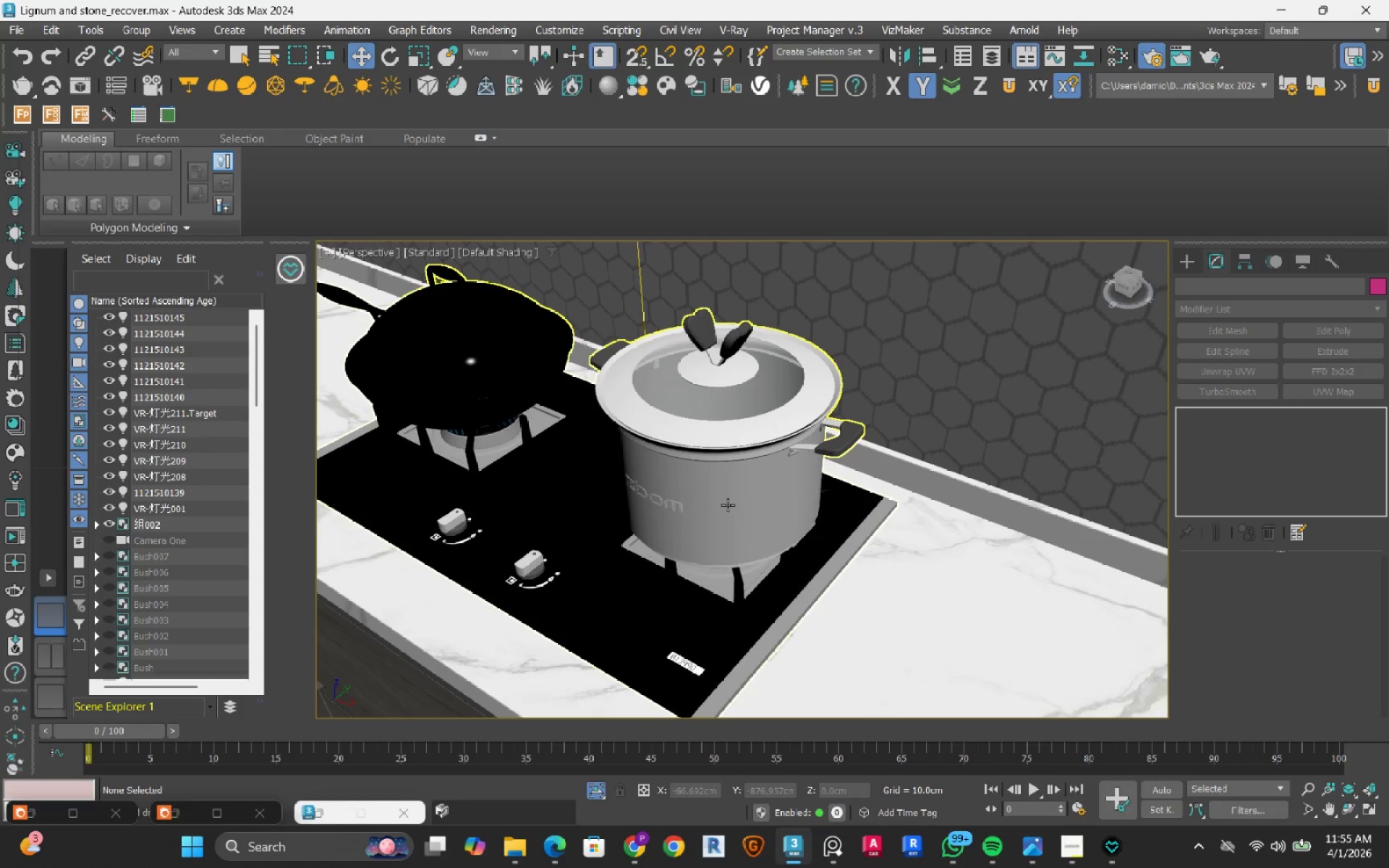 
left_click([728, 505])
 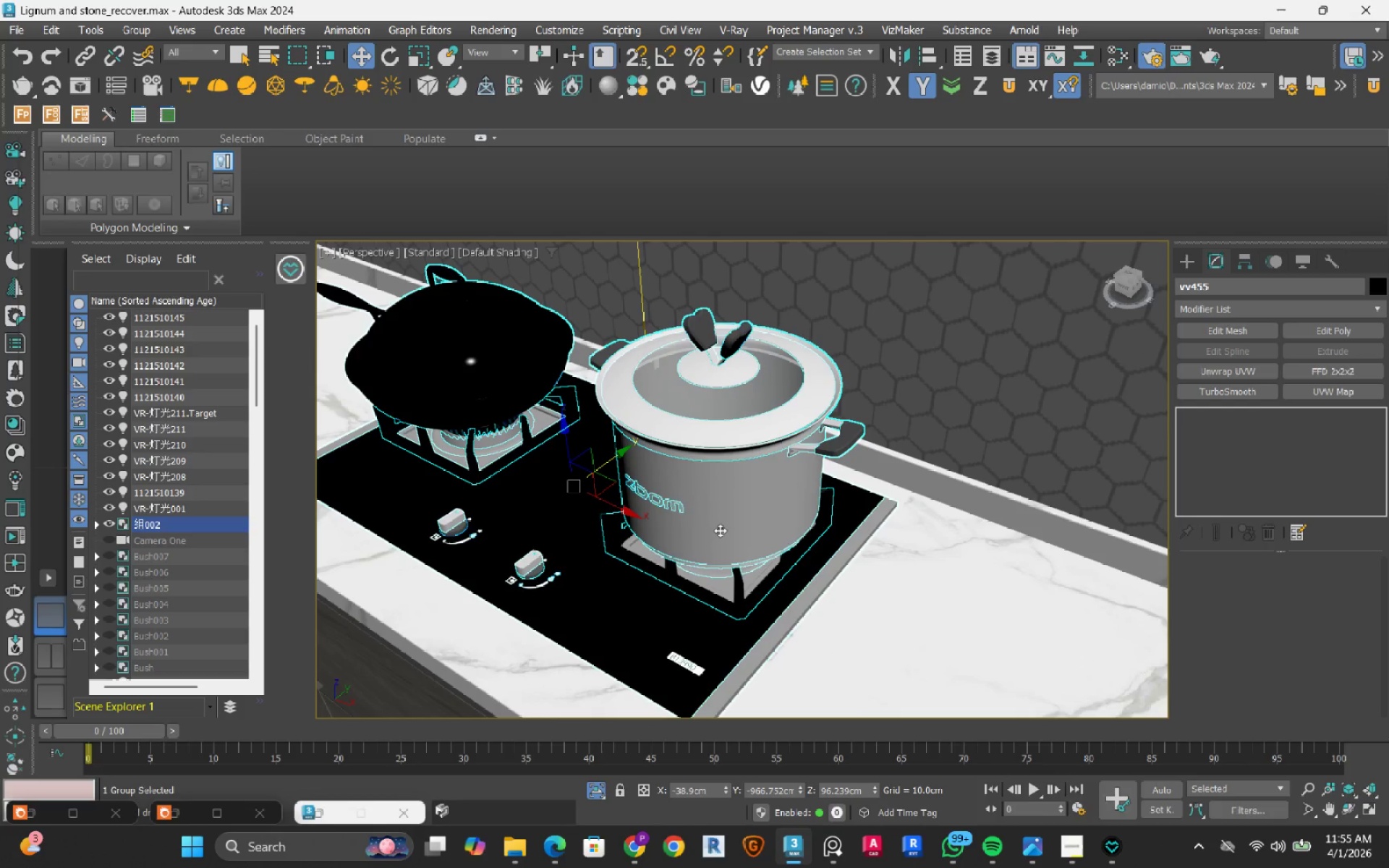 
hold_key(key=AltRight, duration=1.45)
 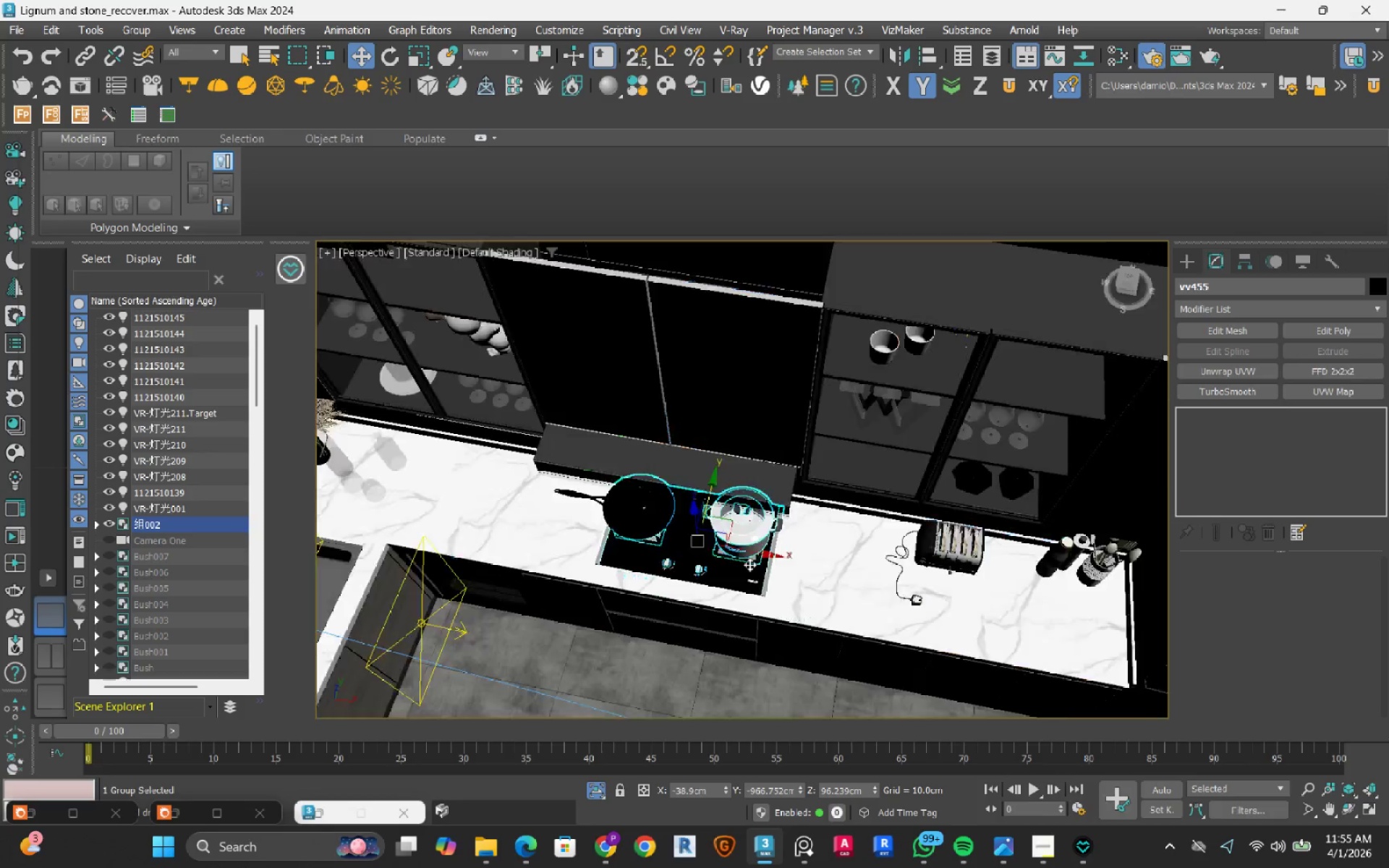 
scroll: coordinate [749, 564], scroll_direction: down, amount: 4.0
 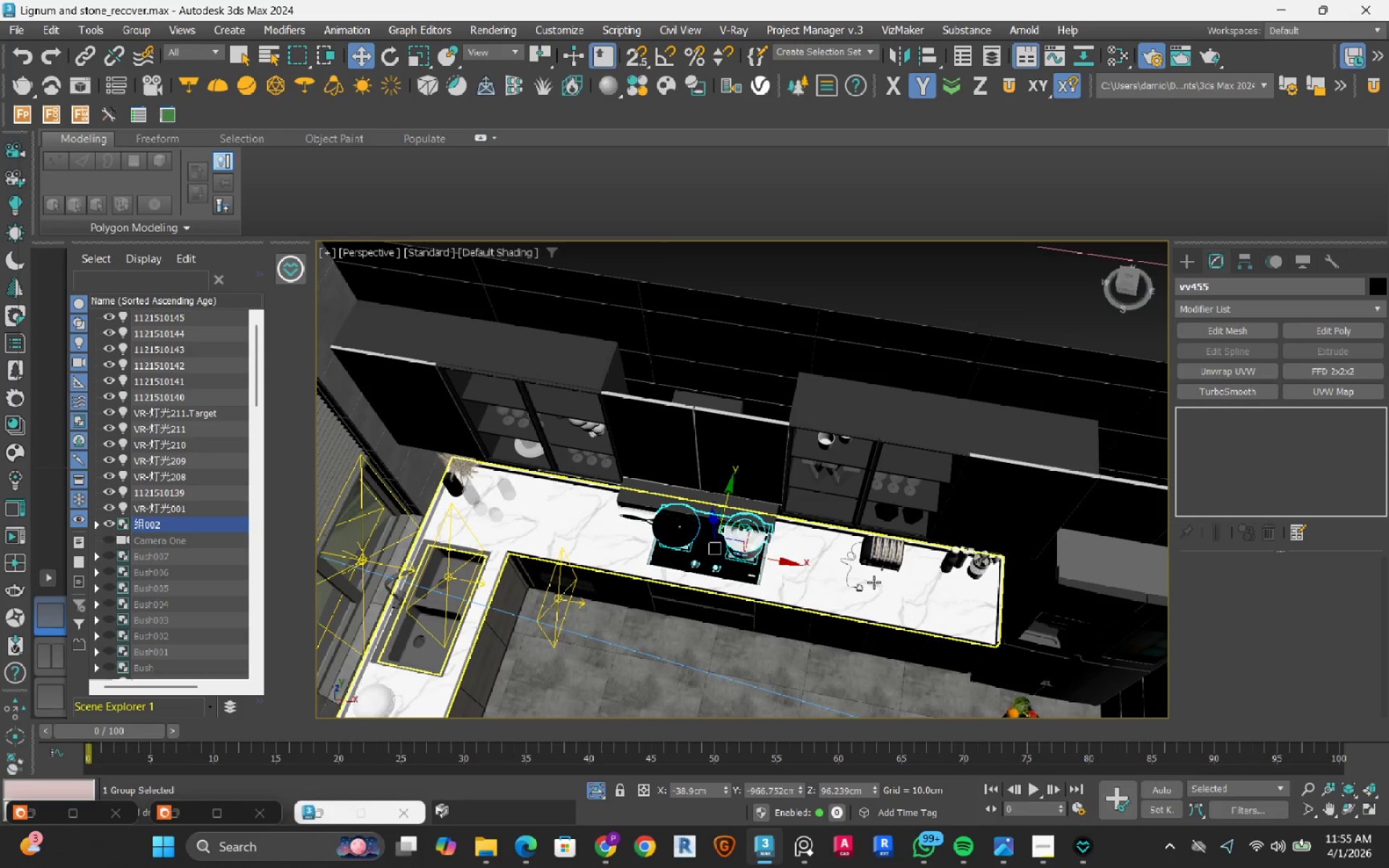 
hold_key(key=AltRight, duration=0.98)
 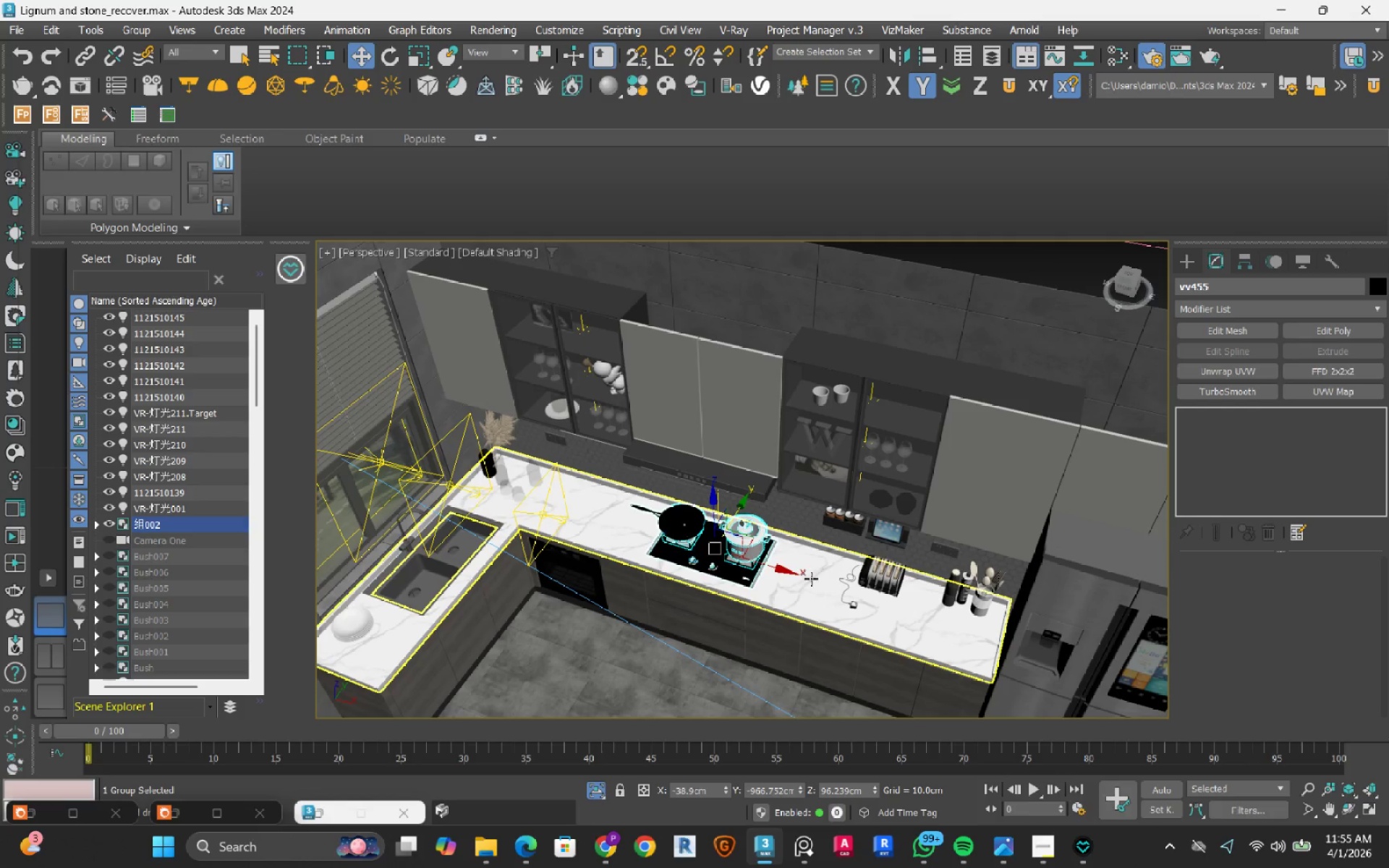 
scroll: coordinate [754, 543], scroll_direction: up, amount: 4.0
 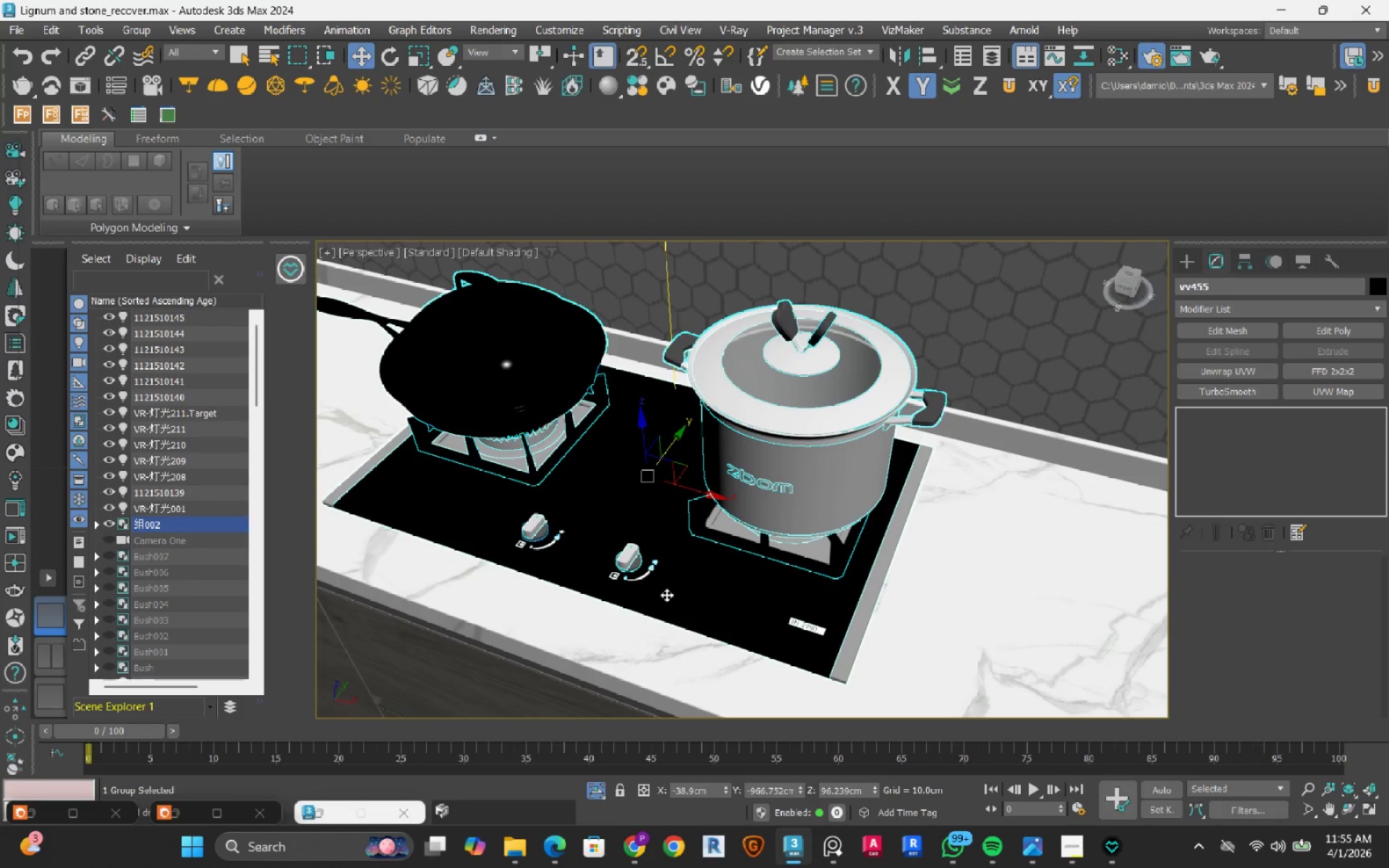 
scroll: coordinate [666, 594], scroll_direction: down, amount: 2.0
 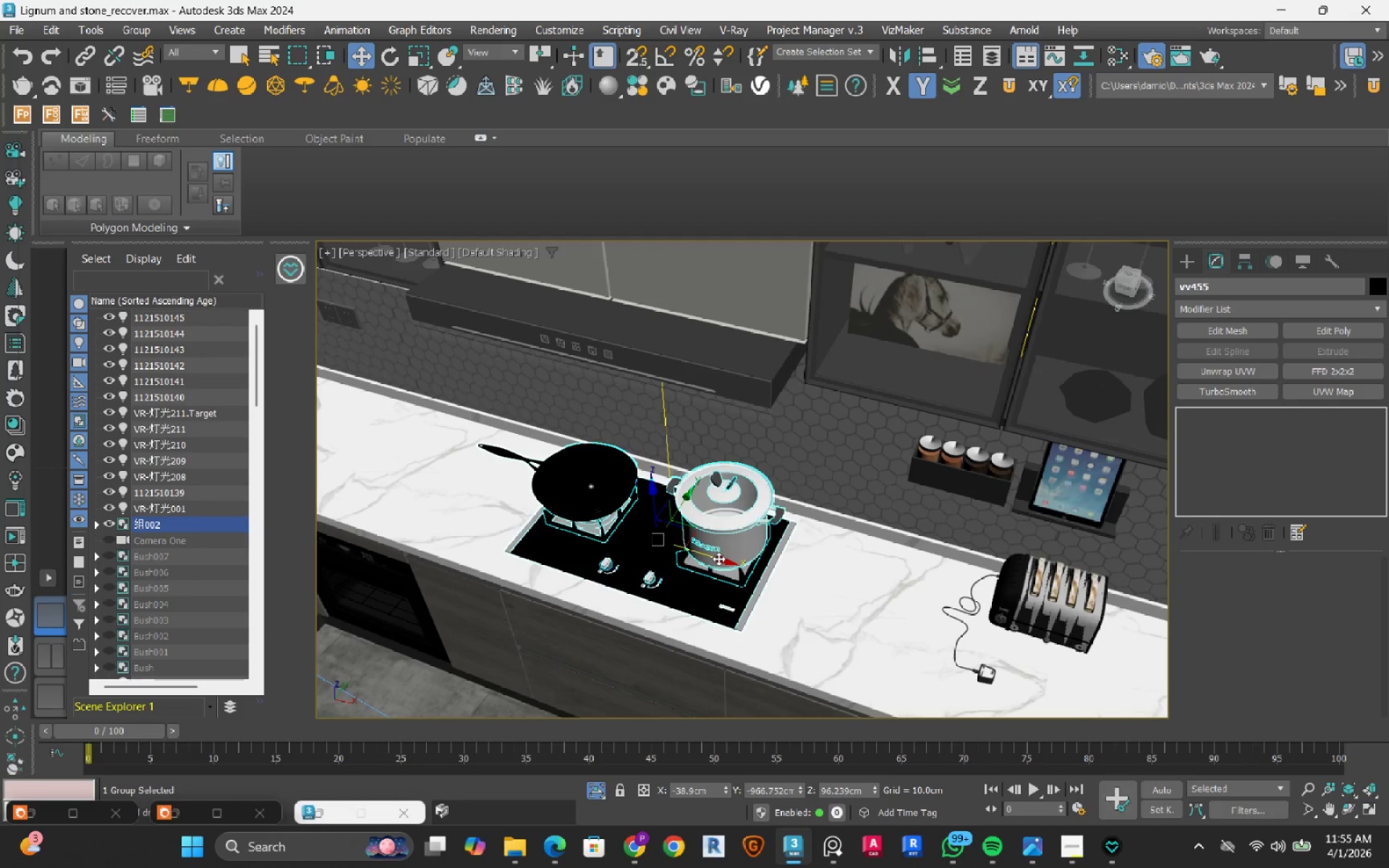 
left_click_drag(start_coordinate=[718, 558], to_coordinate=[612, 525])
 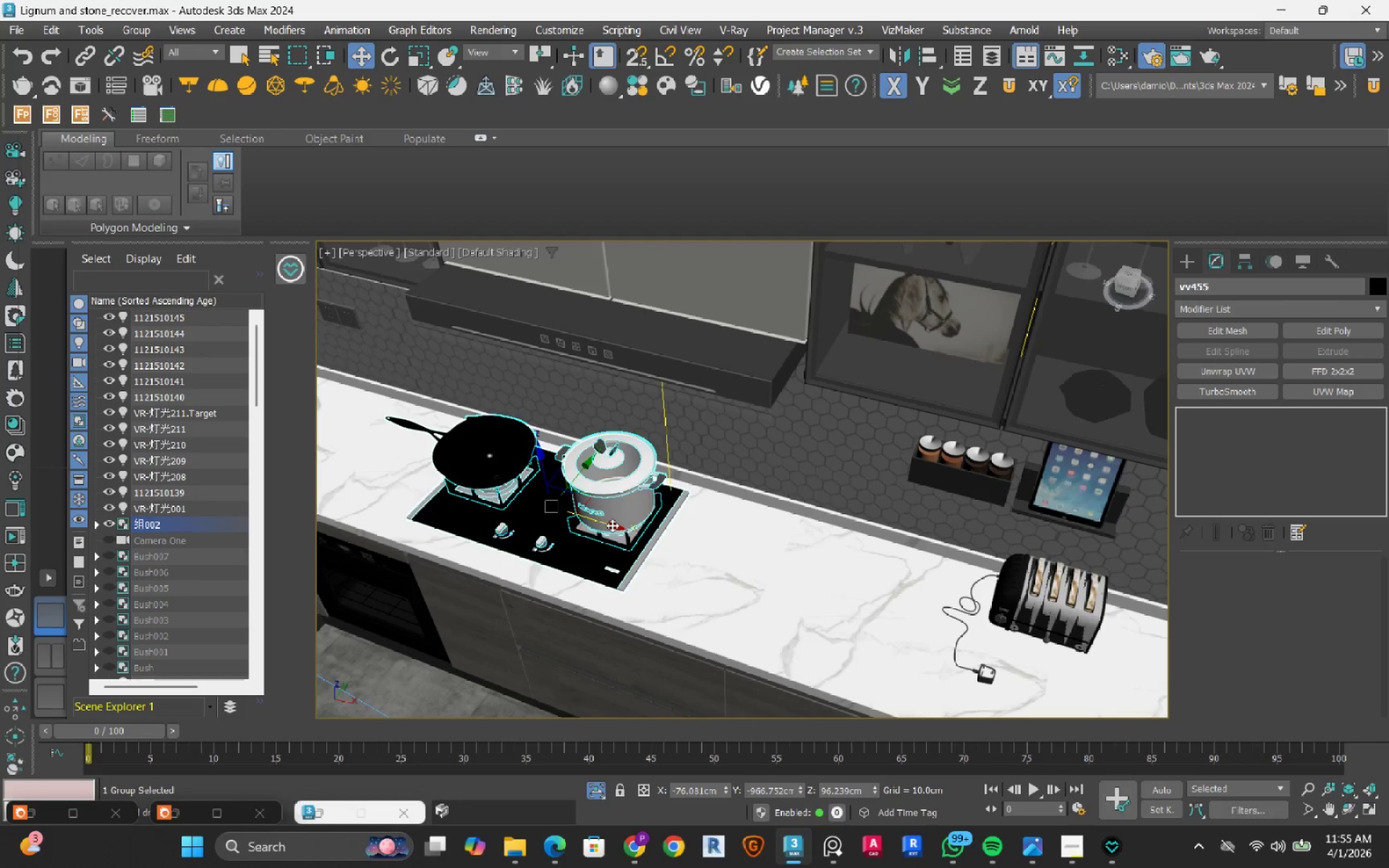 
key(Control+ControlLeft)
 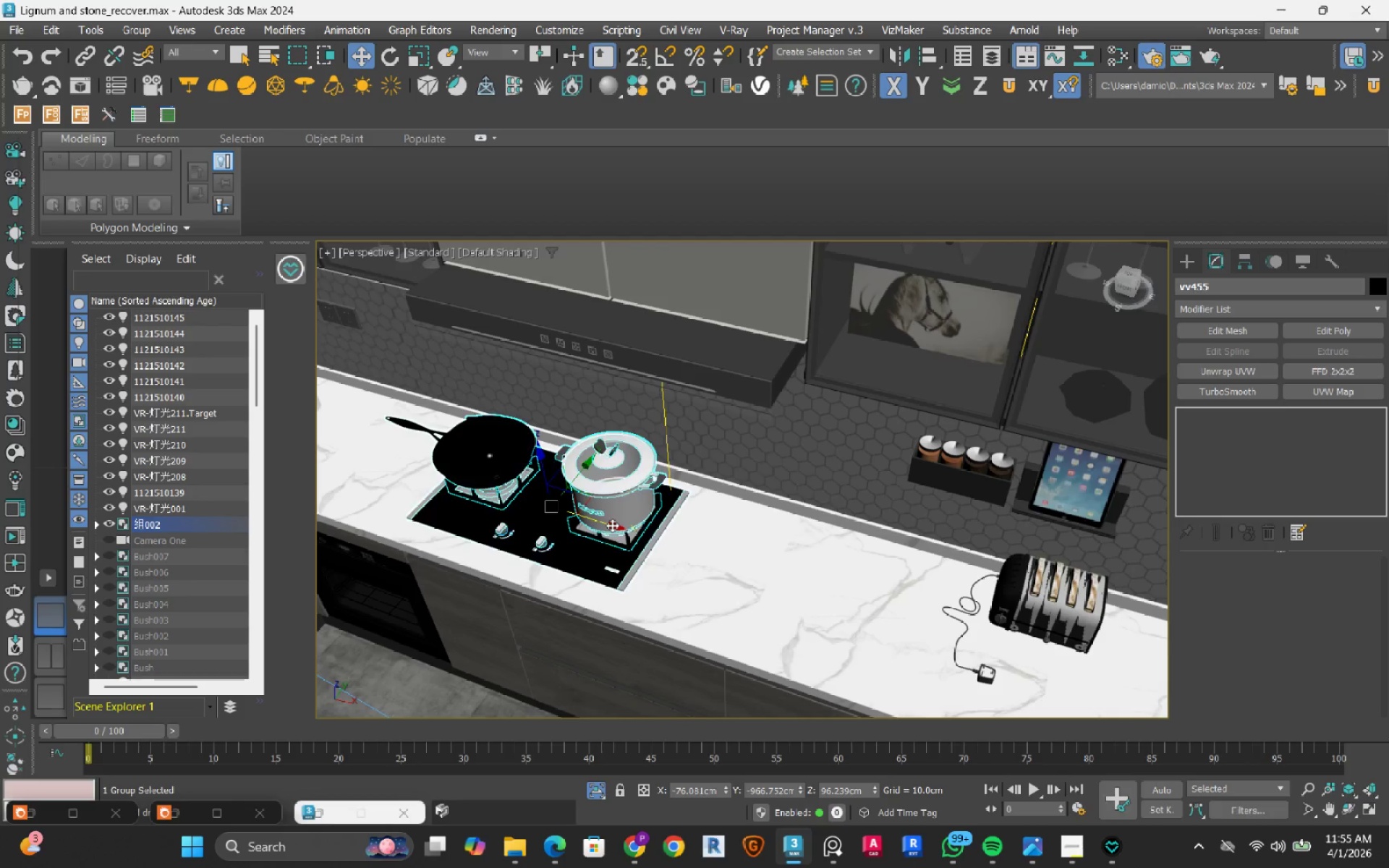 
key(Control+Z)
 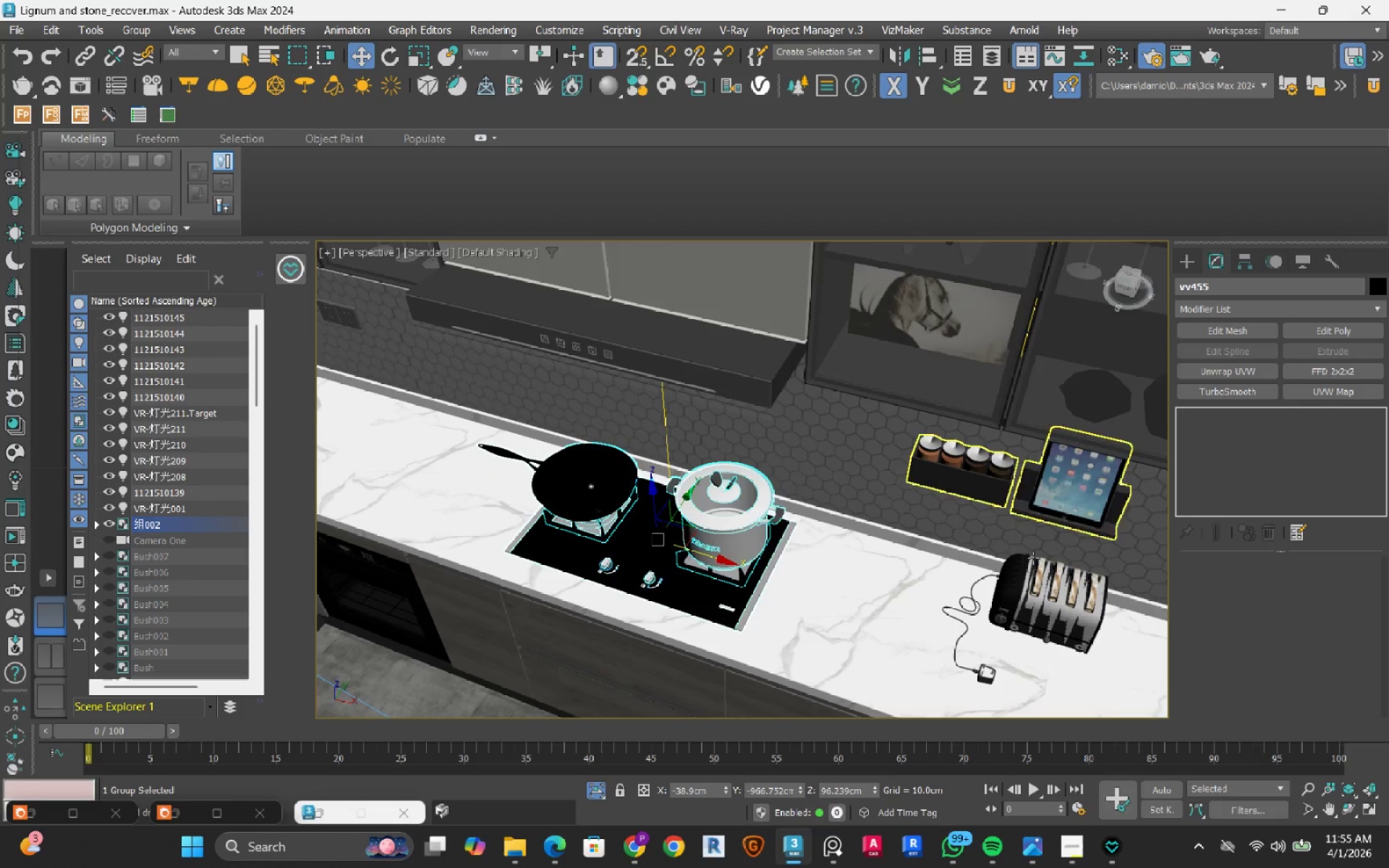 
scroll: coordinate [1031, 560], scroll_direction: down, amount: 2.0
 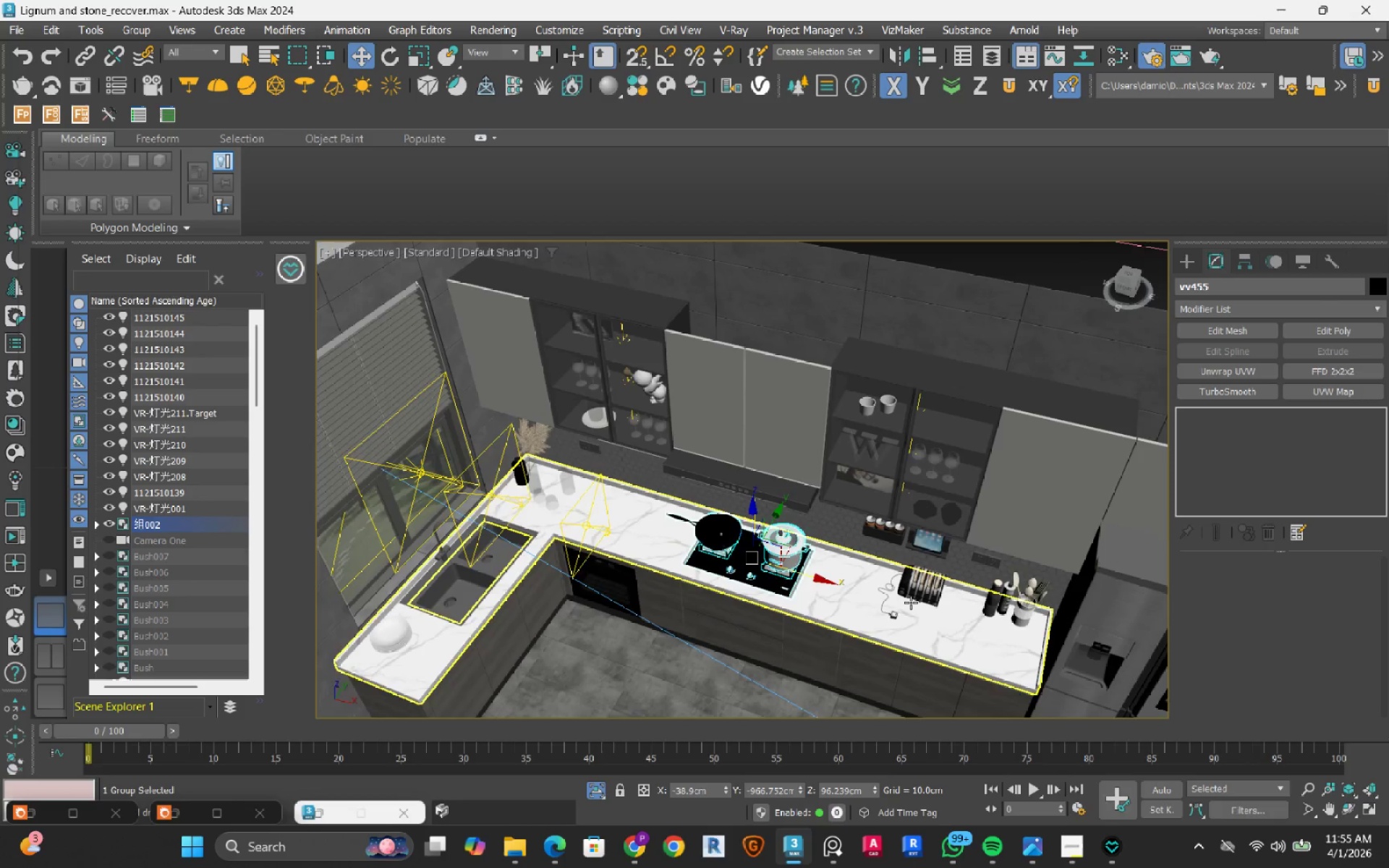 
hold_key(key=AltLeft, duration=1.42)
 